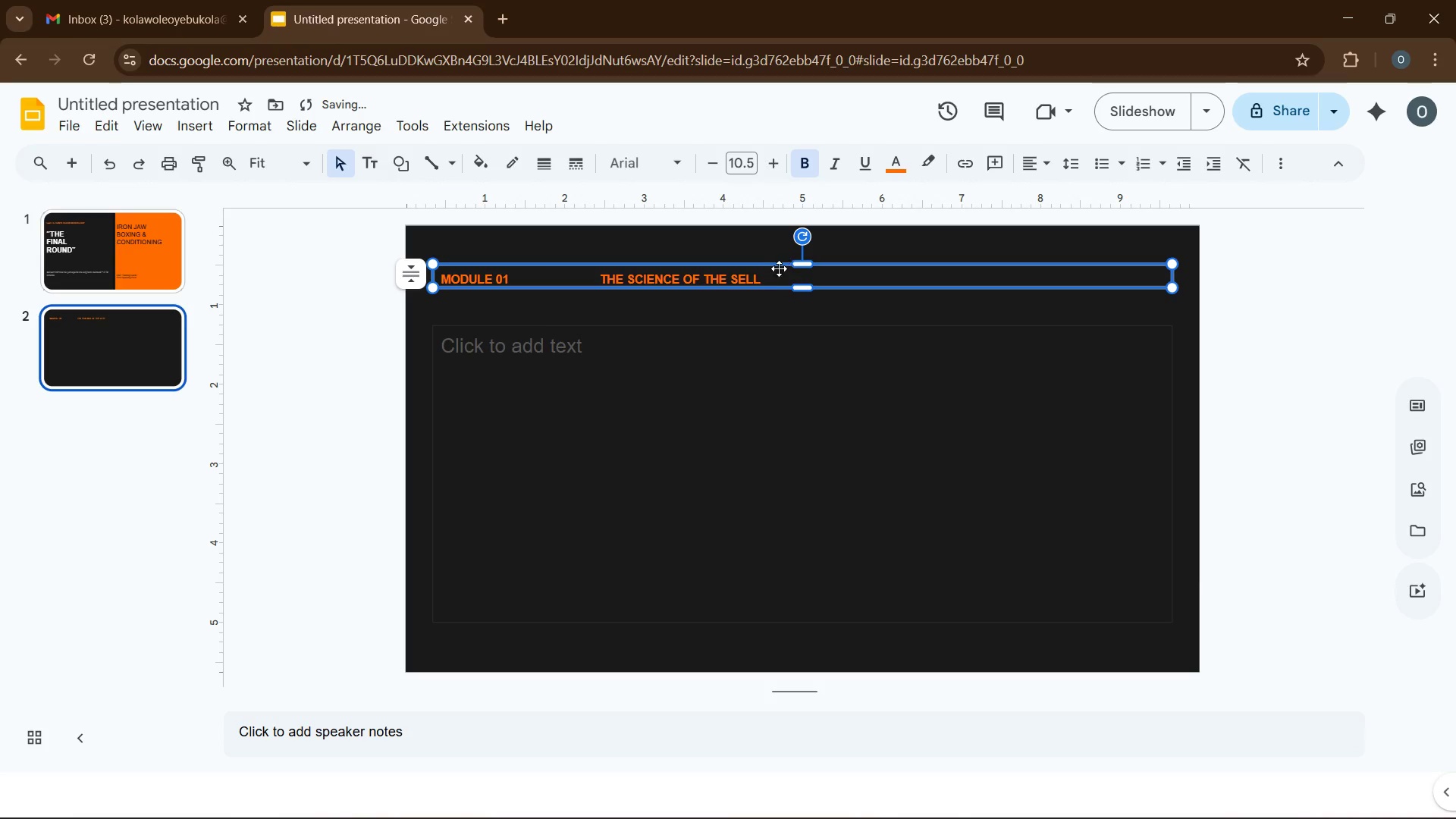 
left_click_drag(start_coordinate=[779, 268], to_coordinate=[758, 239])
 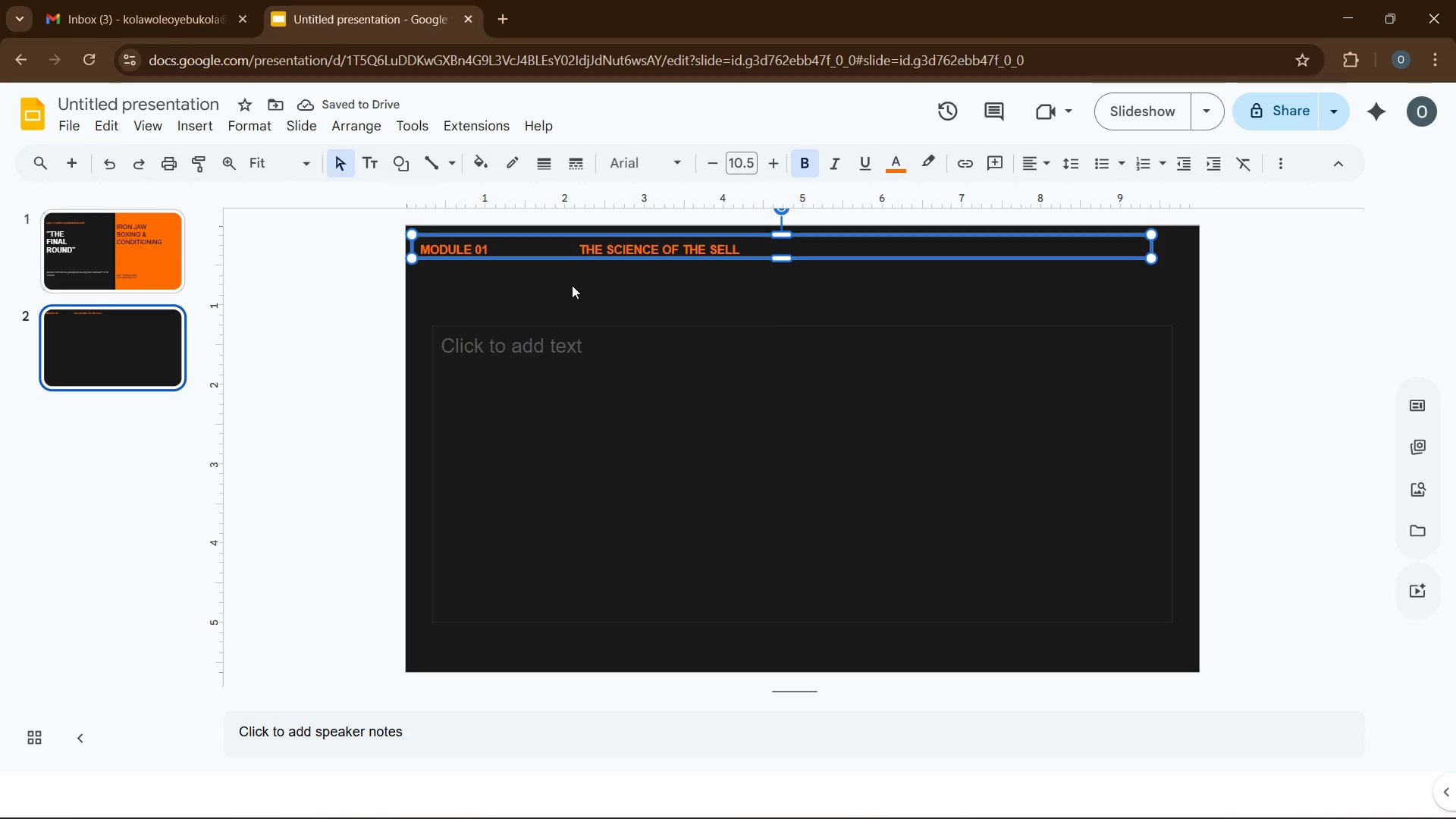 
left_click([572, 285])
 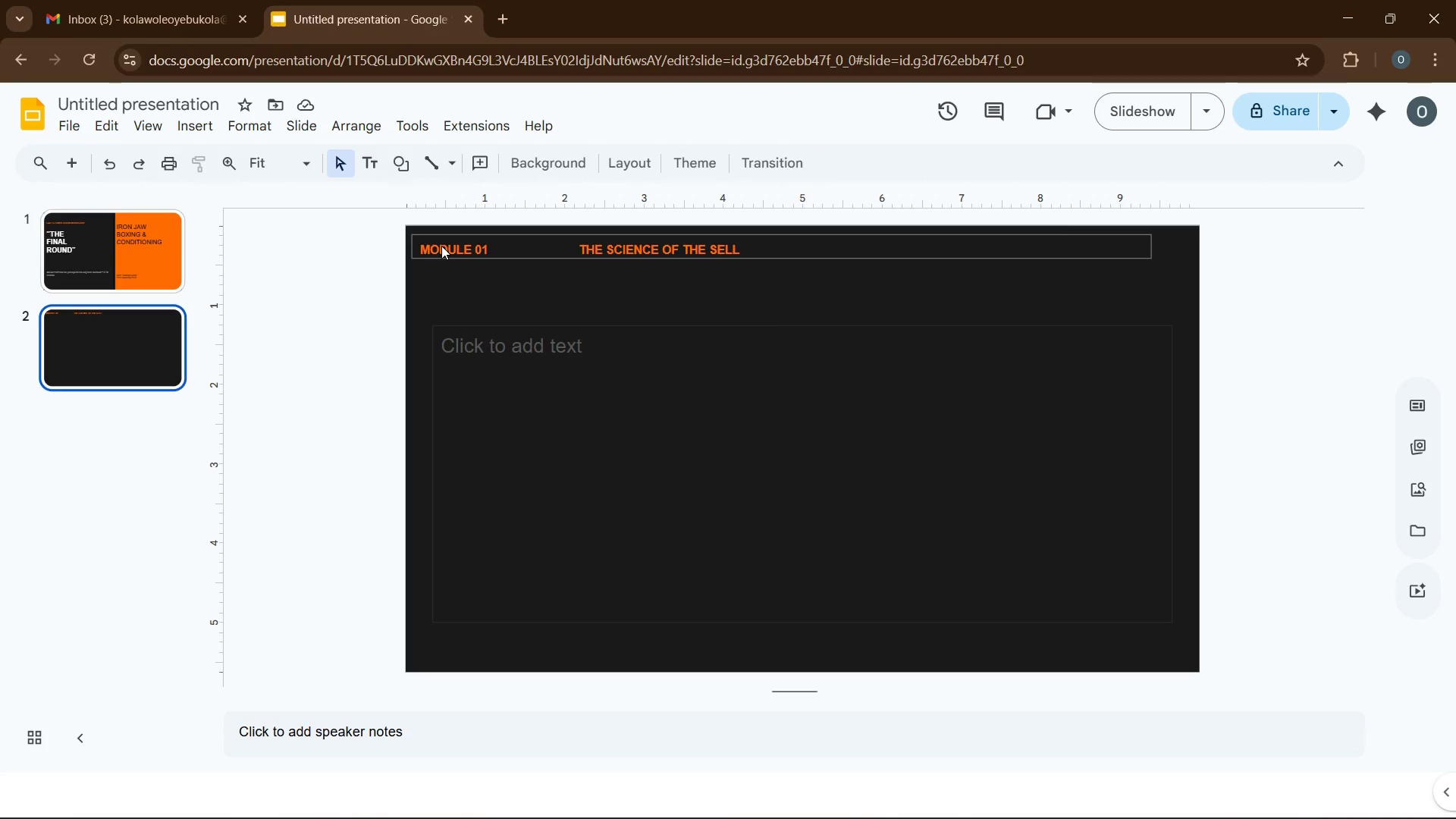 
left_click([442, 243])
 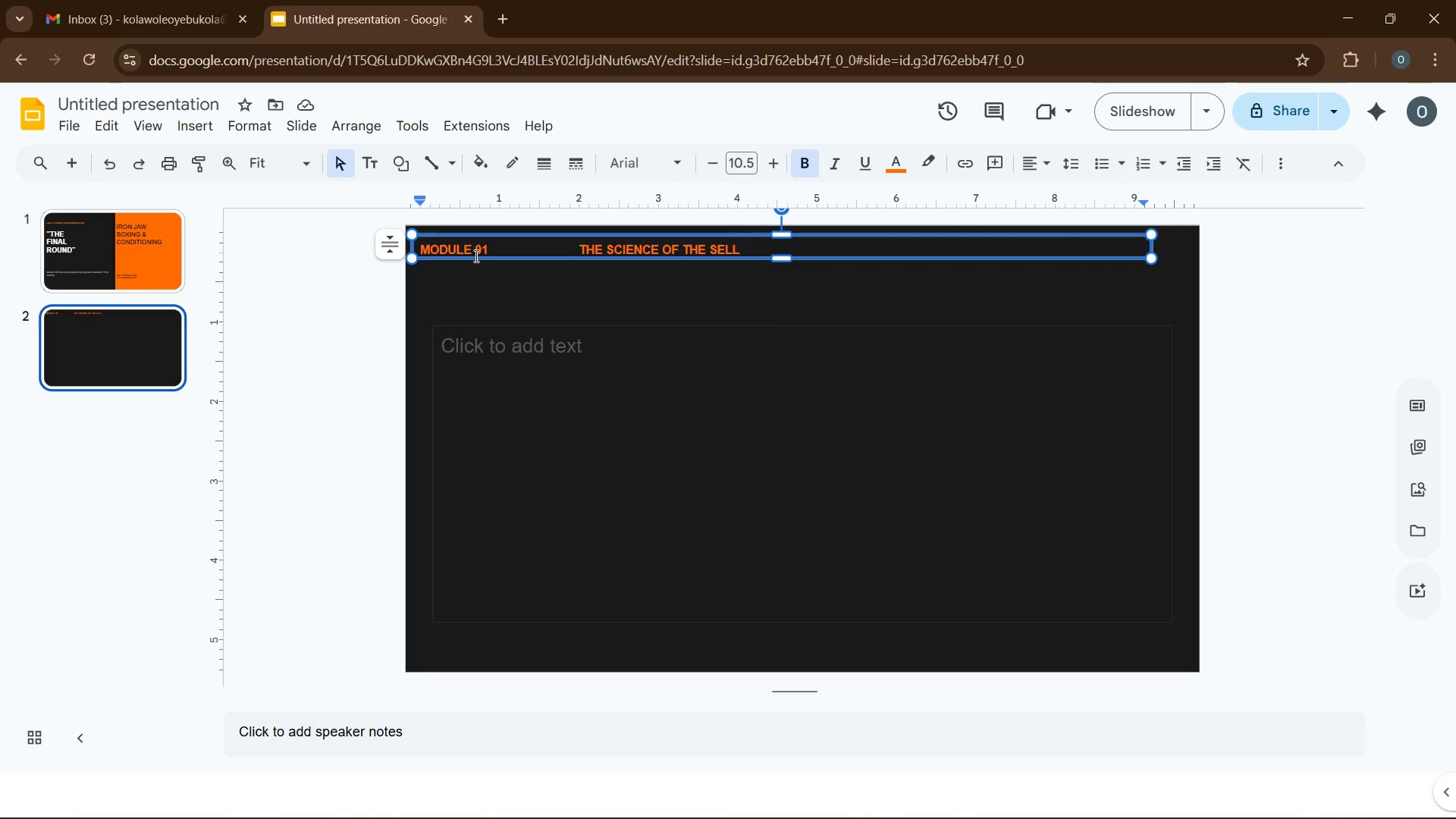 
hold_key(key=ArrowRight, duration=0.55)
 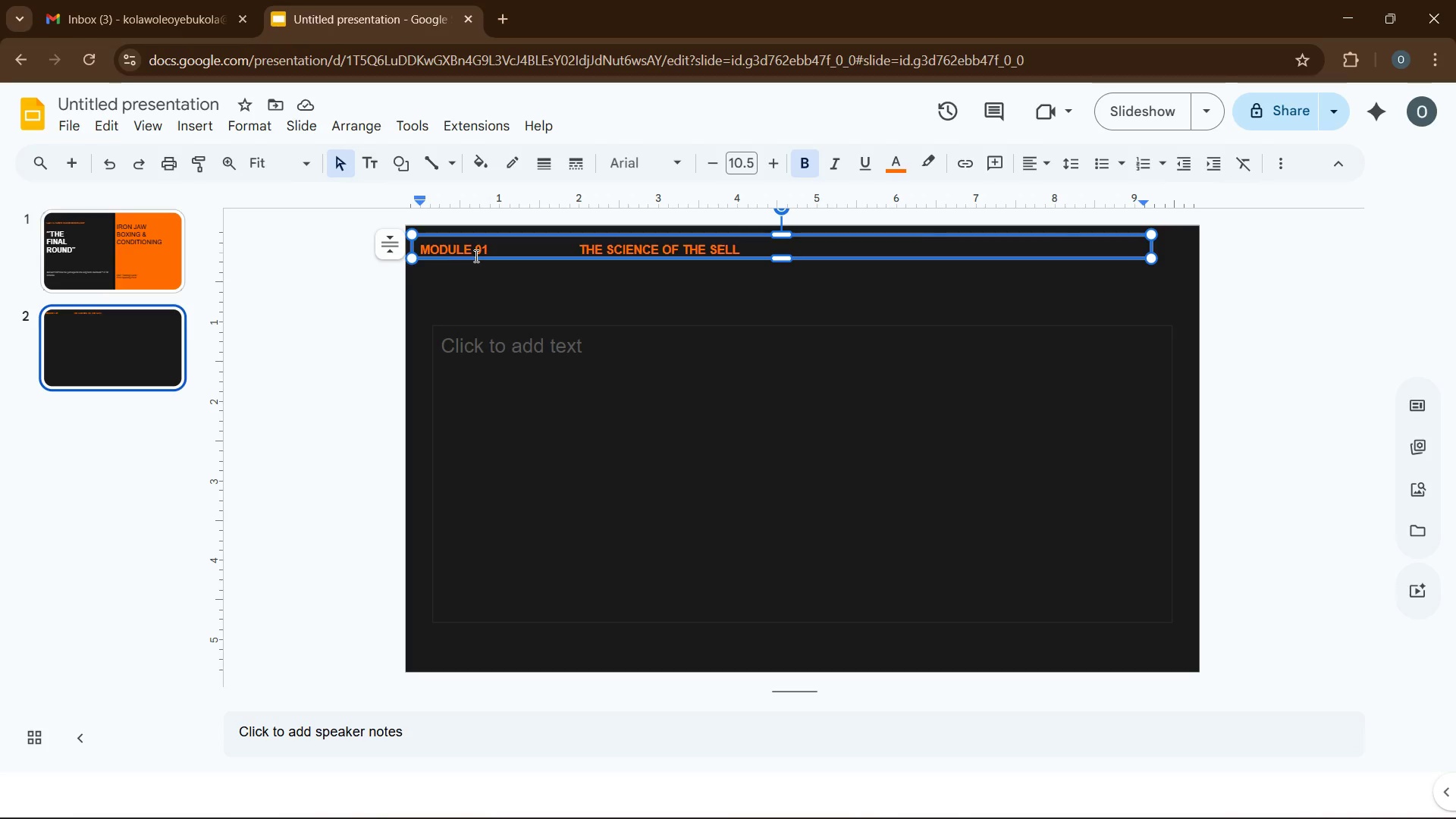 
left_click_drag(start_coordinate=[500, 262], to_coordinate=[528, 263])
 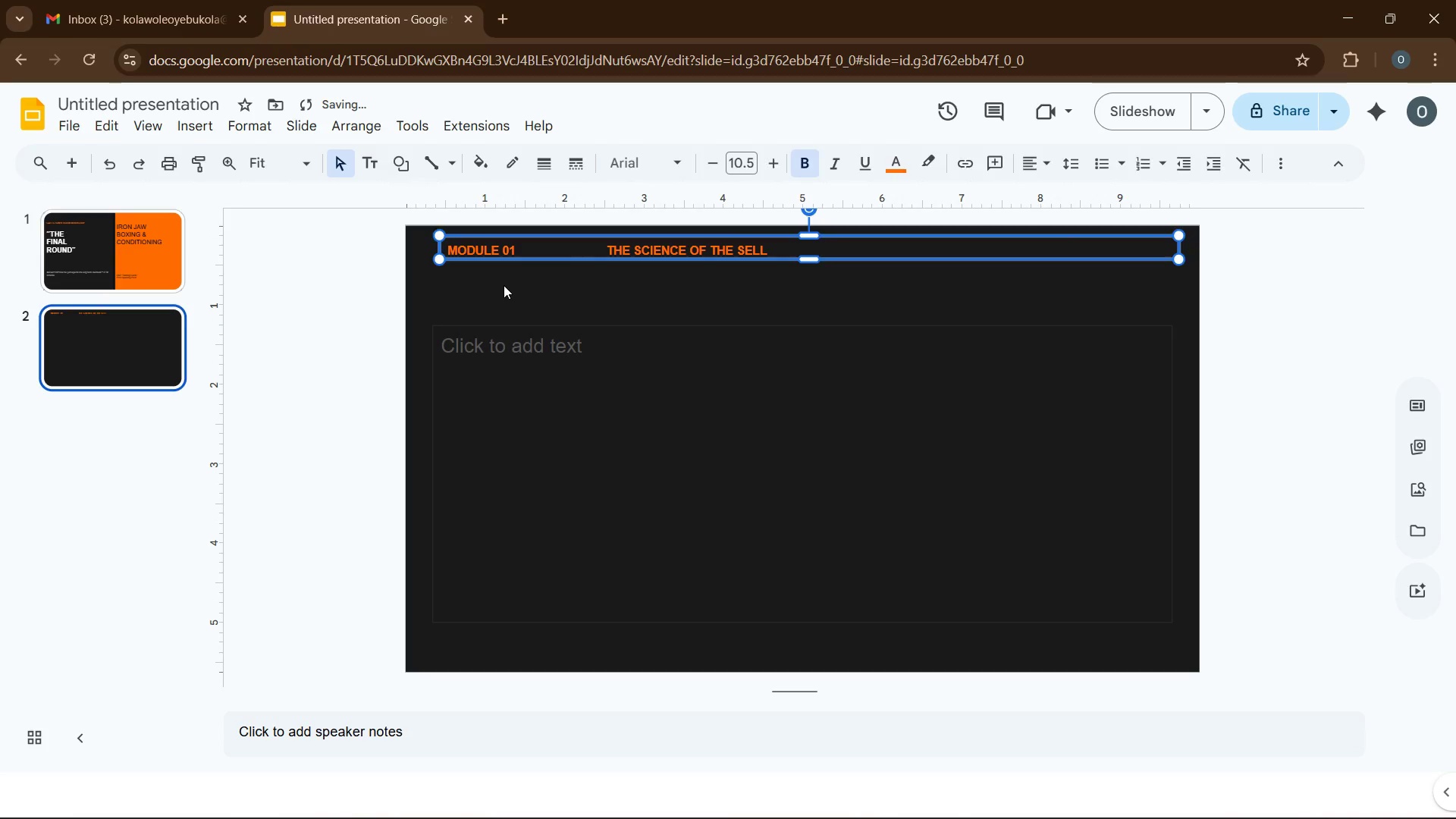 
left_click([504, 285])
 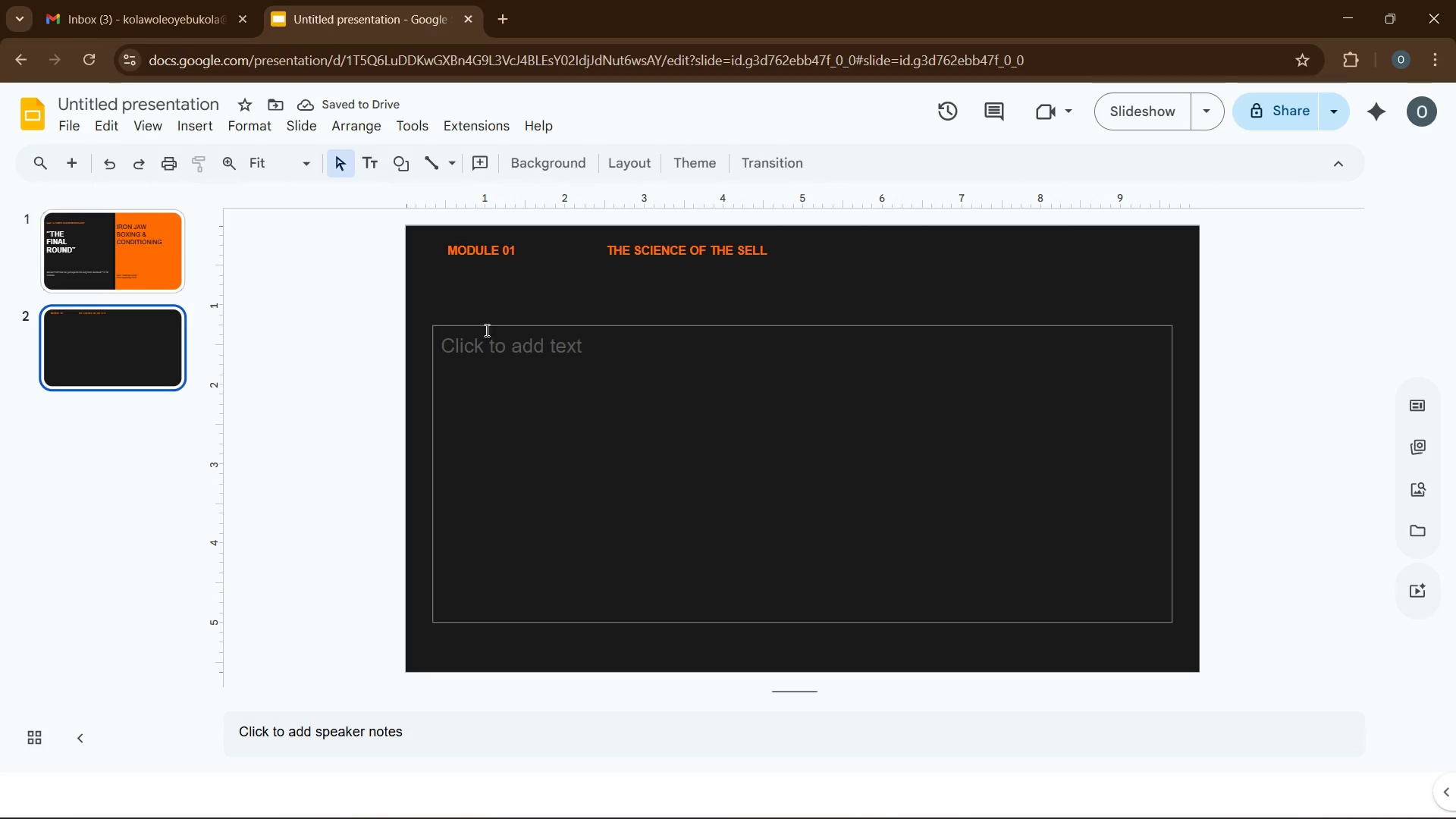 
left_click([491, 303])
 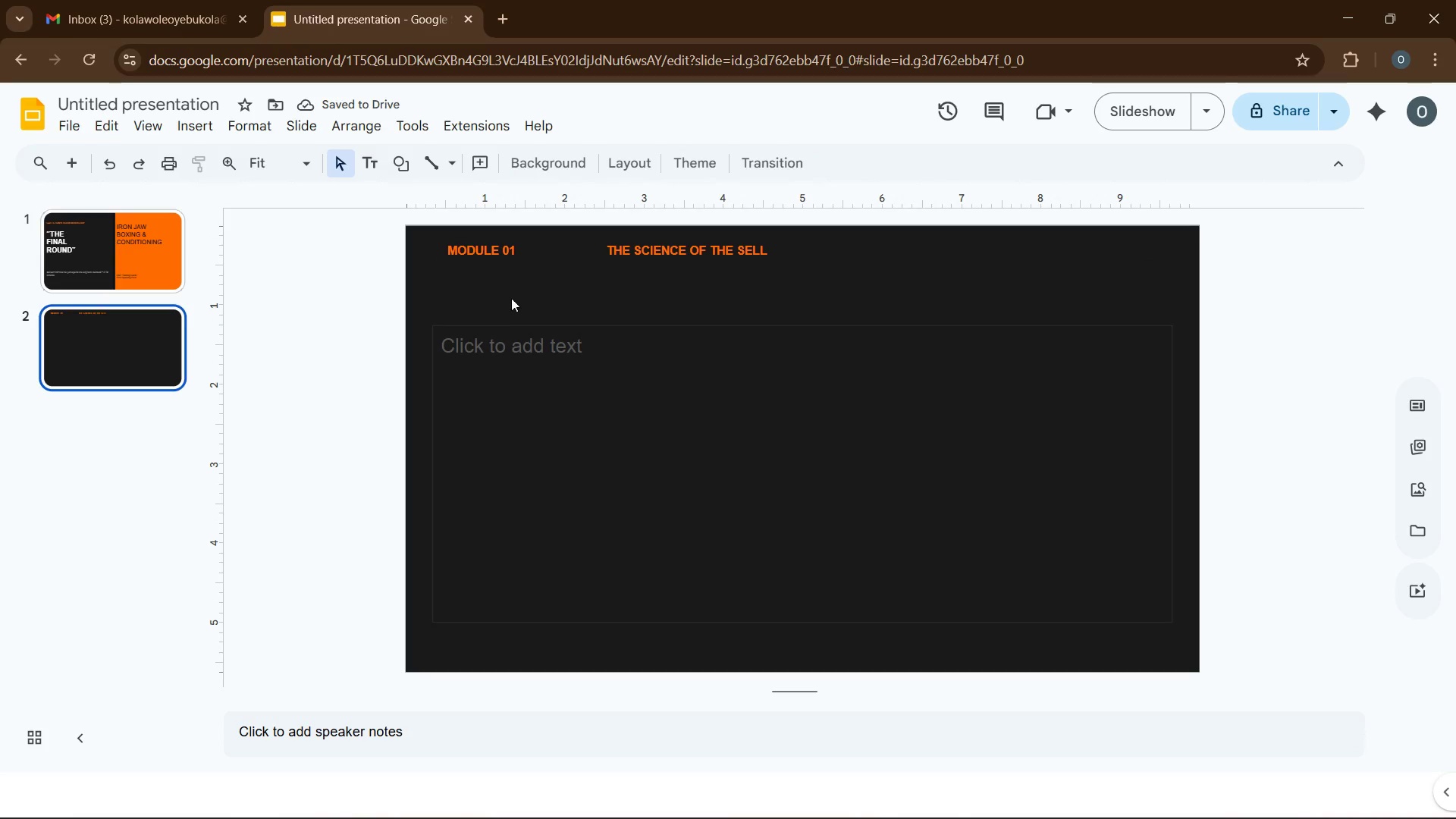 
left_click([511, 297])
 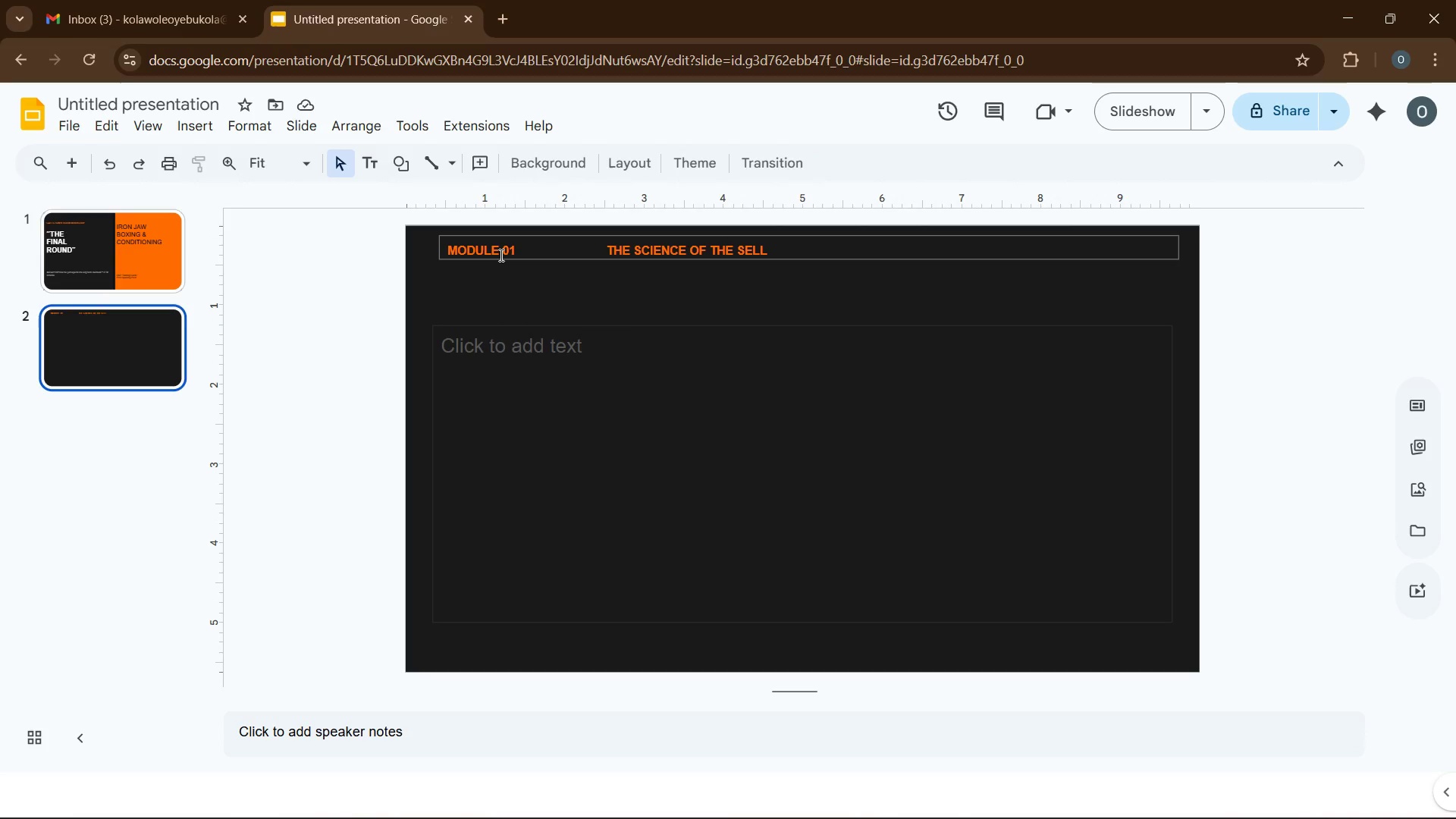 
left_click([500, 253])
 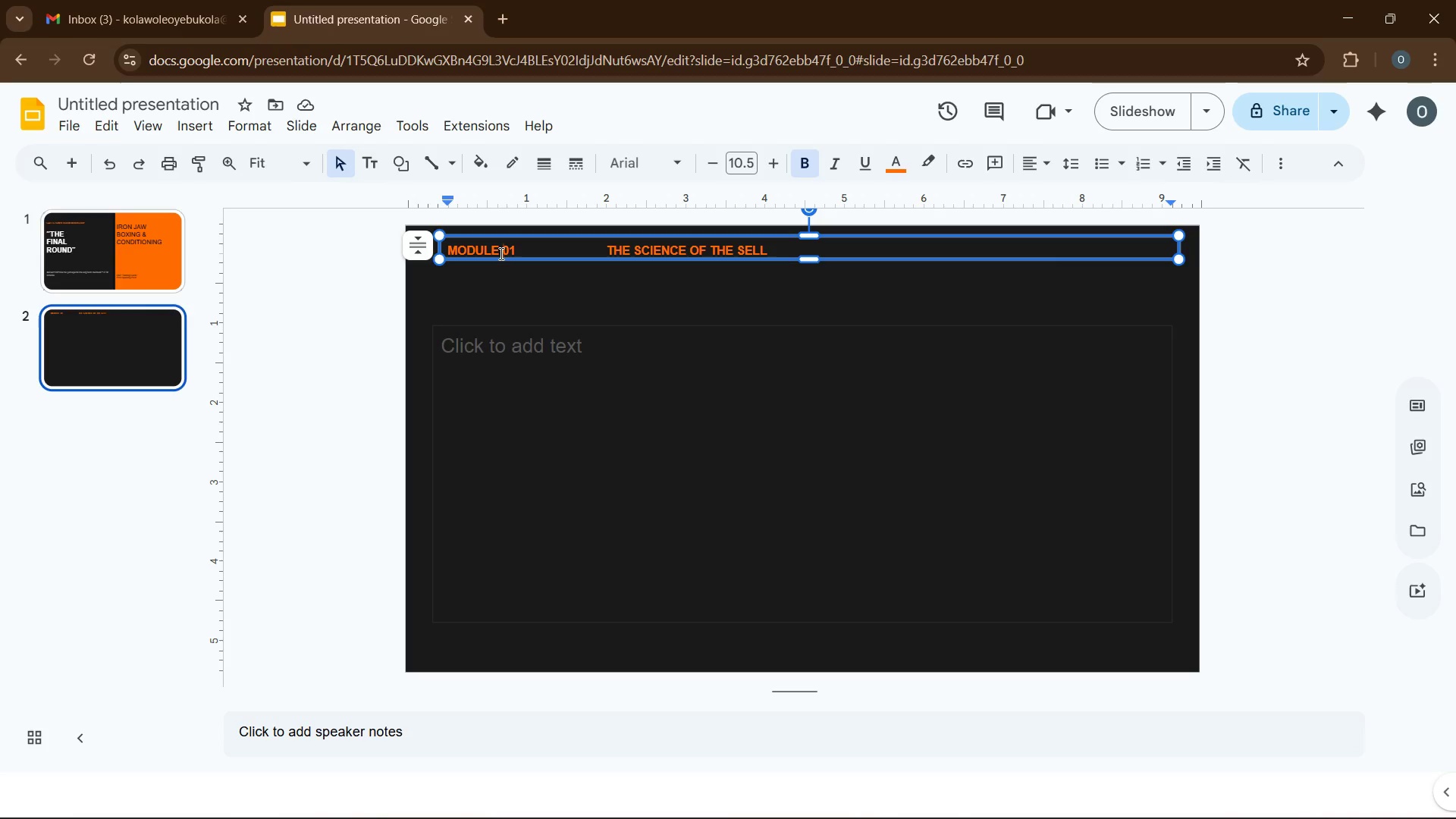 
key(Control+D)
 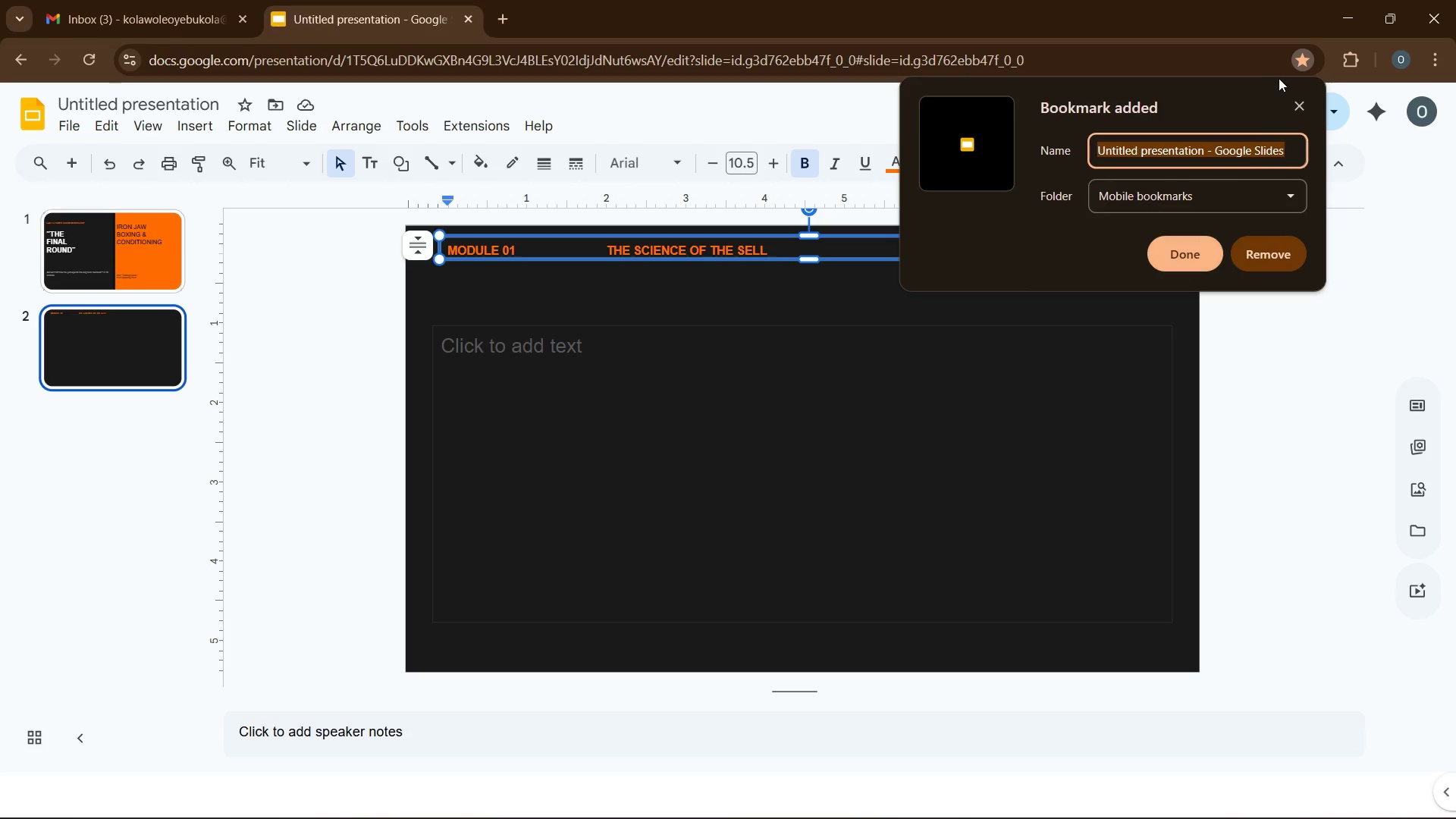 
left_click([1298, 99])
 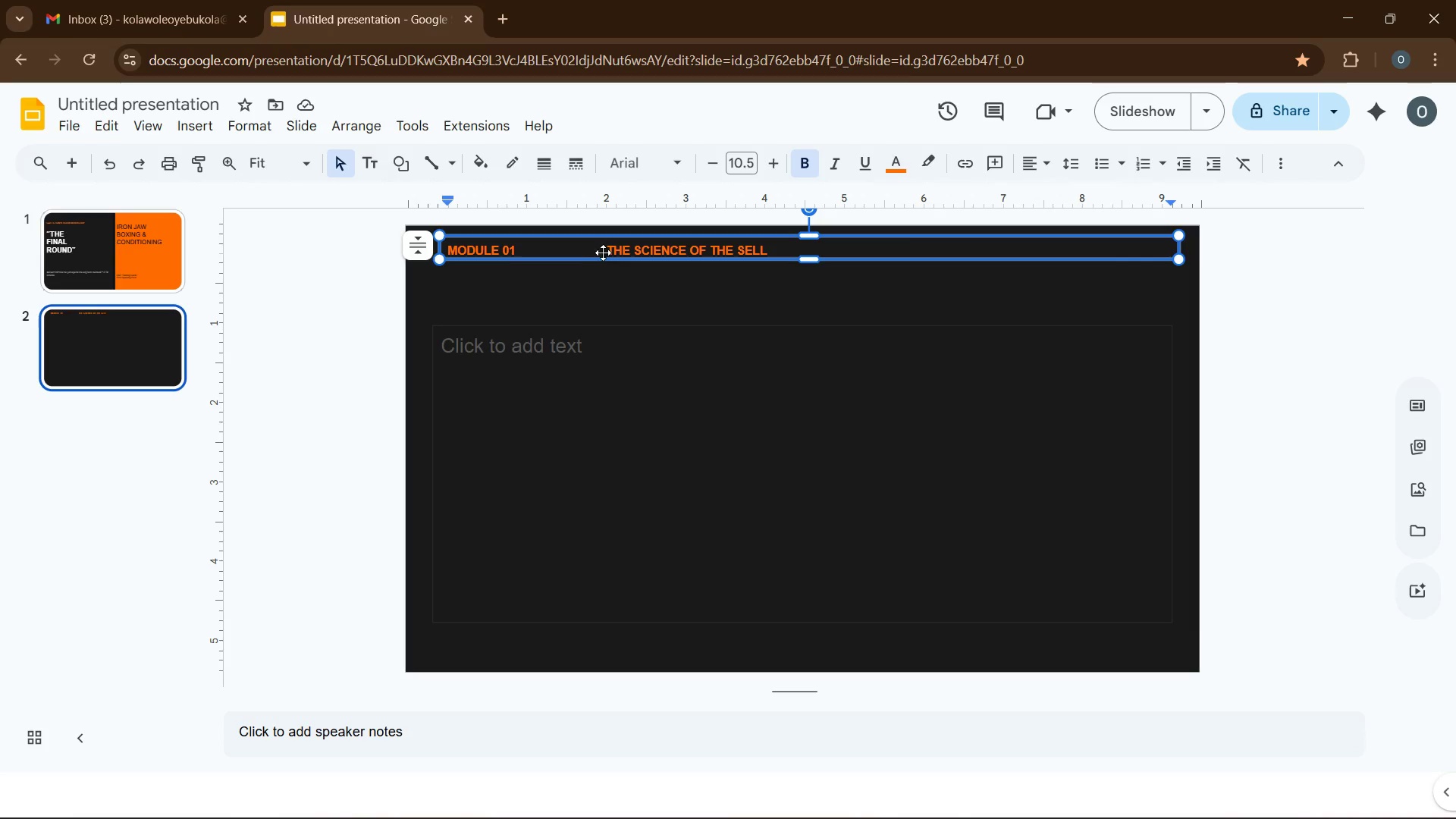 
left_click([587, 249])
 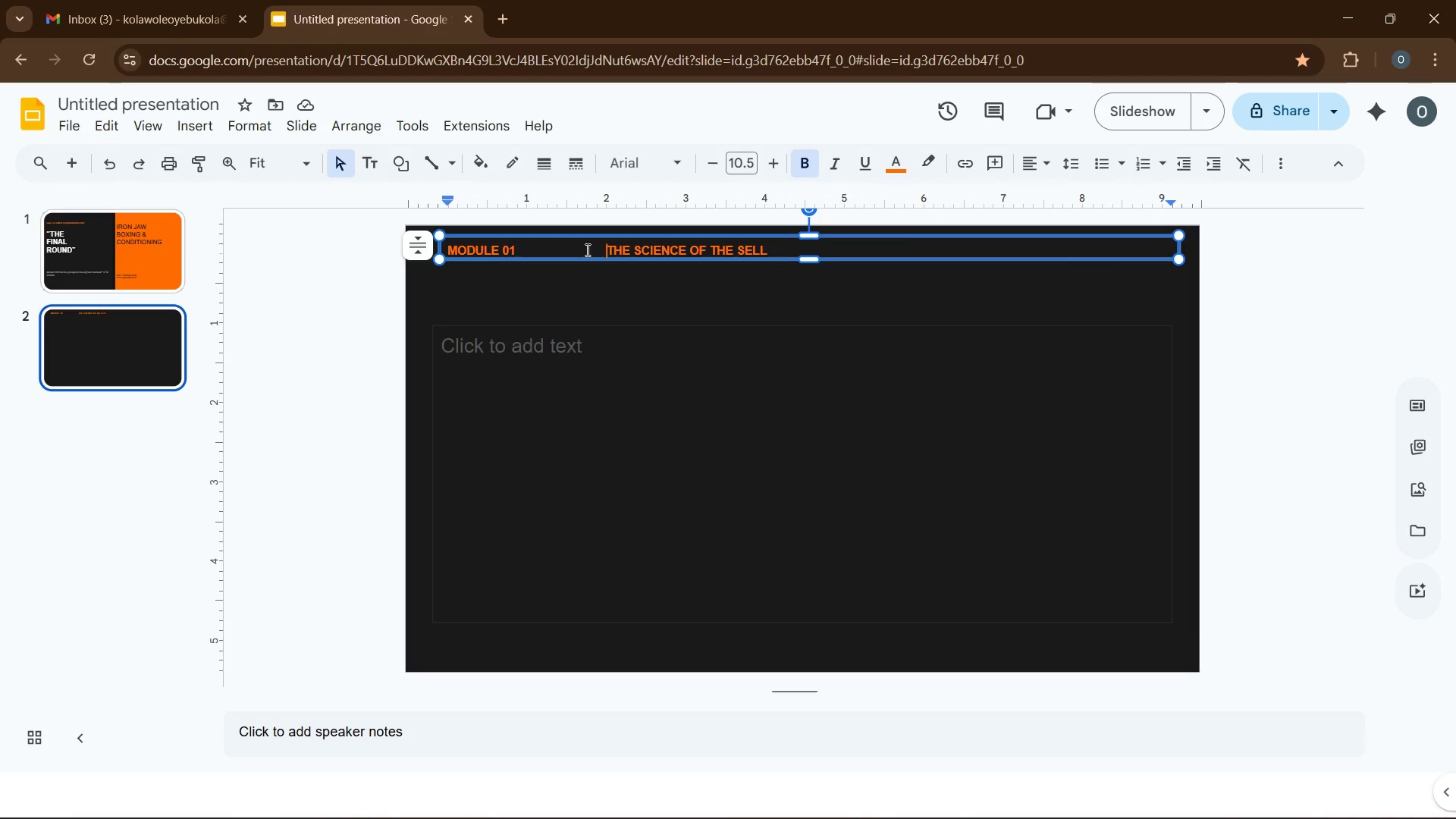 
key(Control+C)
 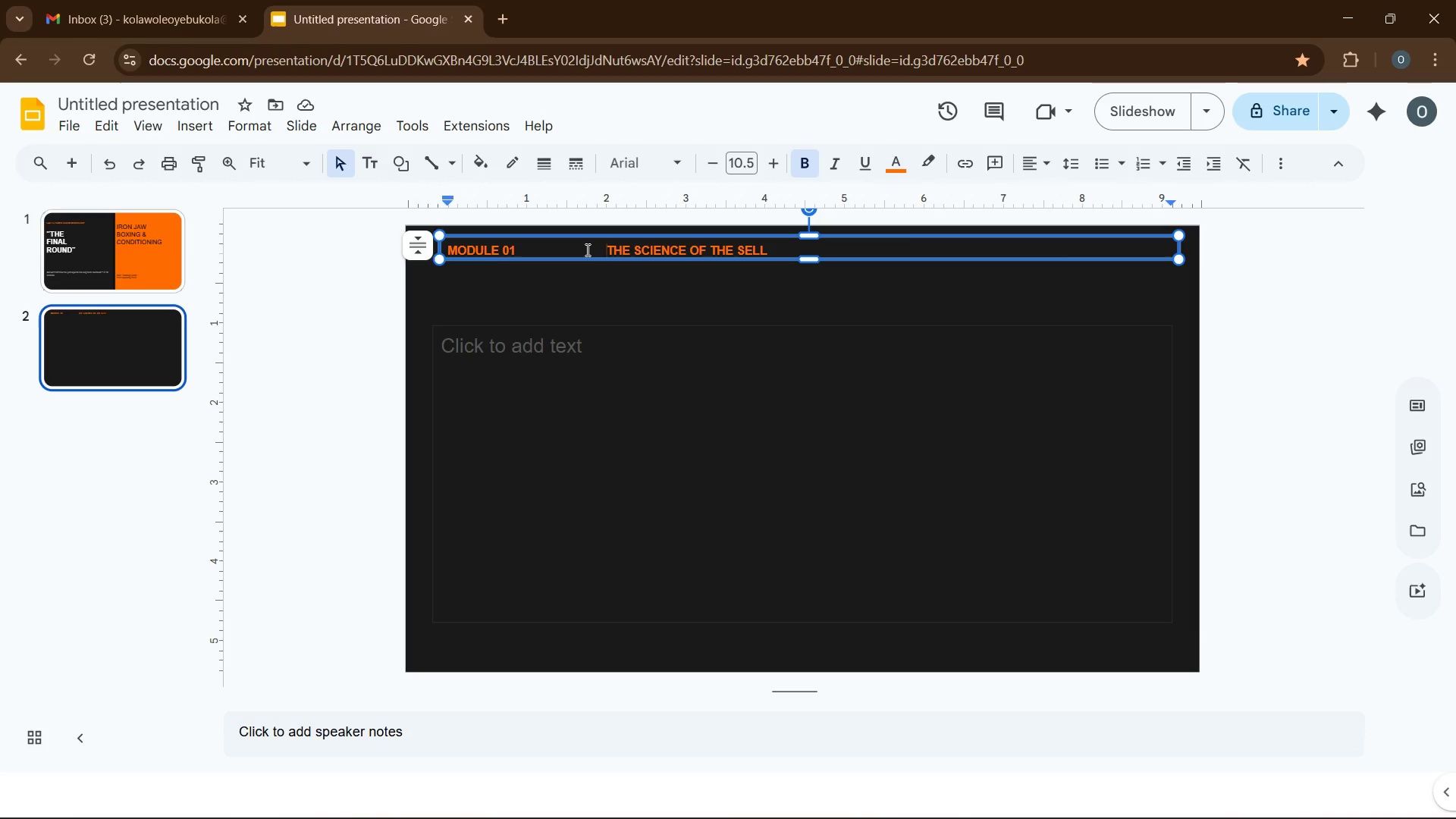 
key(Control+V)
 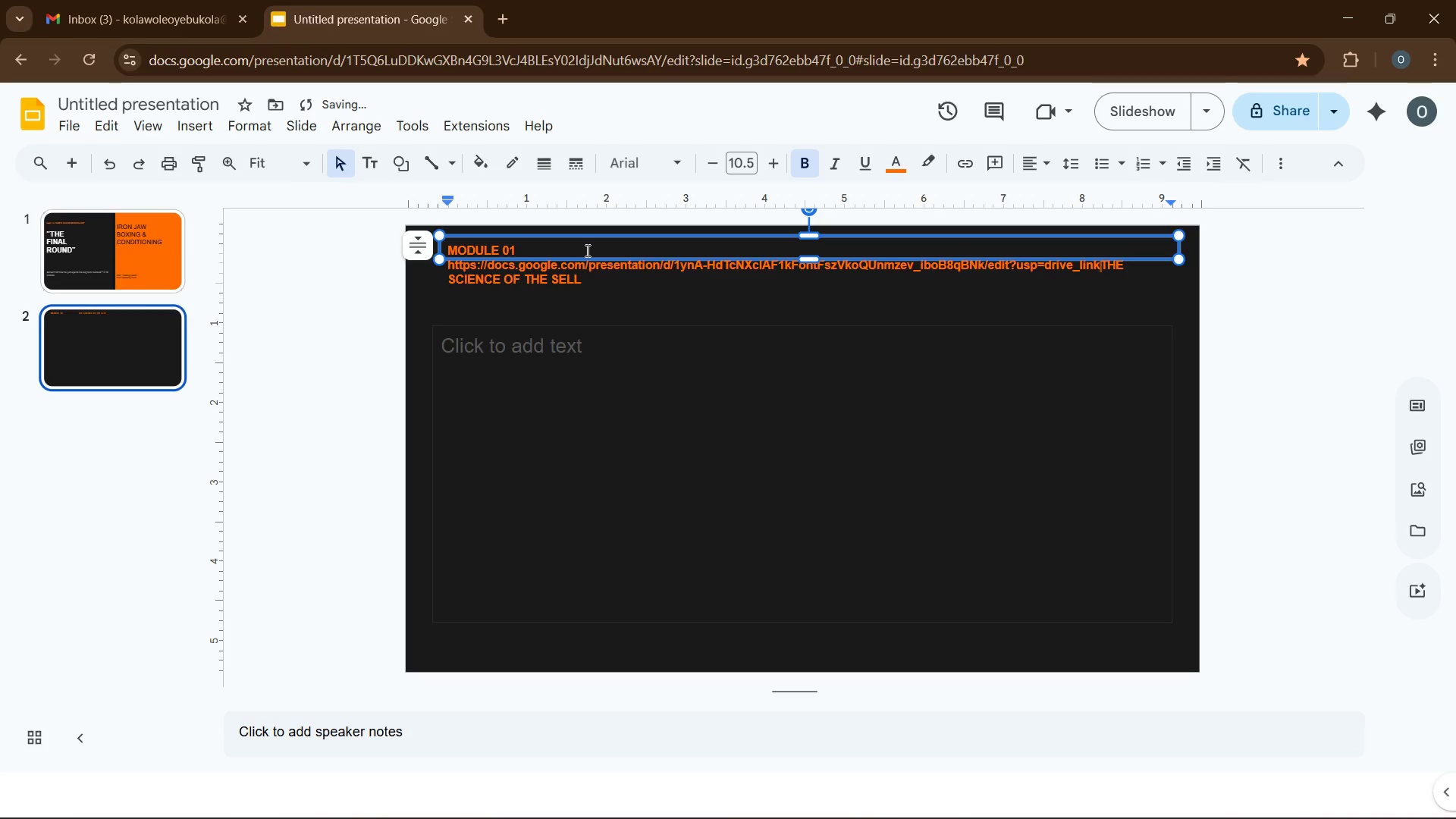 
key(Control+Z)
 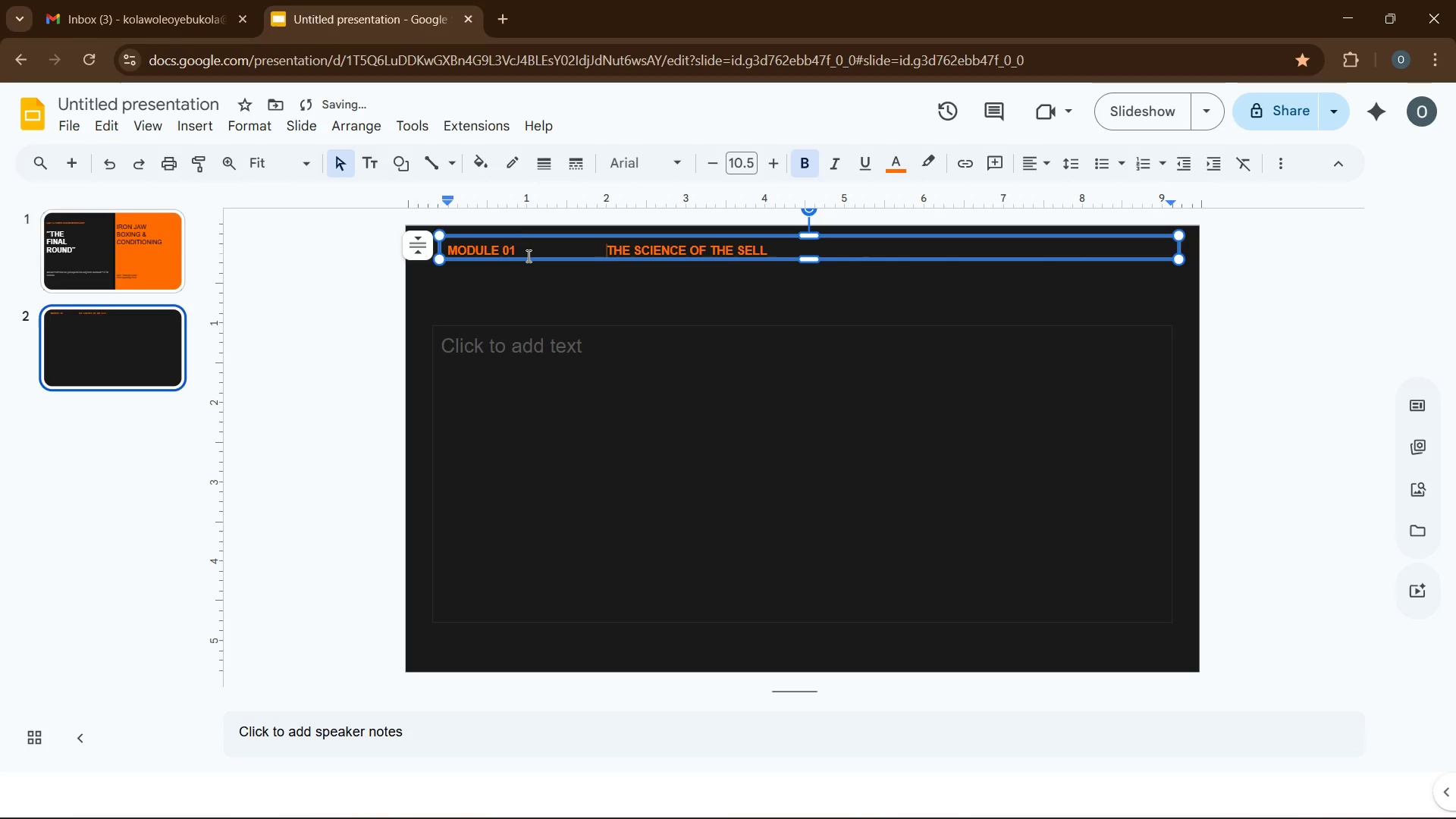 
left_click([529, 259])
 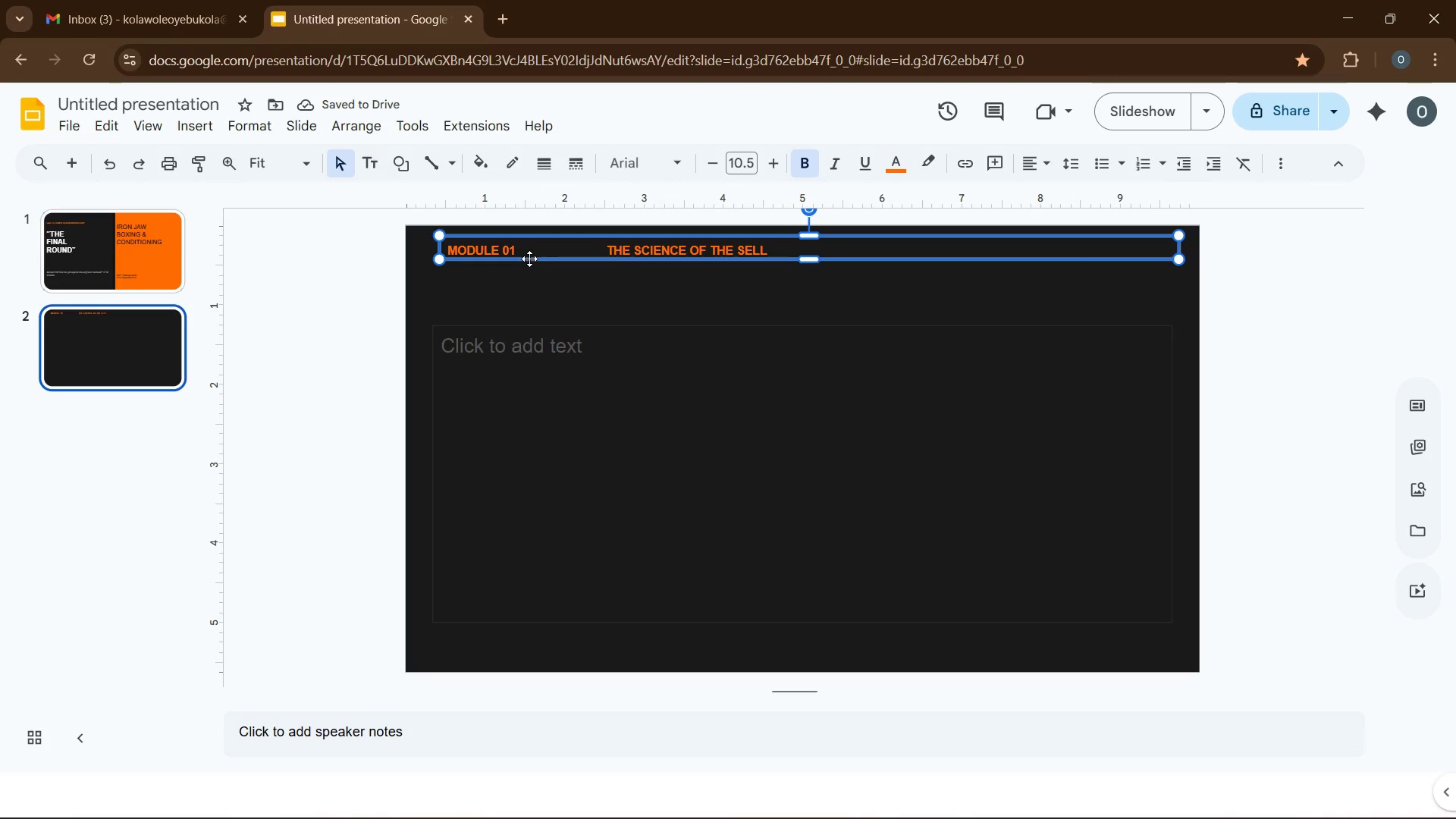 
right_click([529, 259])
 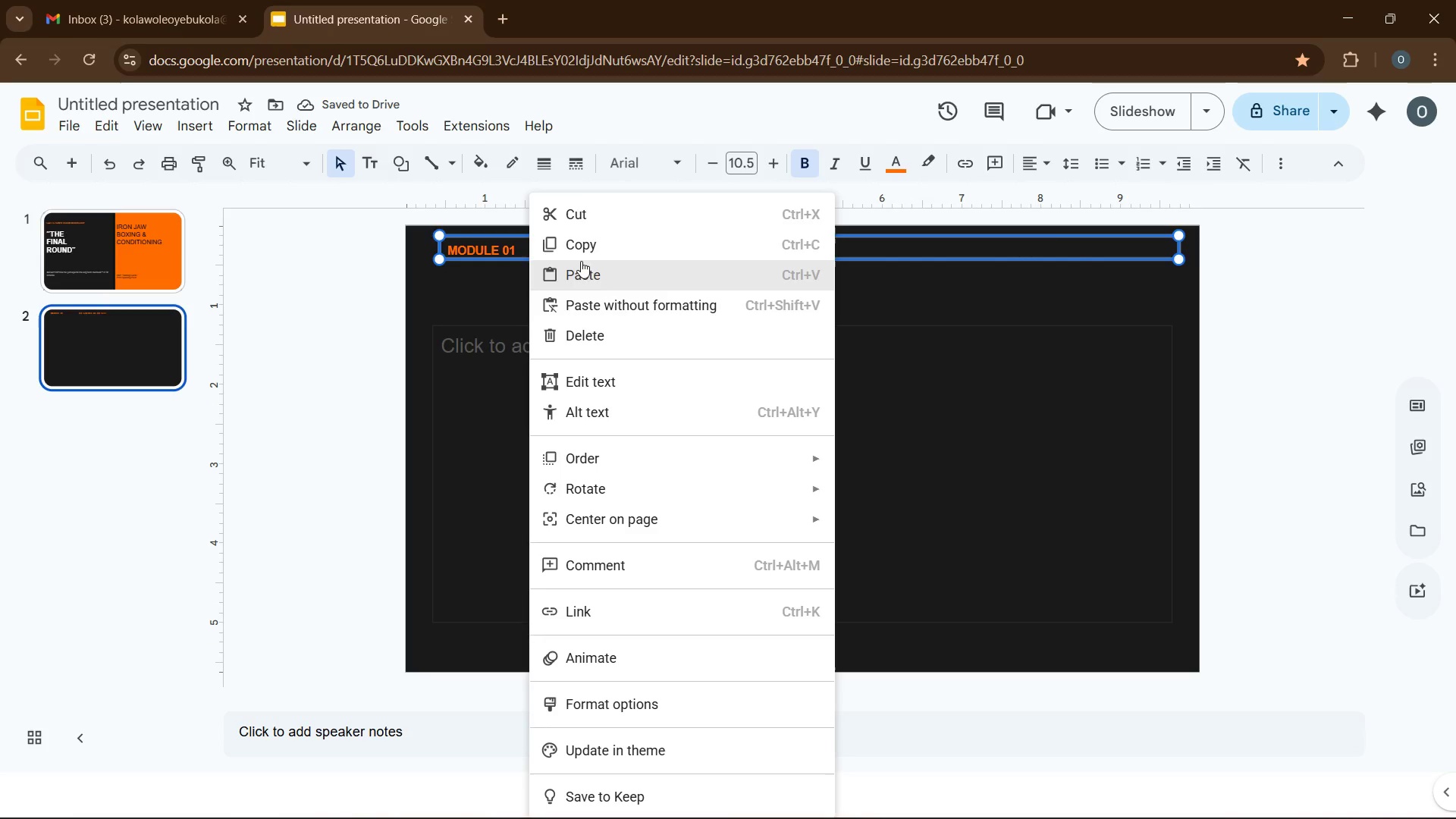 
left_click([582, 248])
 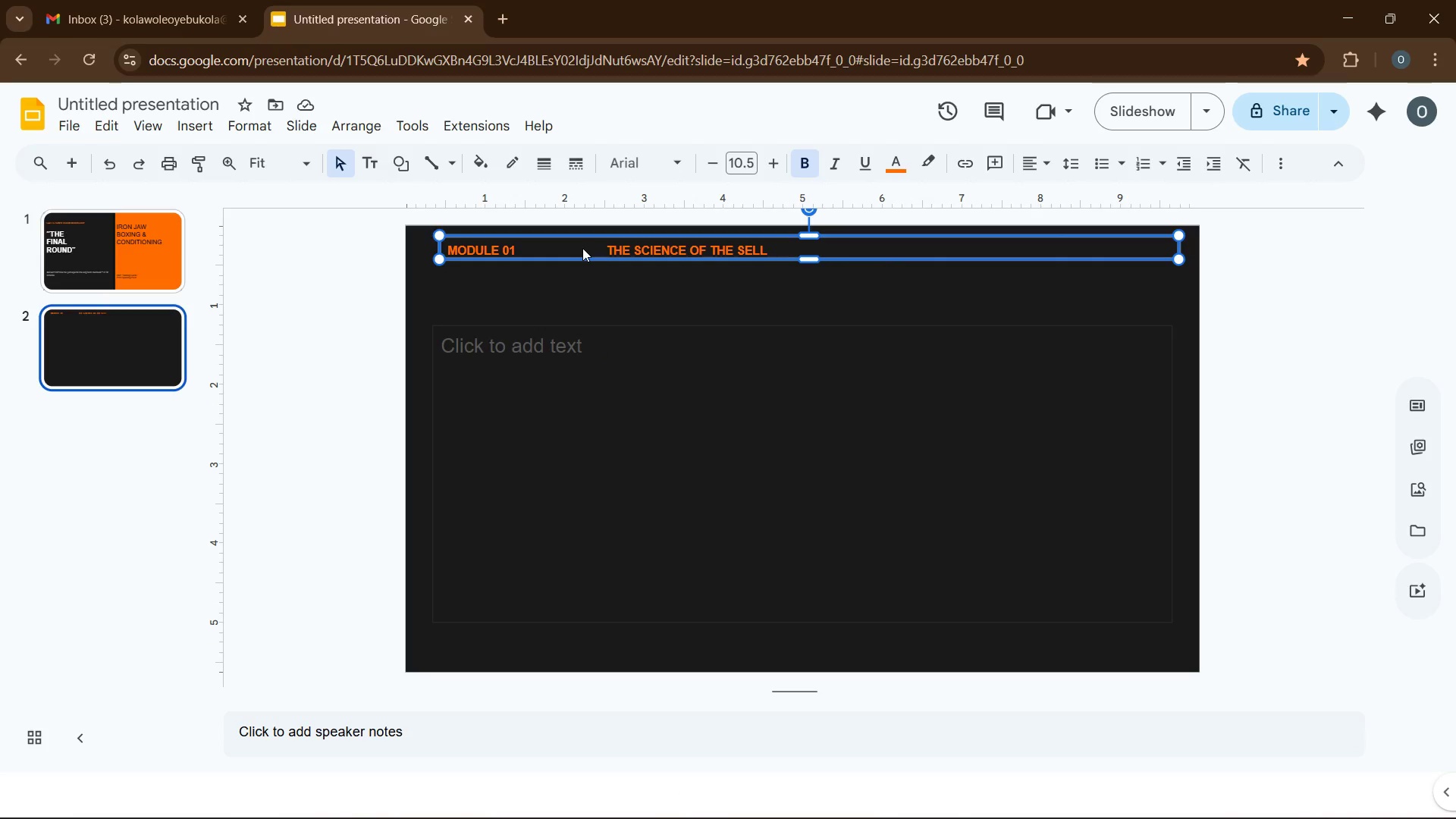 
key(Control+V)
 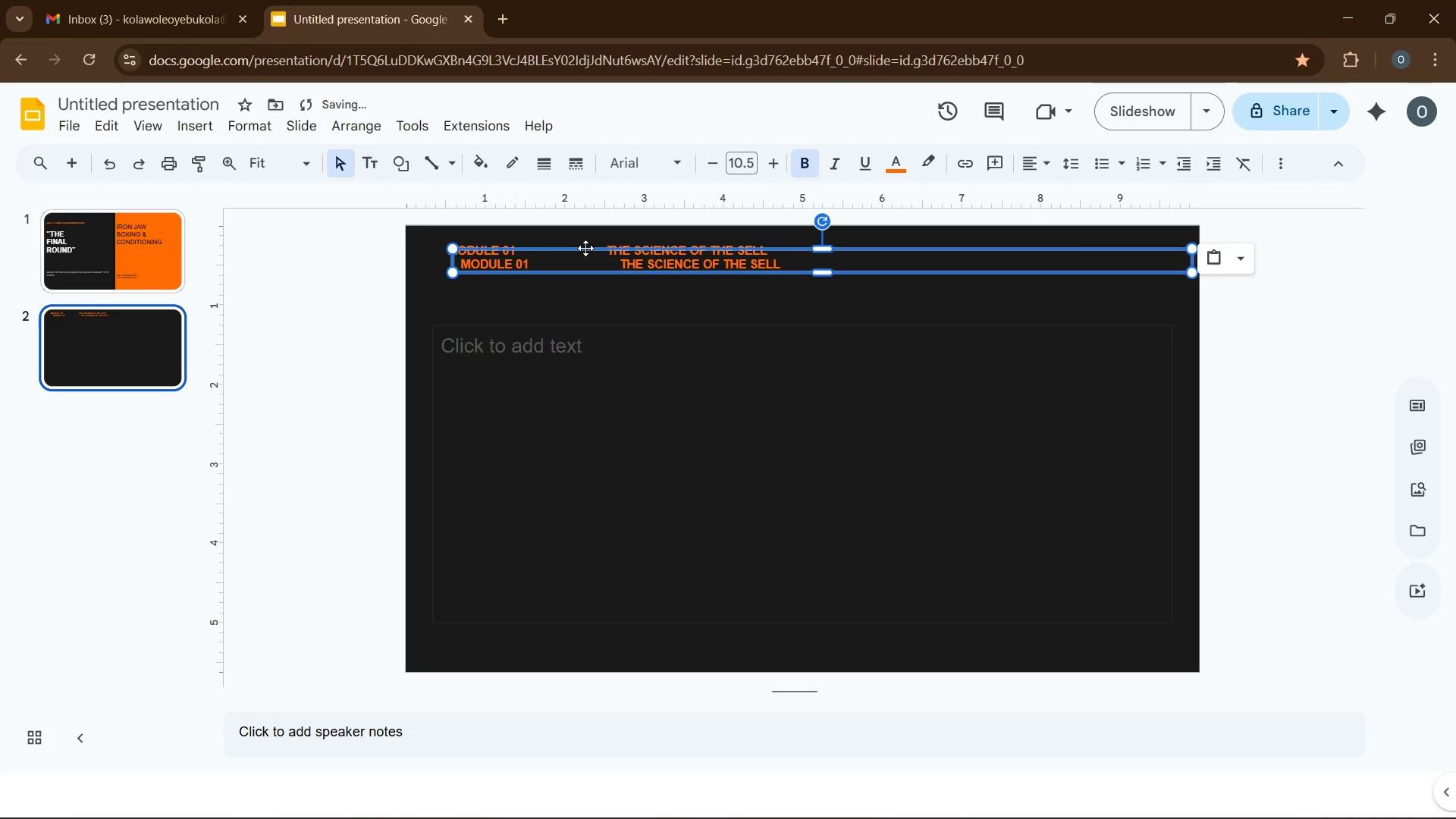 
hold_key(key=ArrowDown, duration=1.19)
 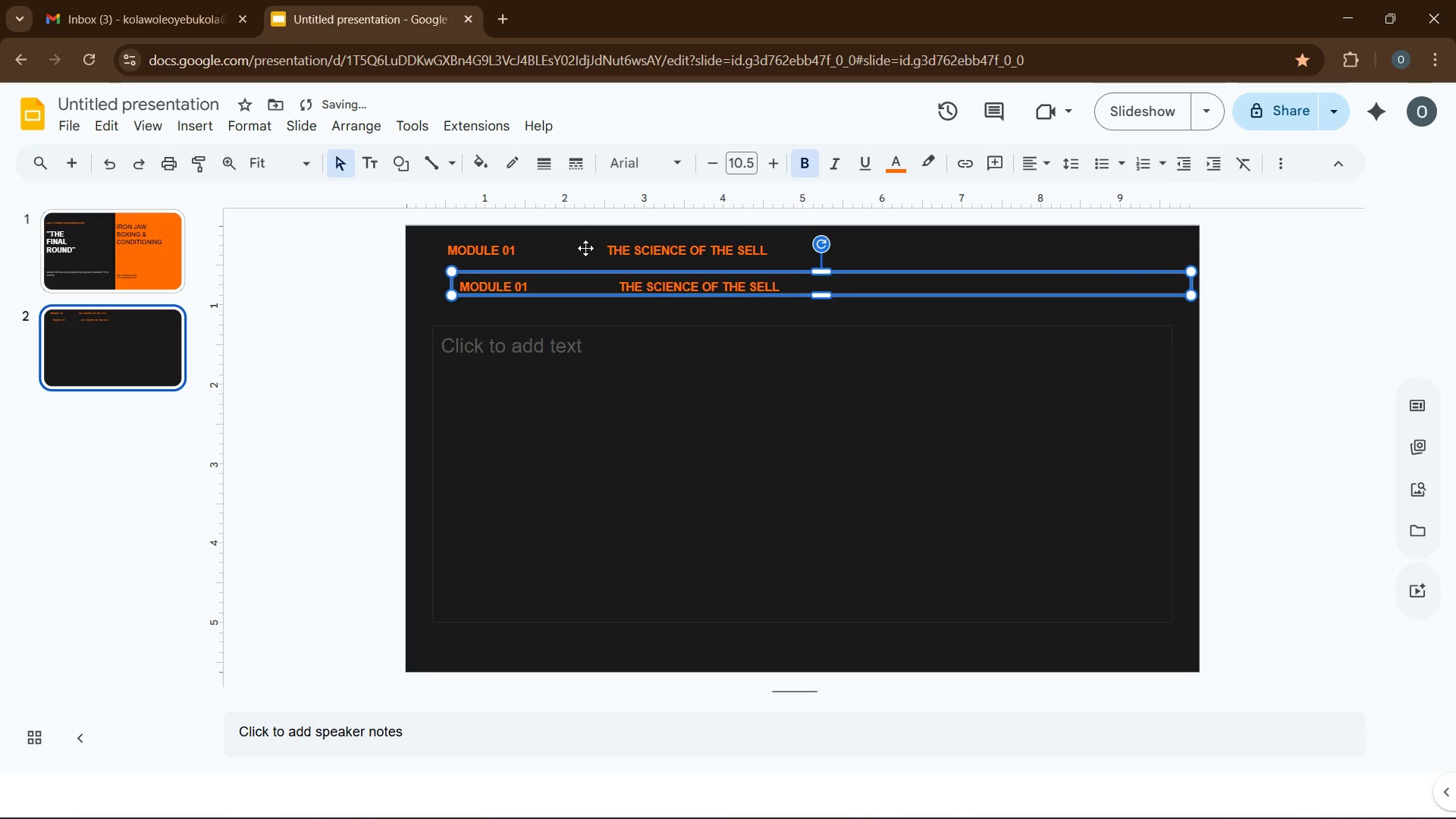 
key(ArrowLeft)
 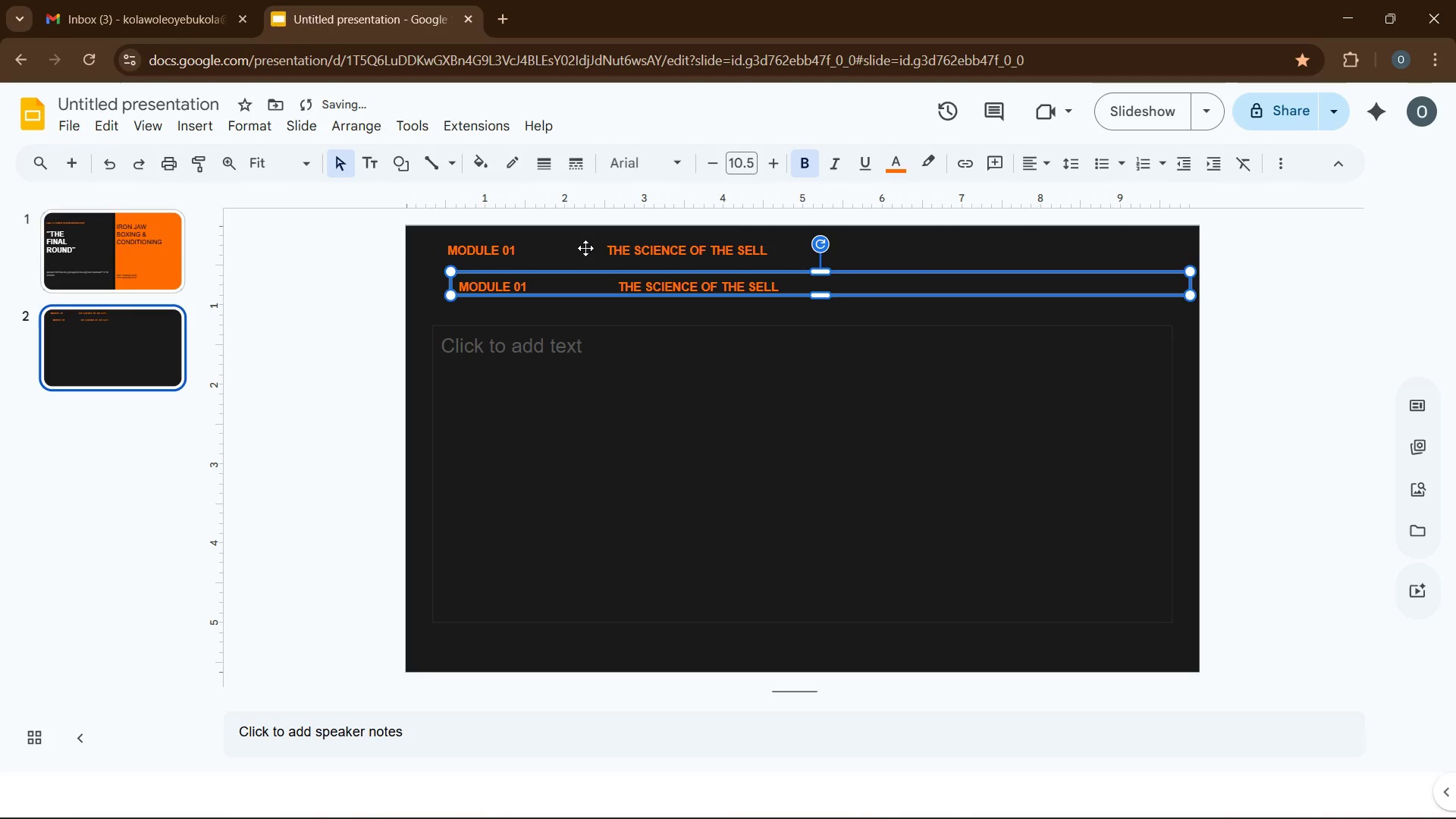 
key(ArrowLeft)
 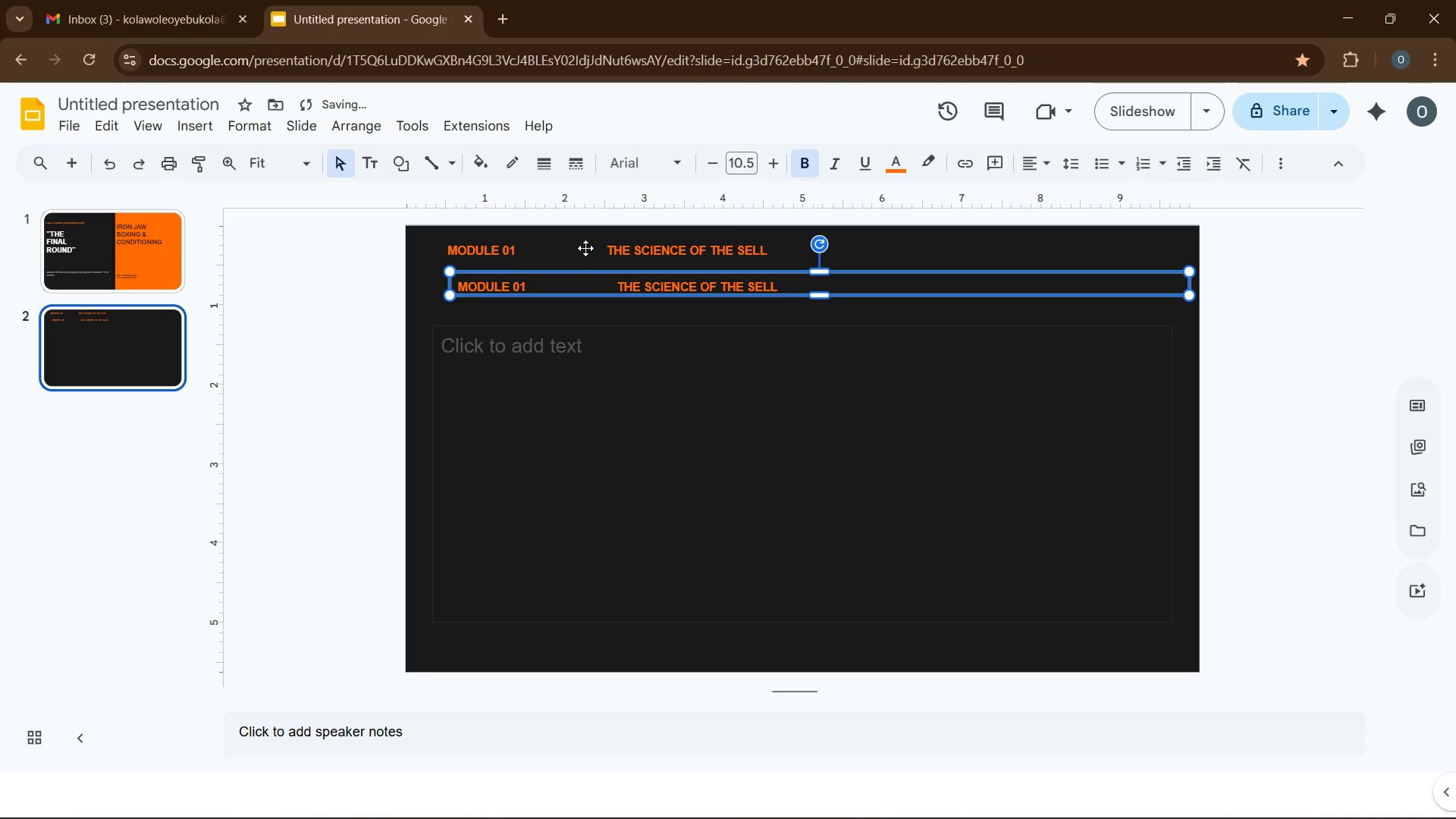 
key(ArrowLeft)
 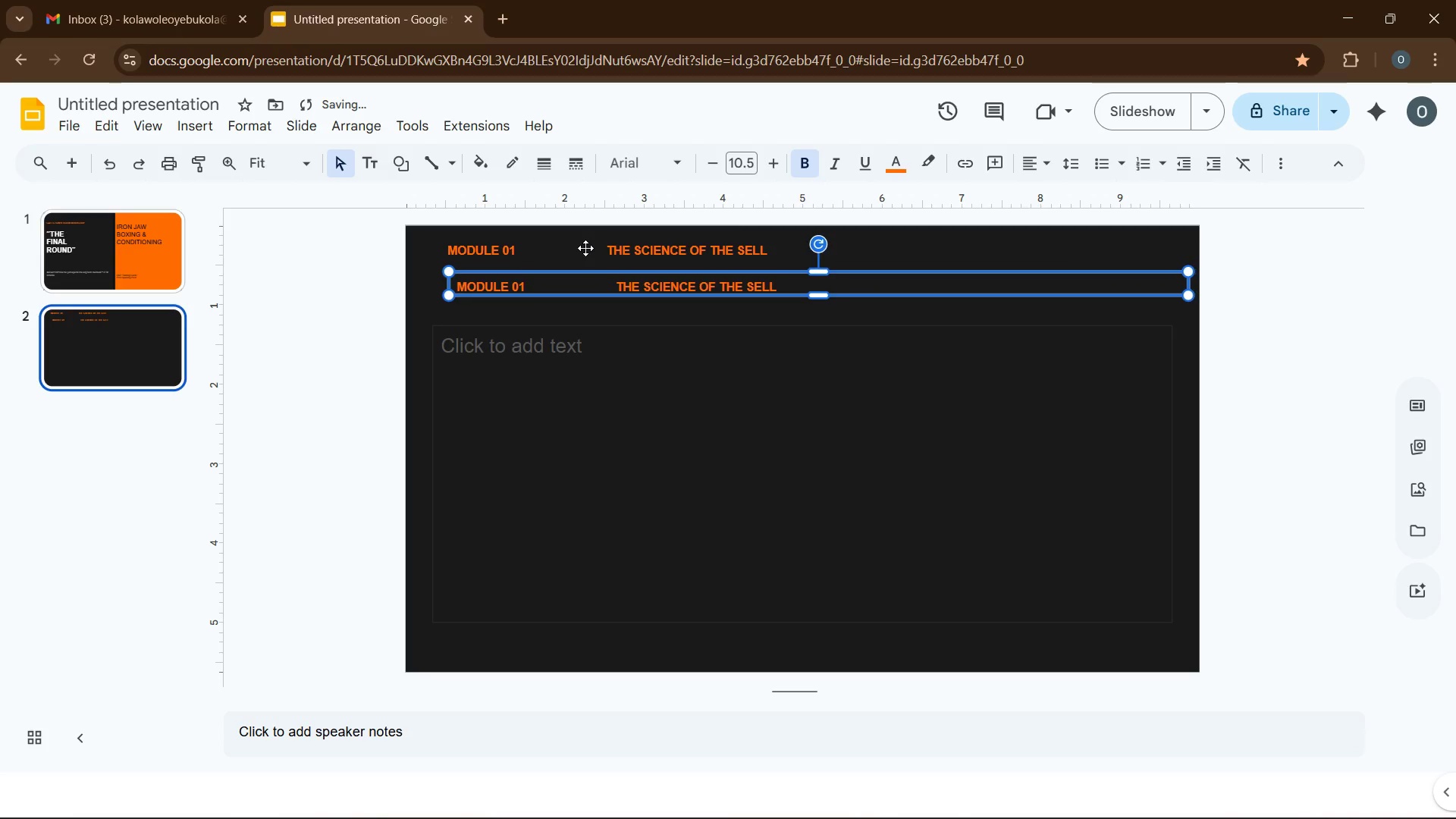 
key(ArrowLeft)
 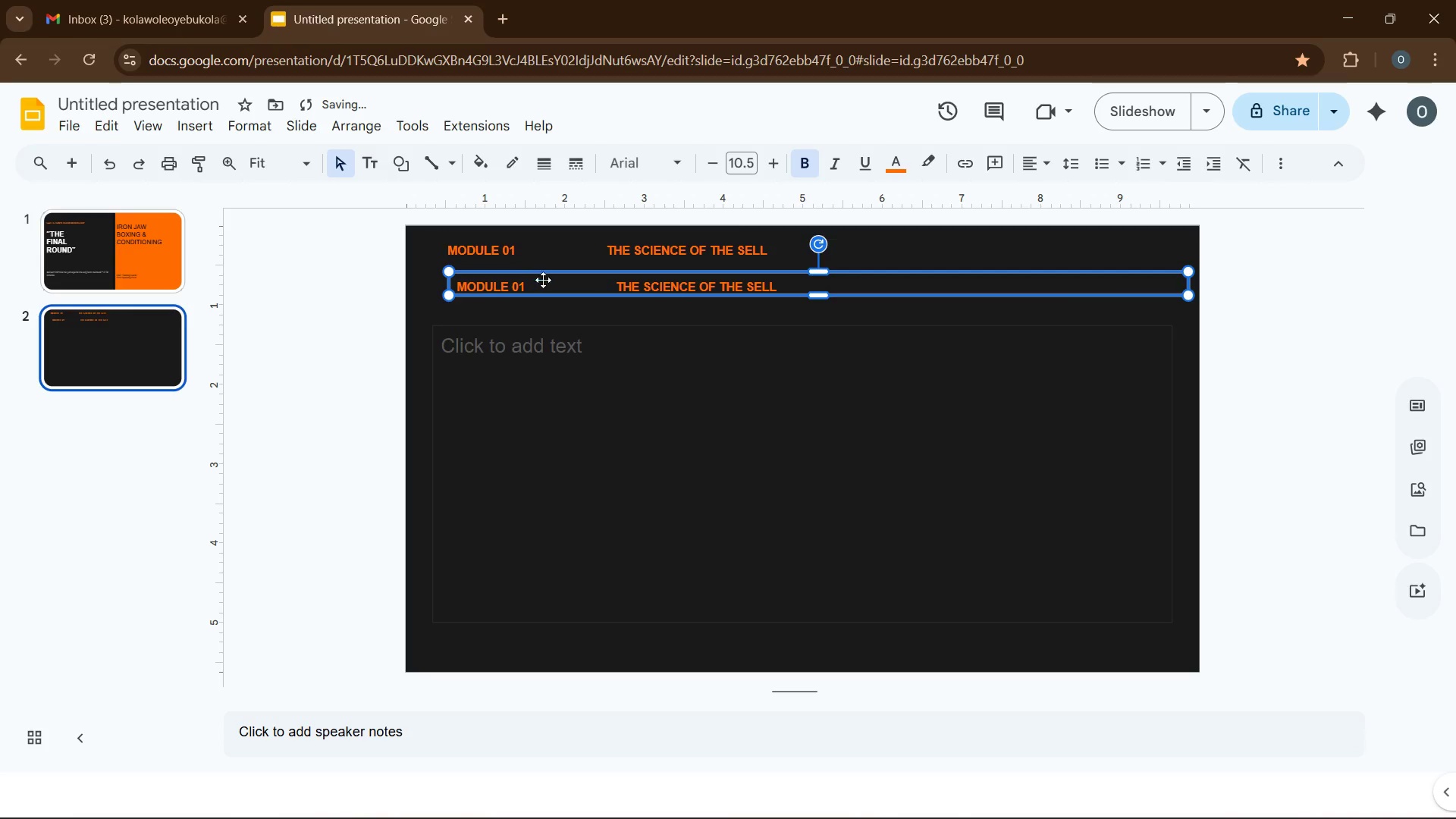 
left_click([543, 282])
 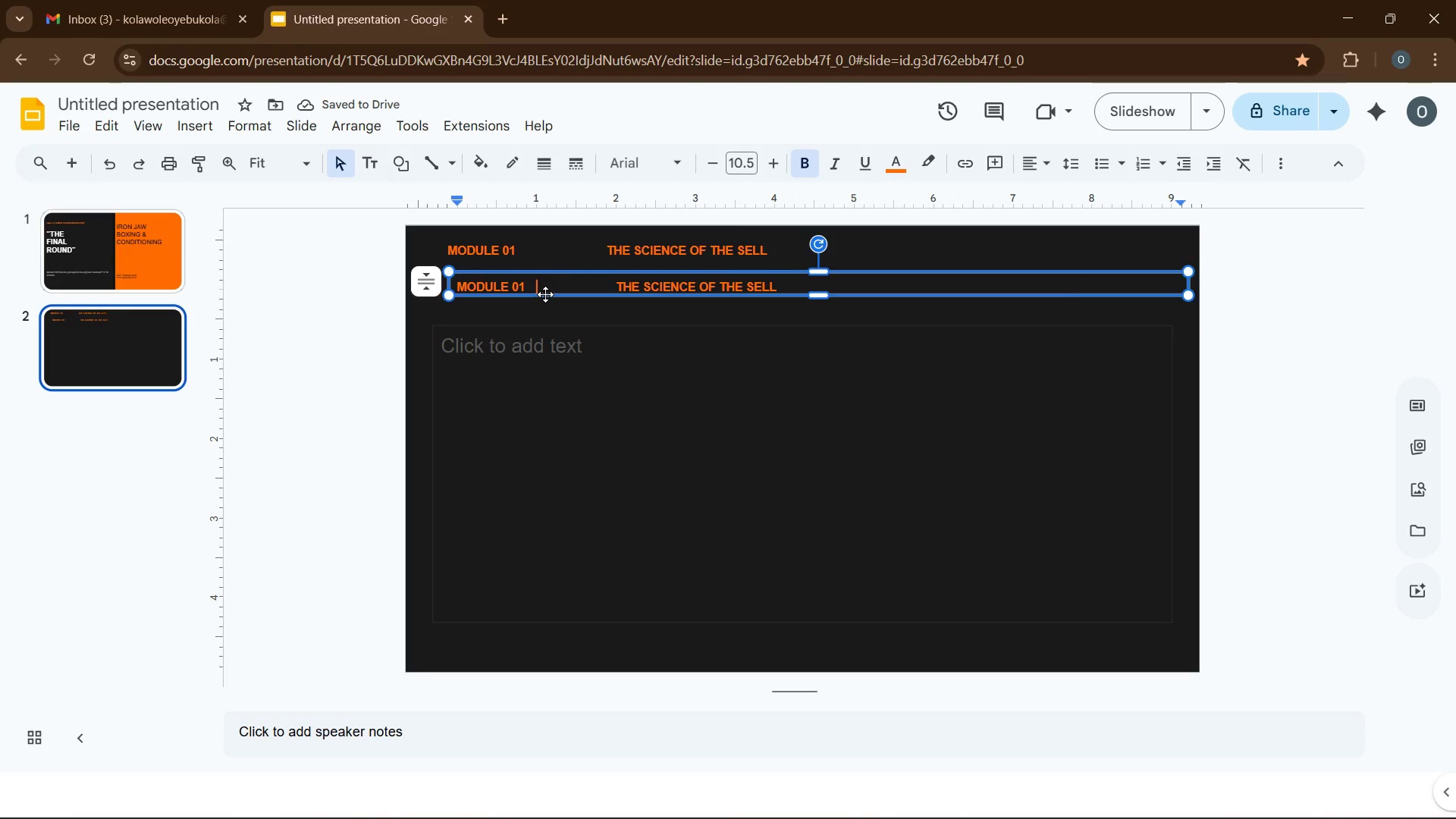 
left_click_drag(start_coordinate=[545, 294], to_coordinate=[545, 290])
 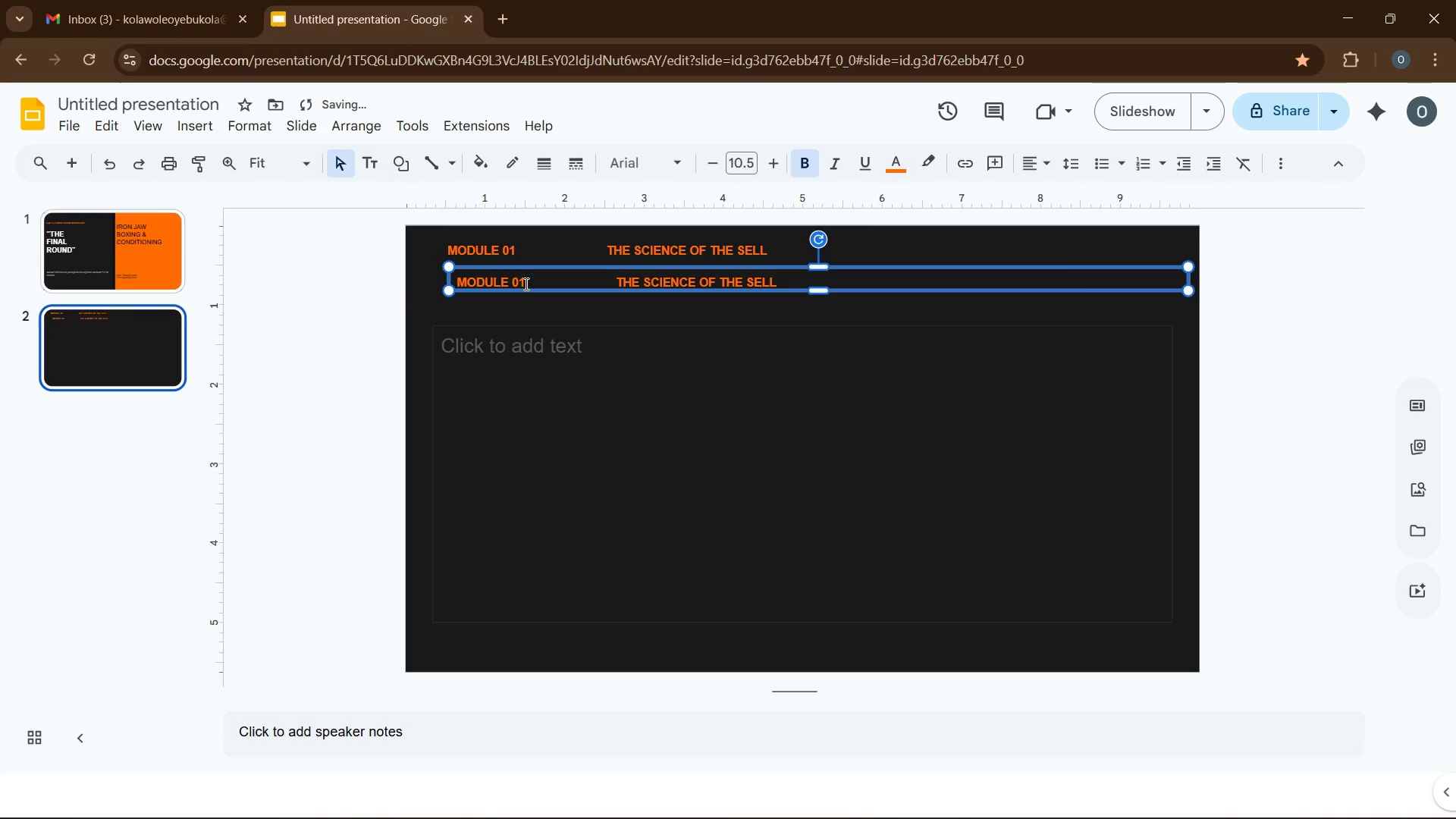 
left_click([525, 284])
 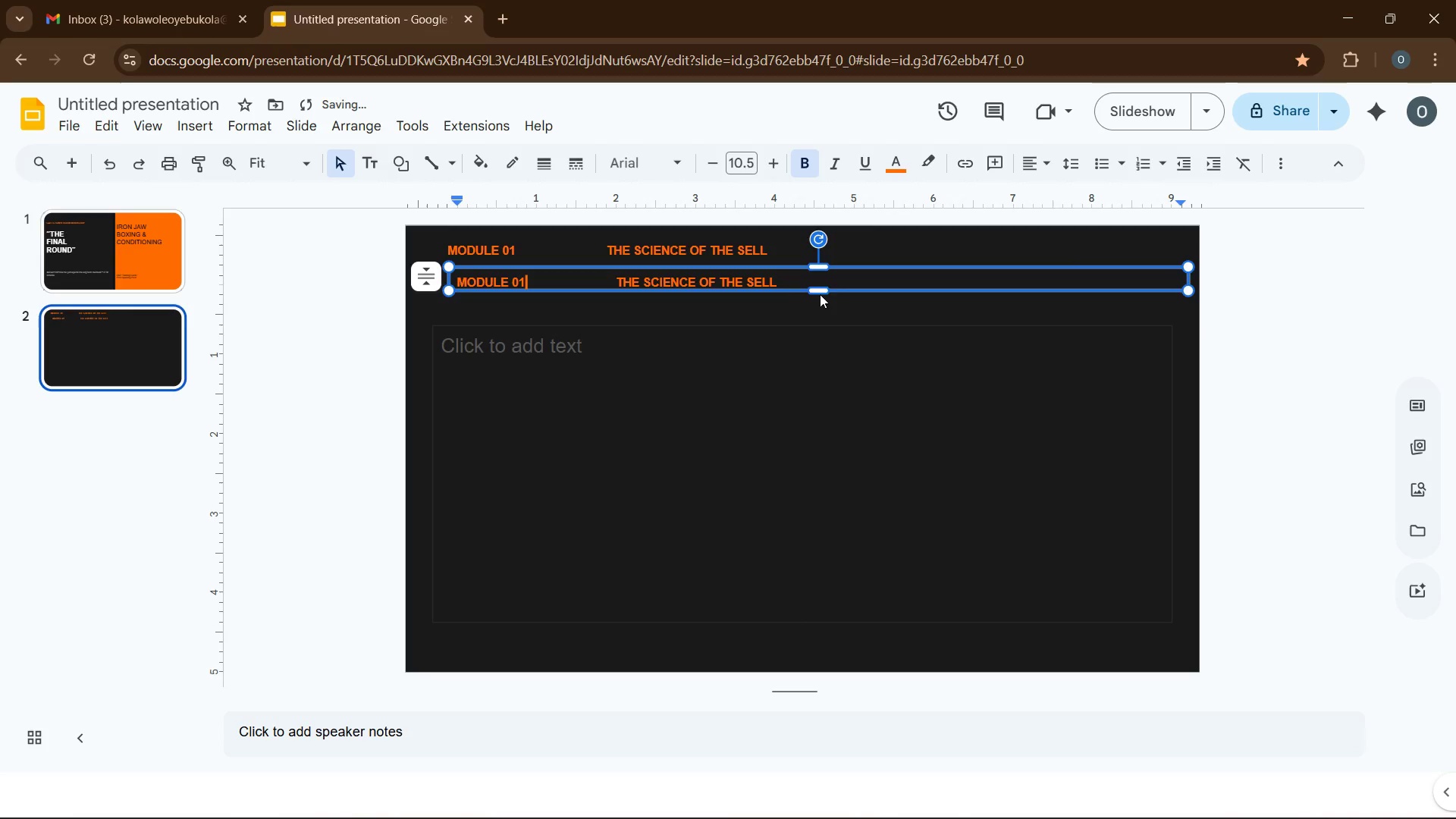 
left_click_drag(start_coordinate=[820, 293], to_coordinate=[823, 328])
 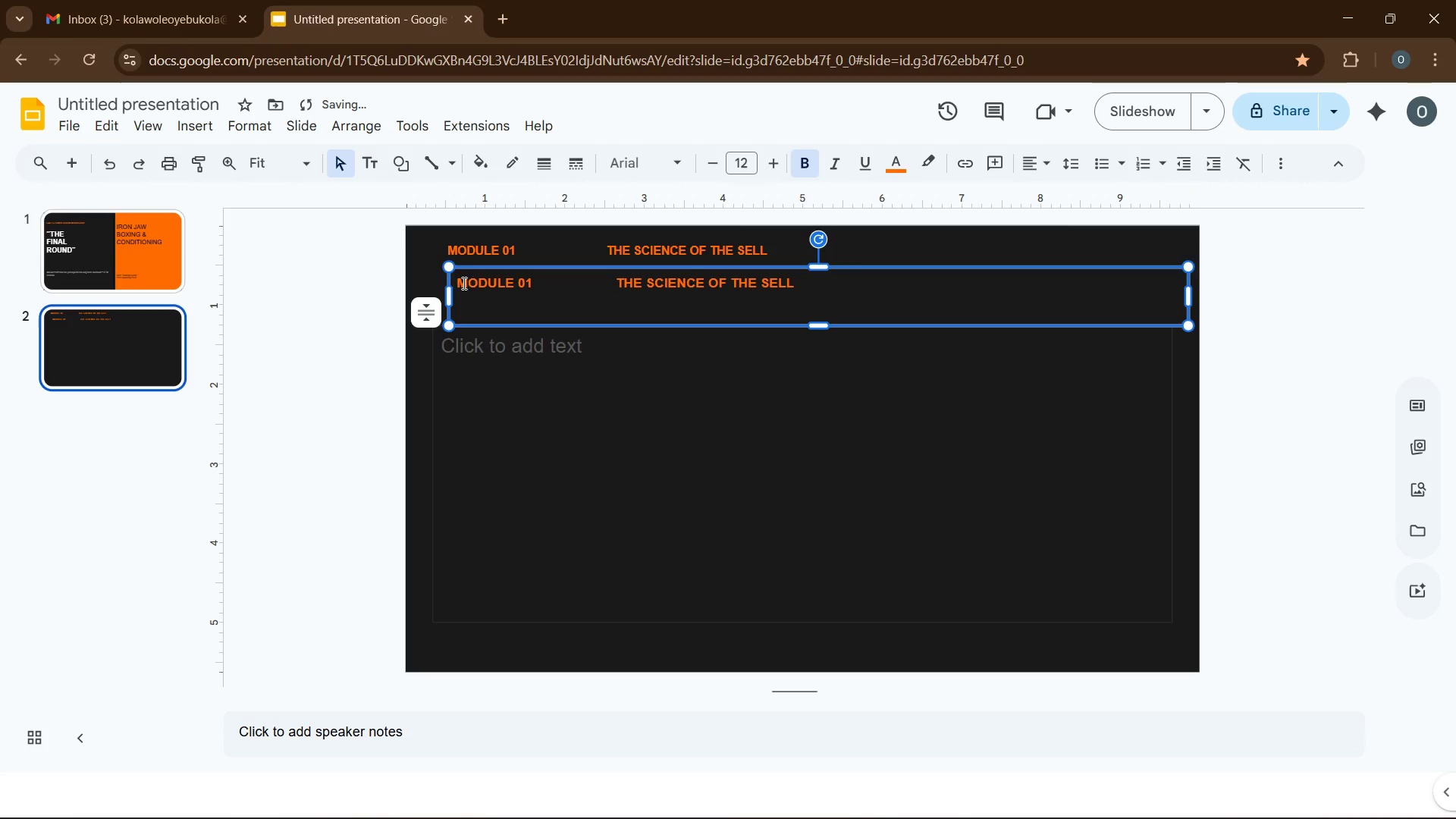 
left_click([479, 287])
 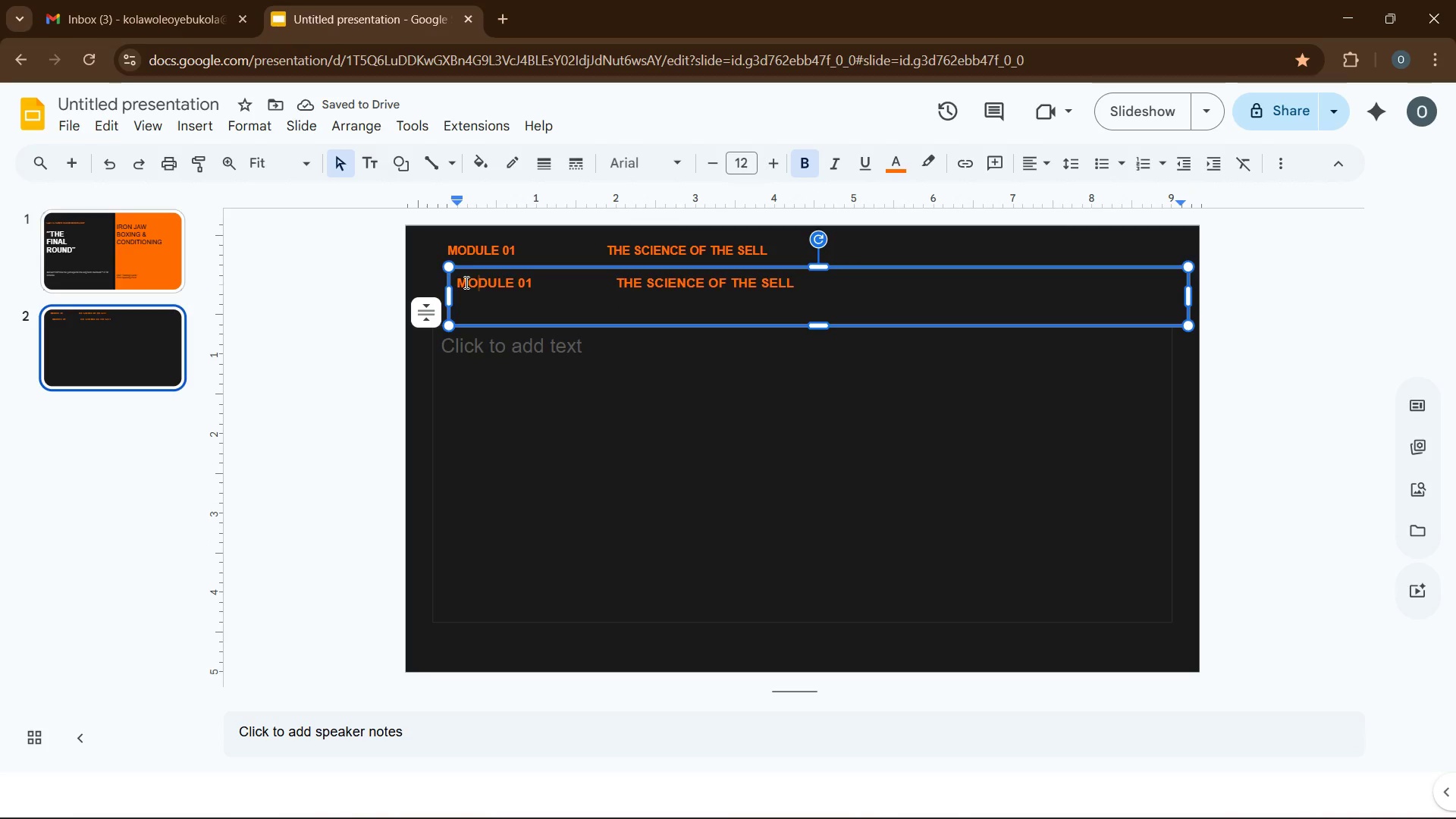 
left_click_drag(start_coordinate=[463, 282], to_coordinate=[801, 312])
 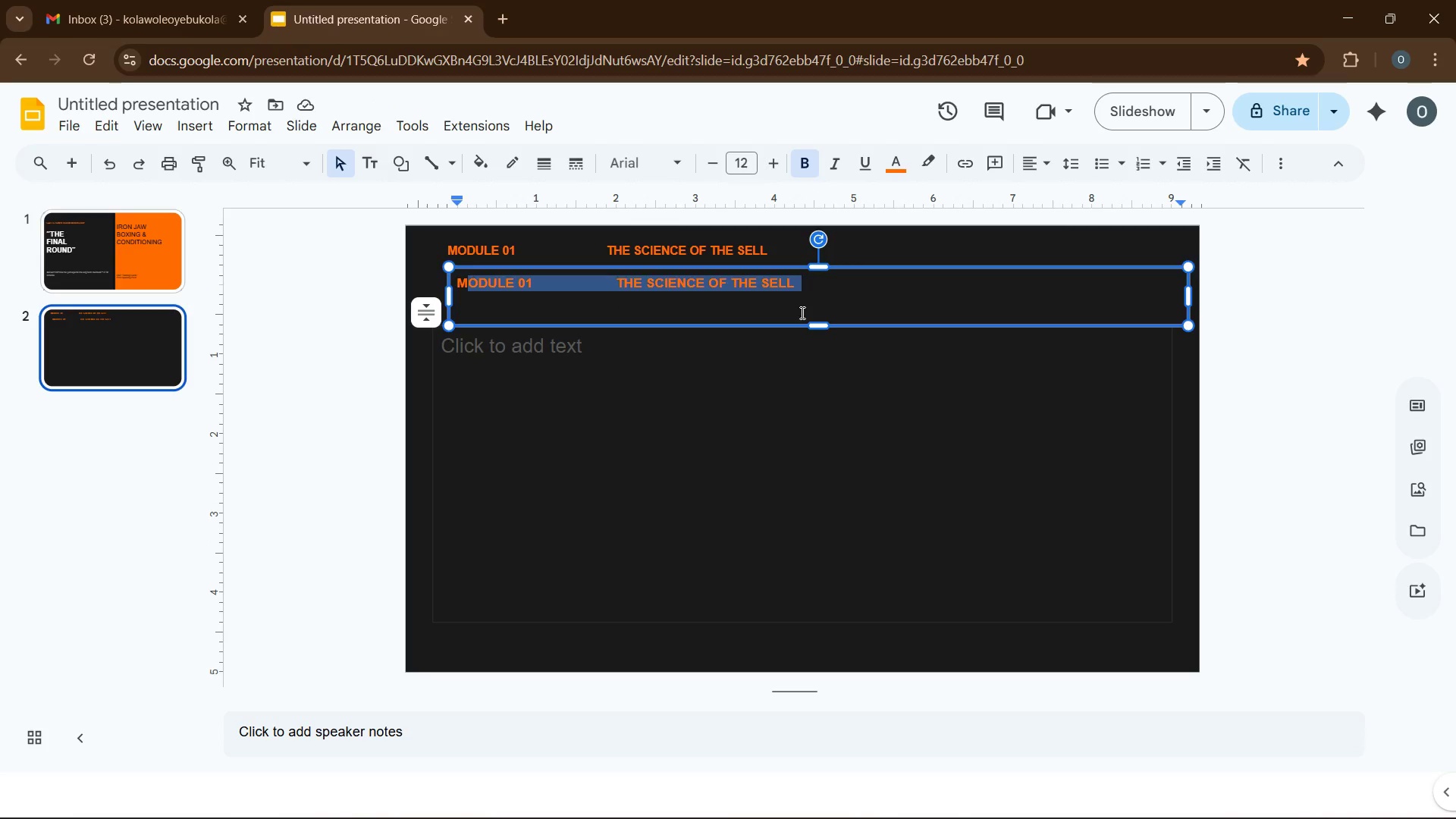 
key(Backspace)
 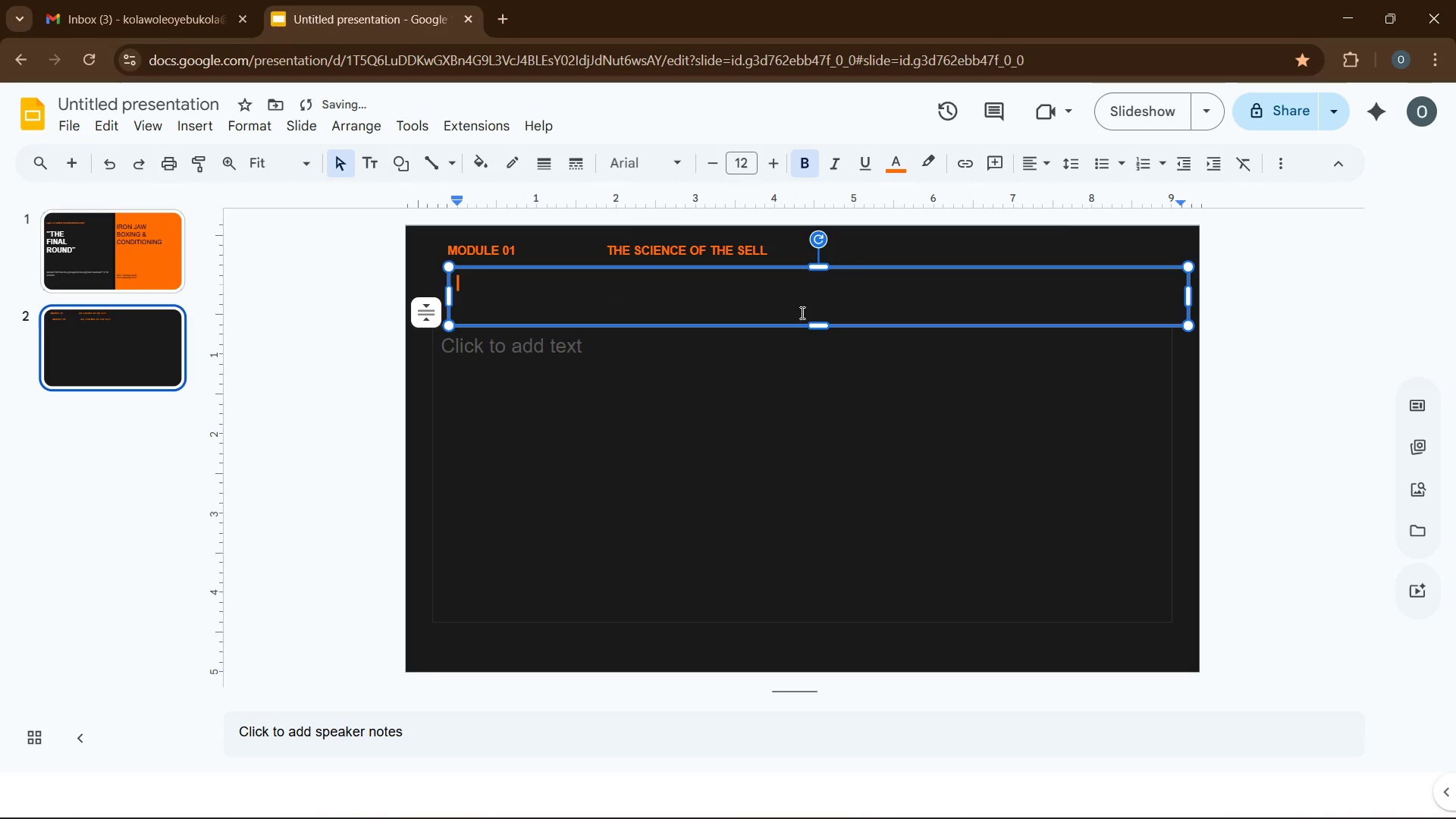 
key(Backspace)
 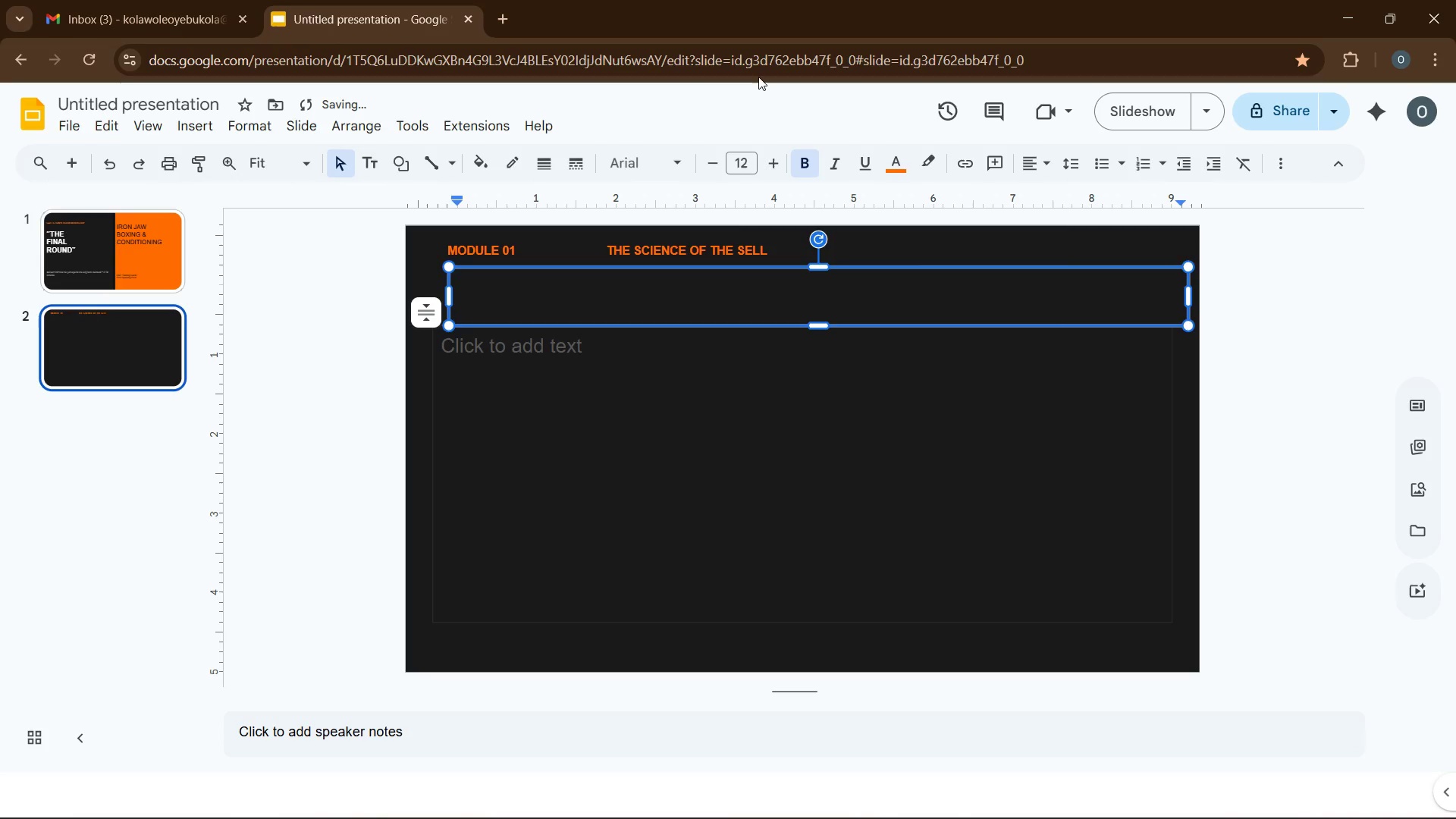 
left_click([893, 168])
 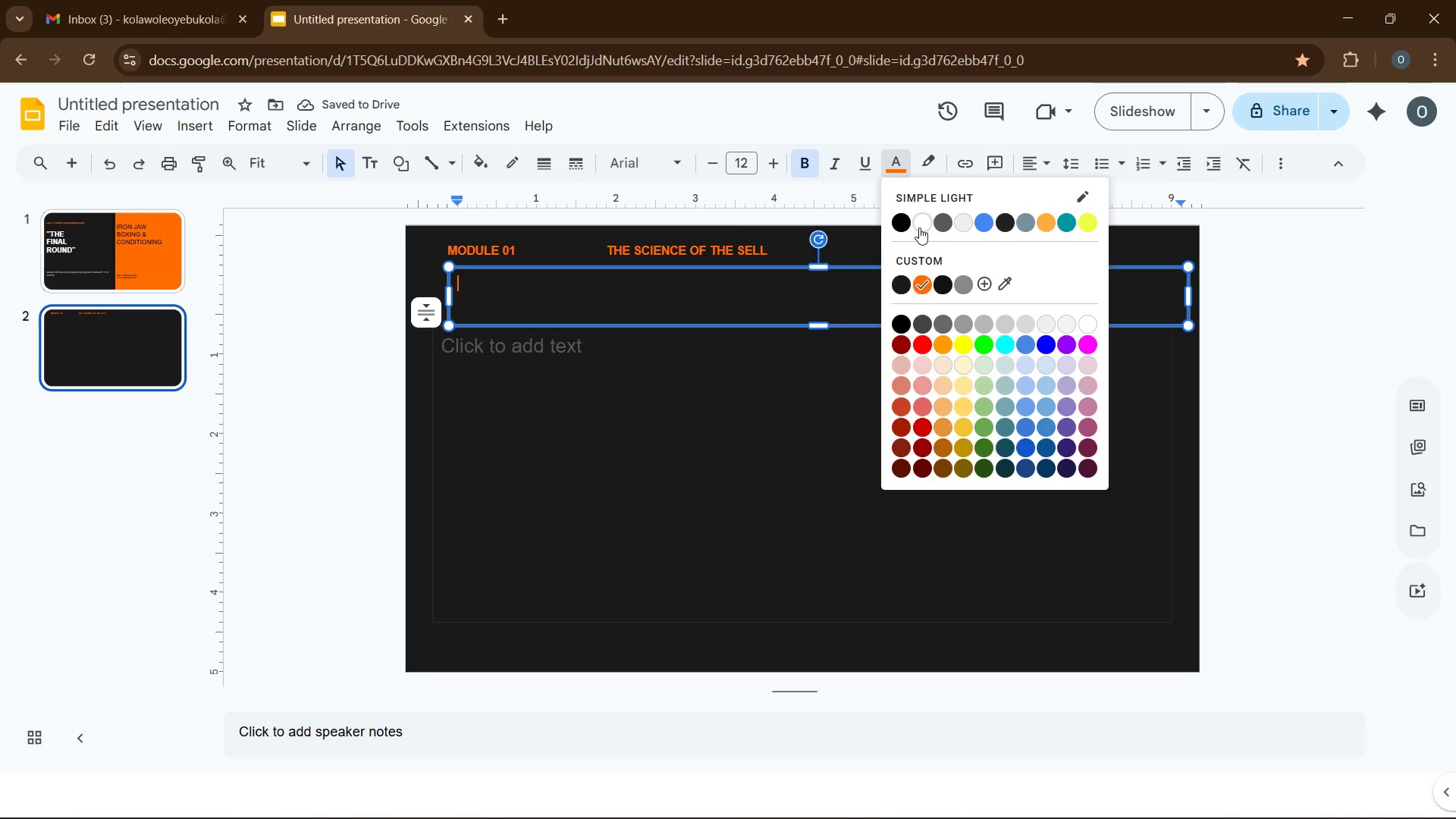 
left_click([919, 228])
 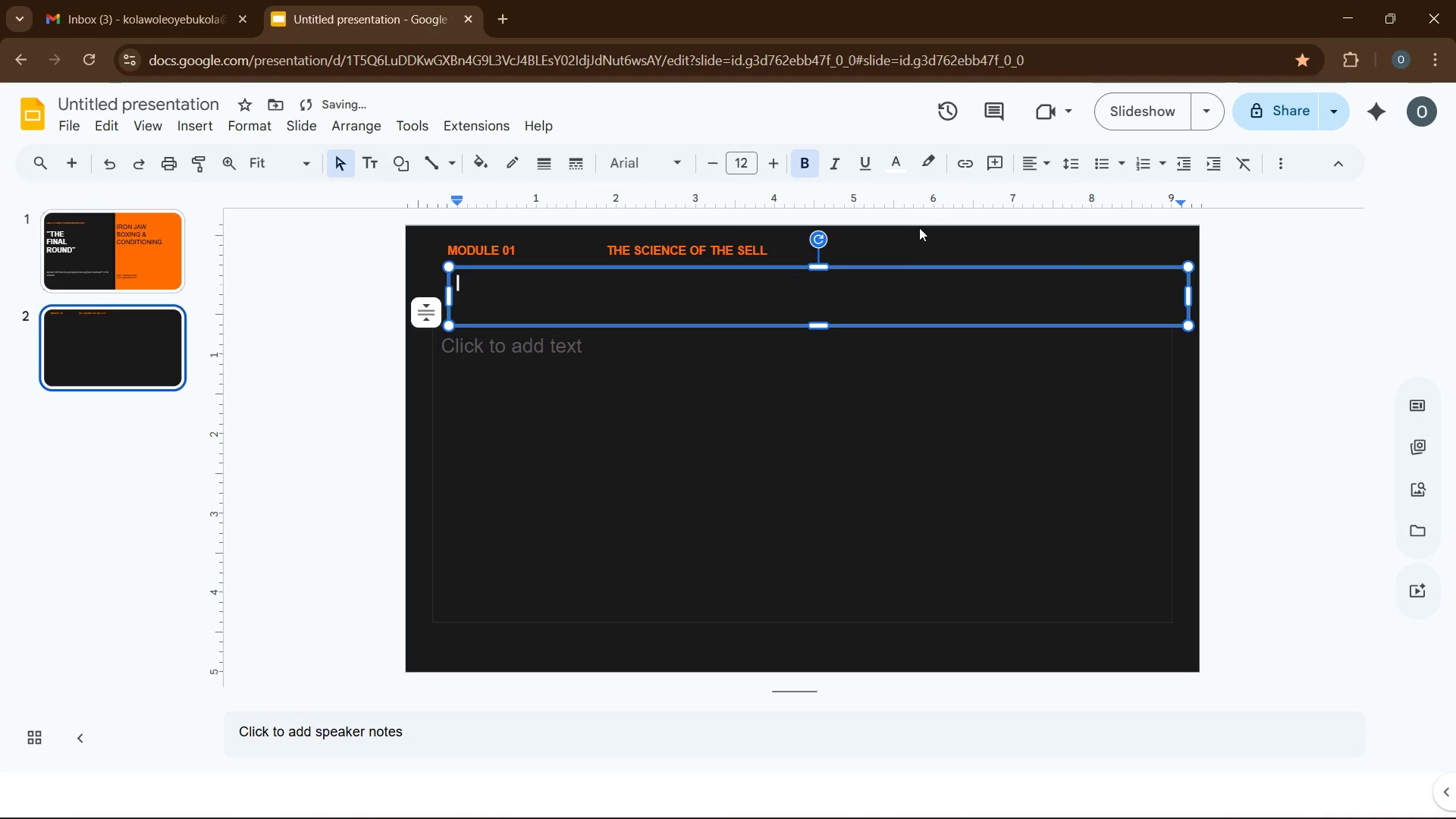 
type(The Psychology of the)
 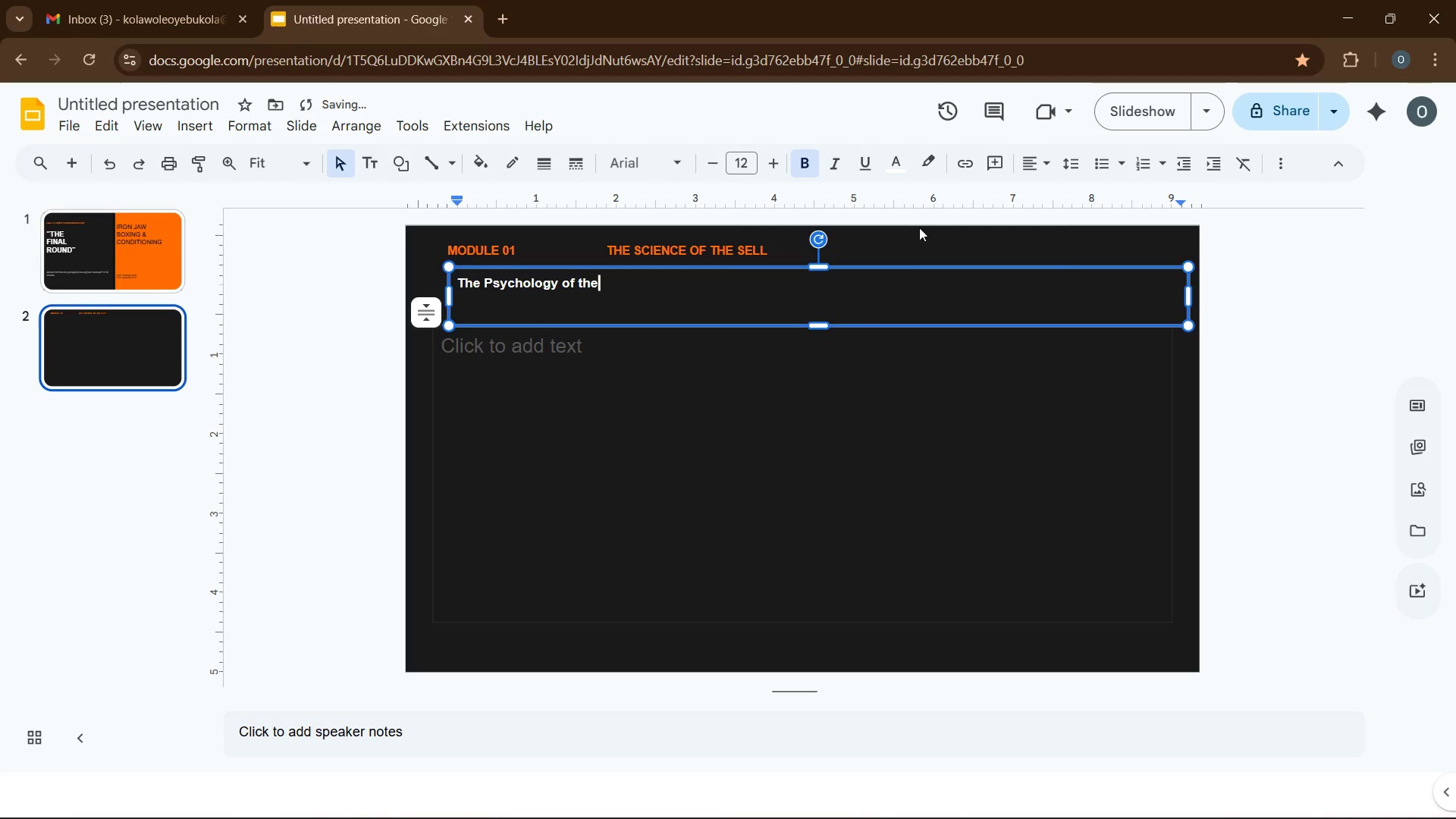 
key(Enter)
 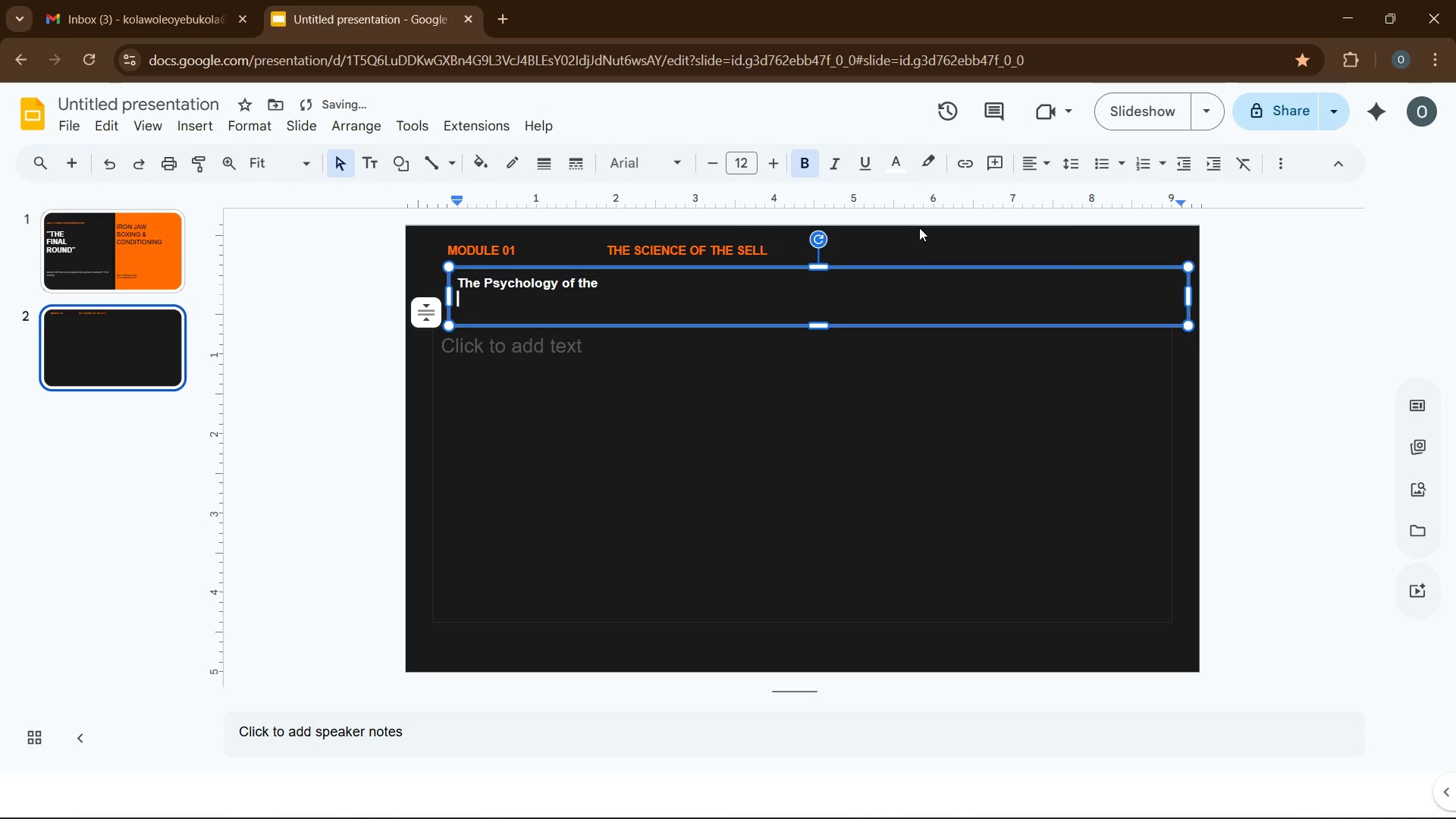 
type(Post-Workout High)
 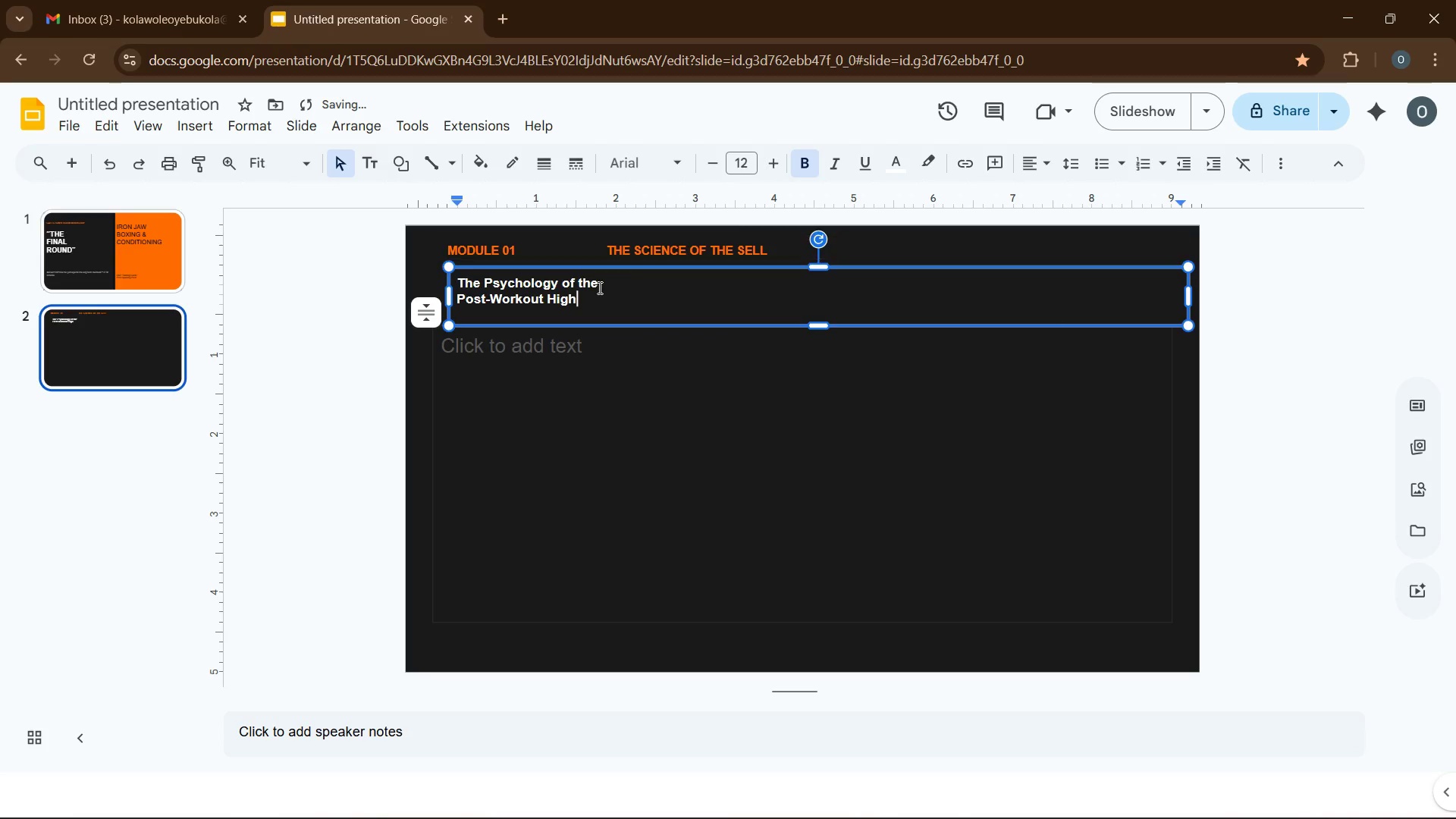 
left_click_drag(start_coordinate=[607, 300], to_coordinate=[457, 281])
 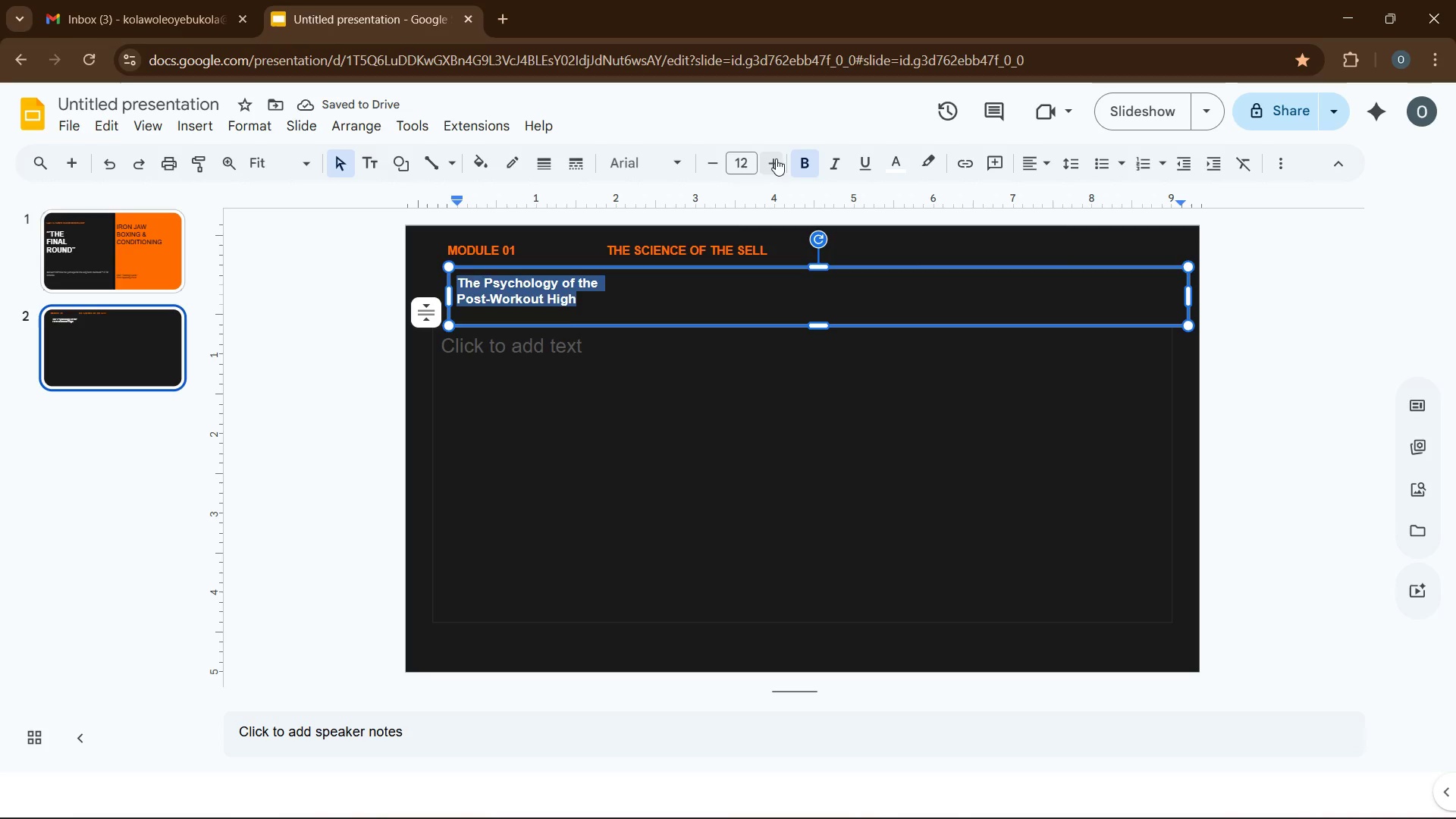 
double_click([775, 158])
 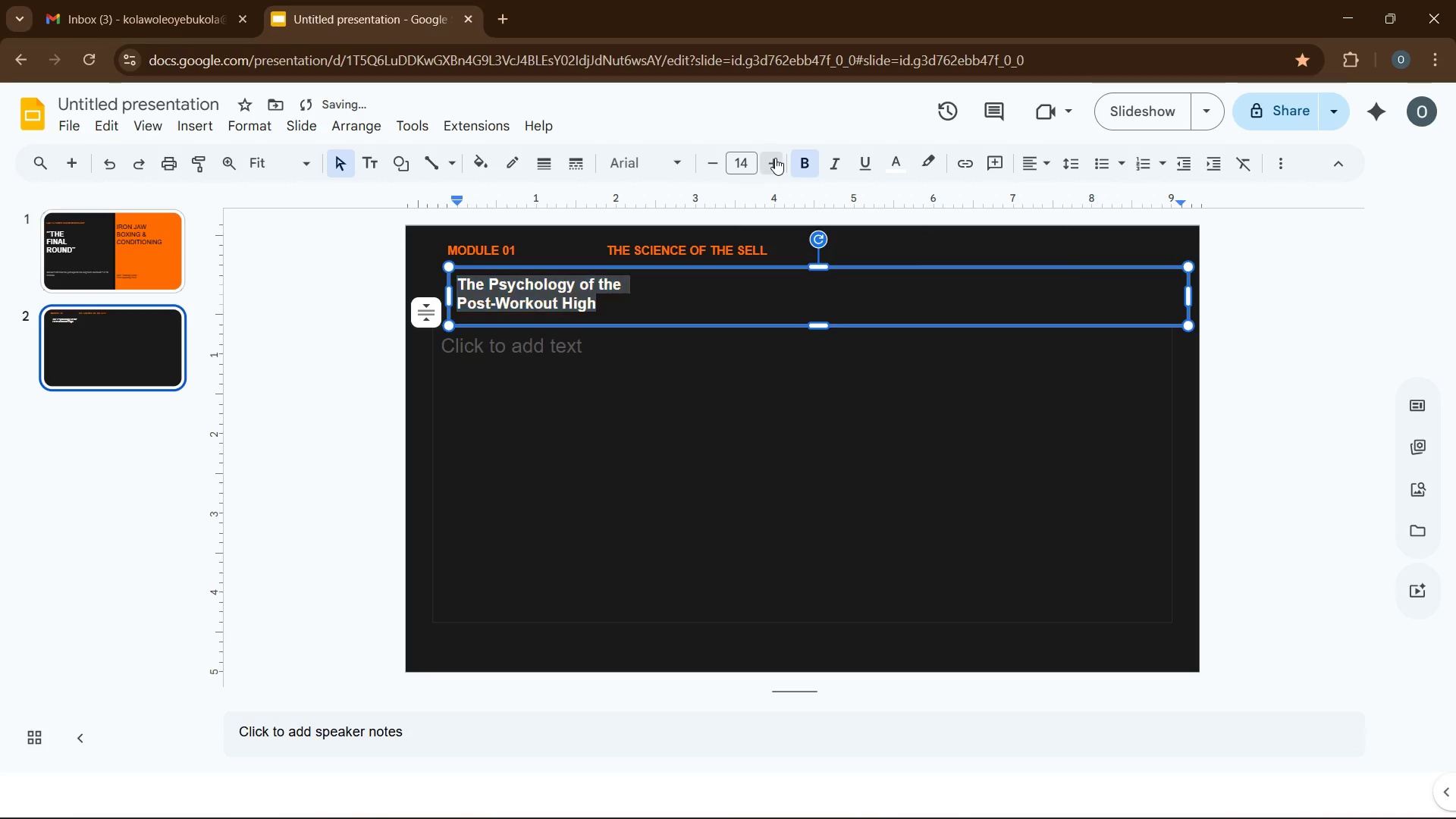 
triple_click([775, 158])
 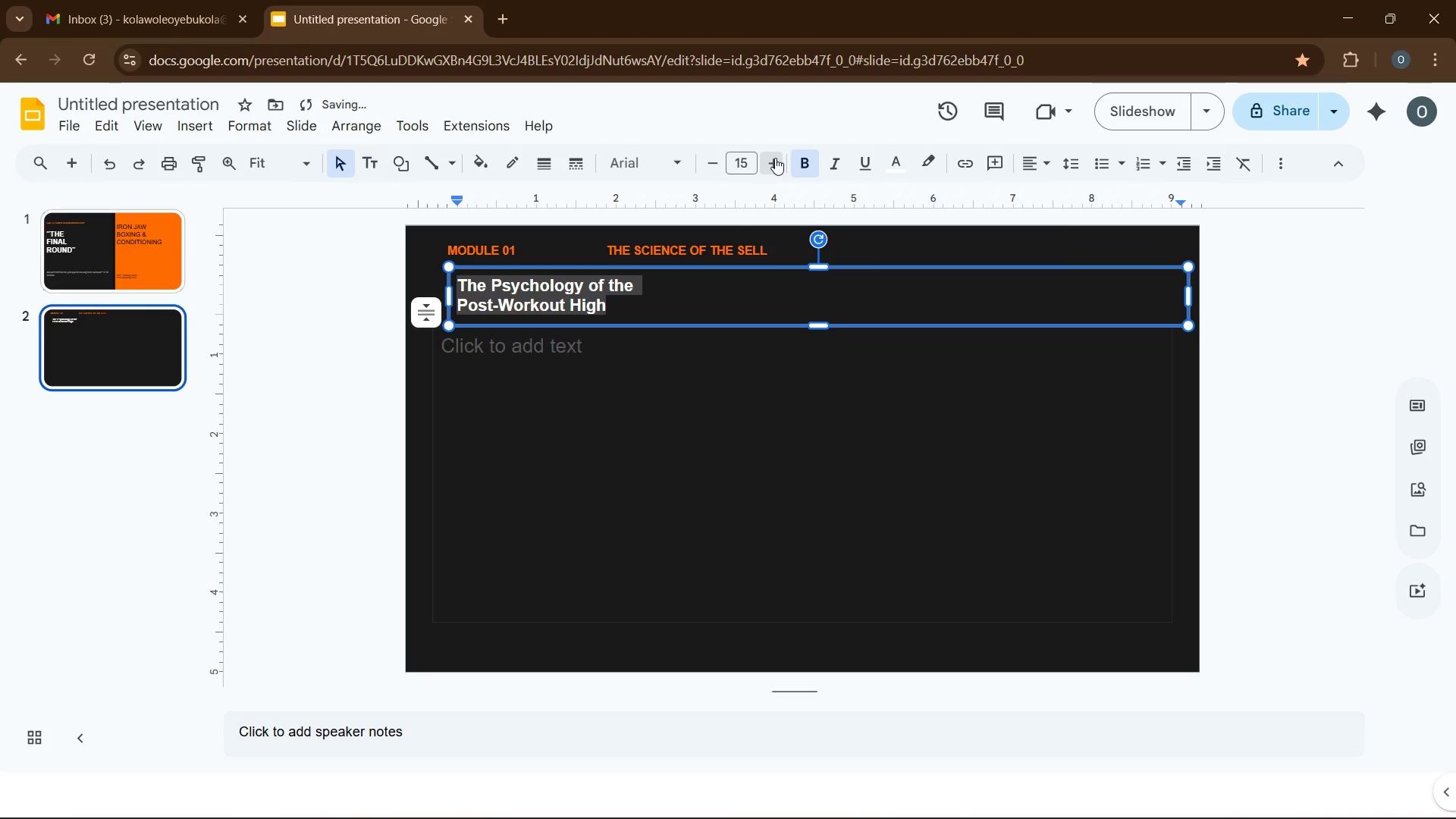 
triple_click([775, 158])
 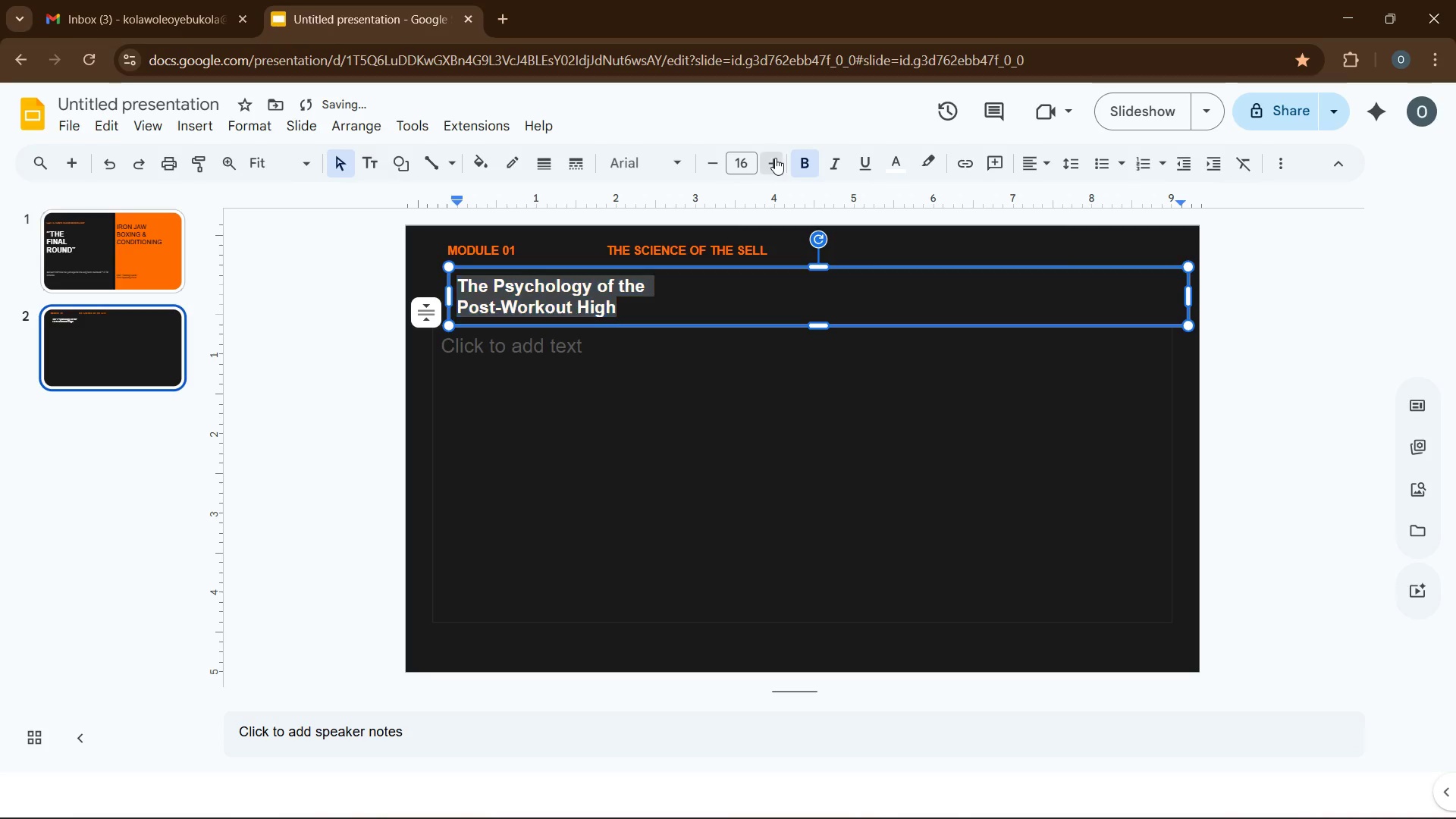 
double_click([775, 158])
 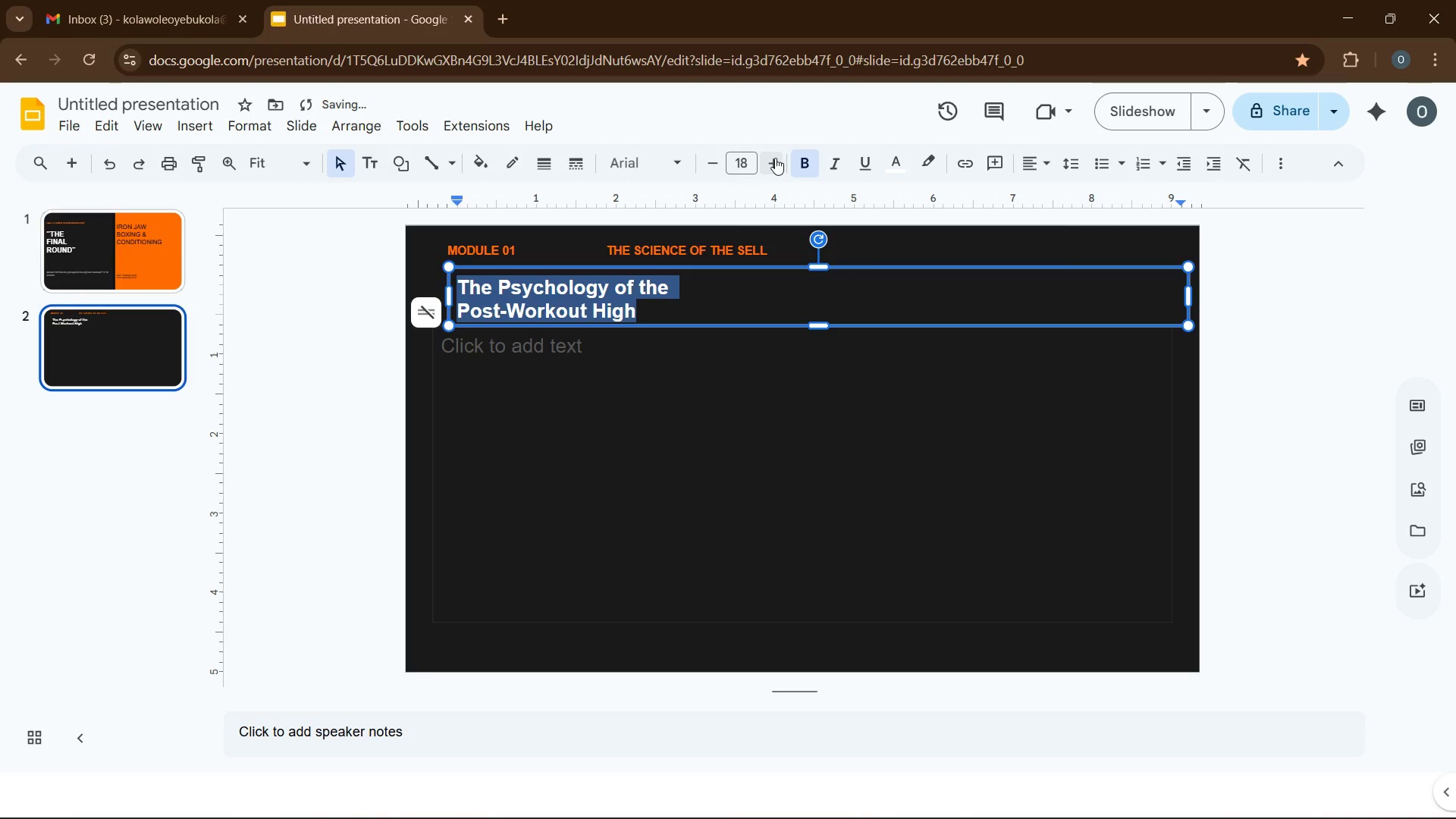 
left_click([775, 158])
 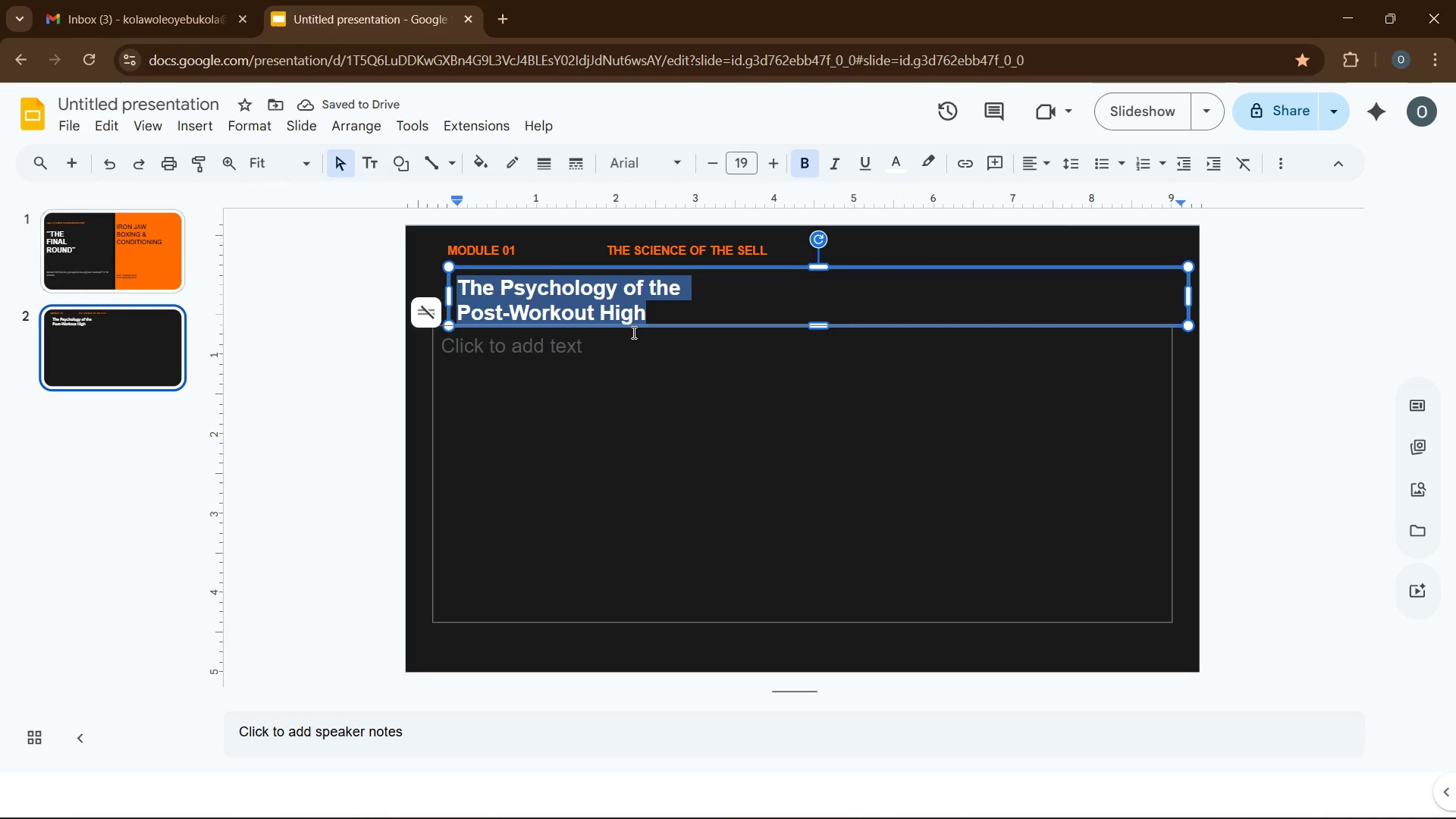 
left_click([688, 344])
 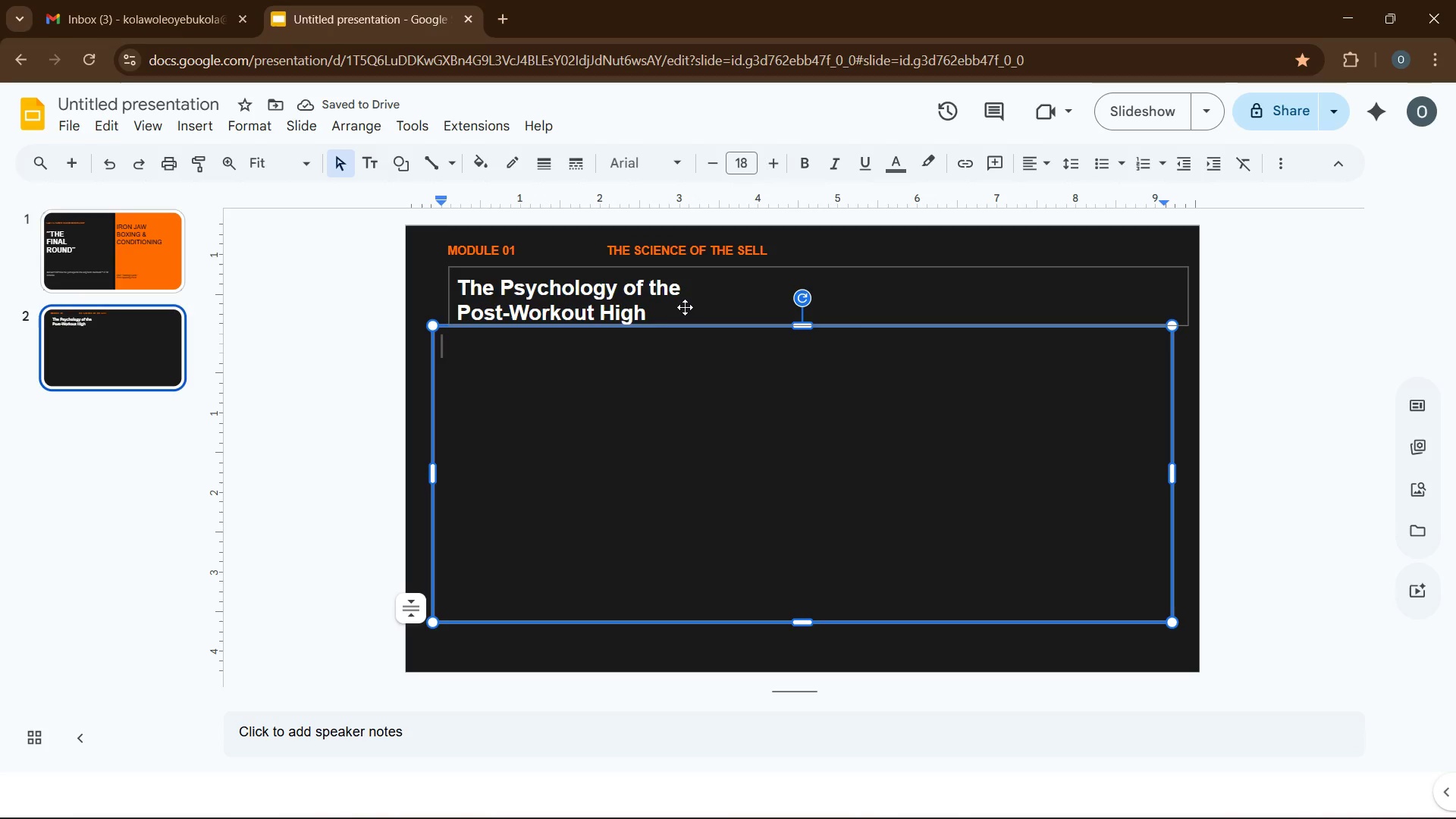 
left_click([686, 306])
 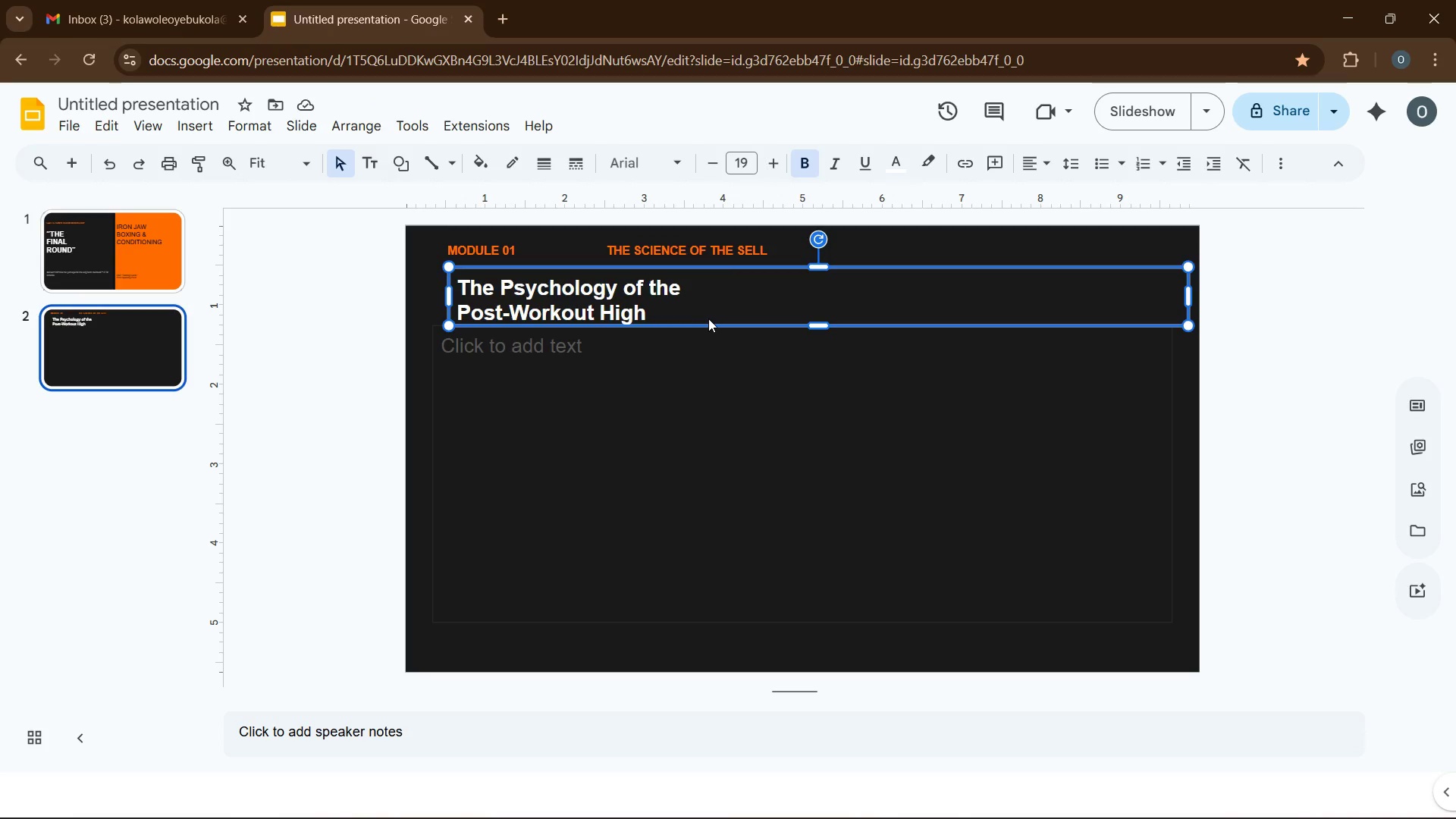 
right_click([708, 318])
 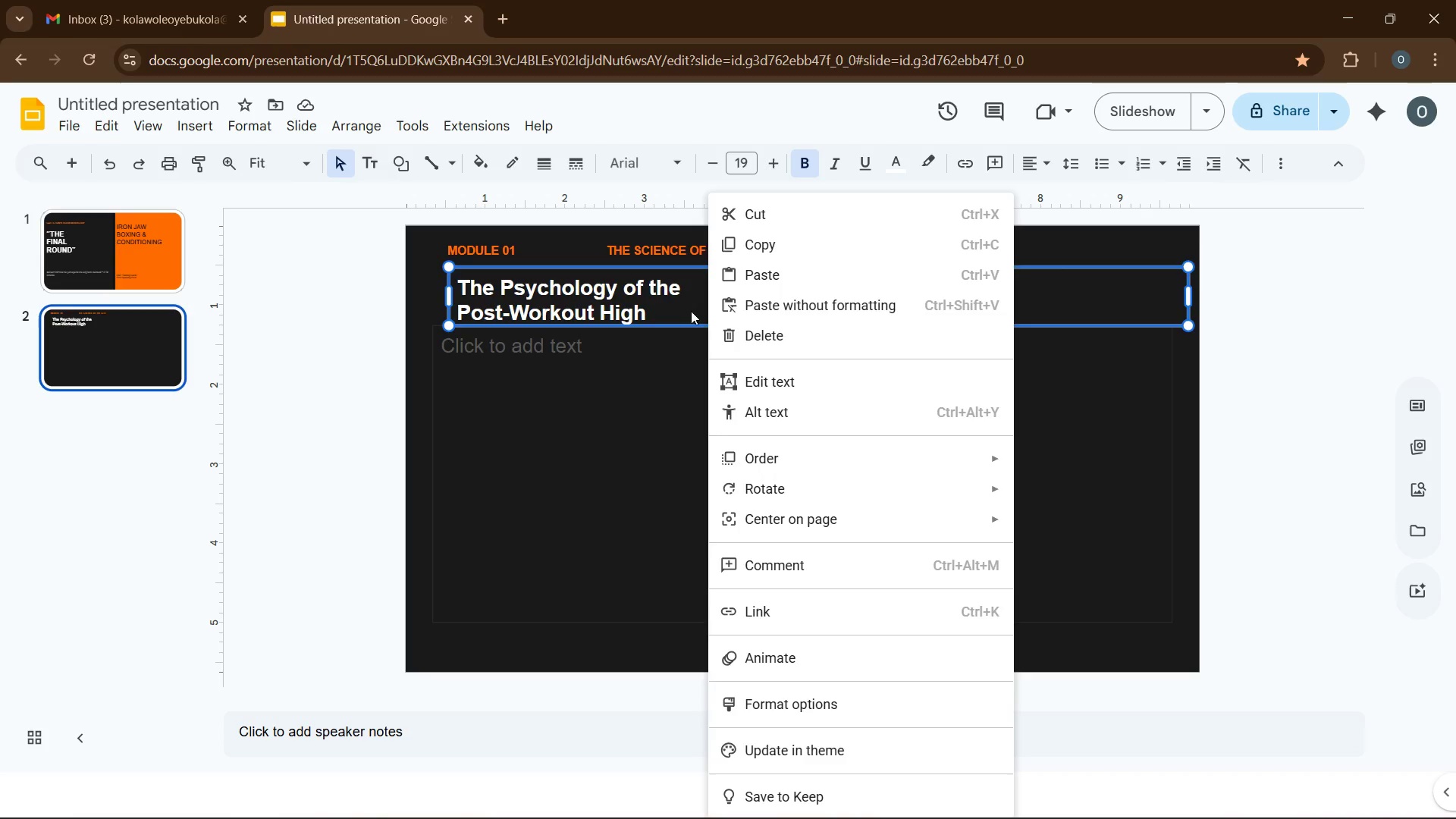 
left_click([690, 309])
 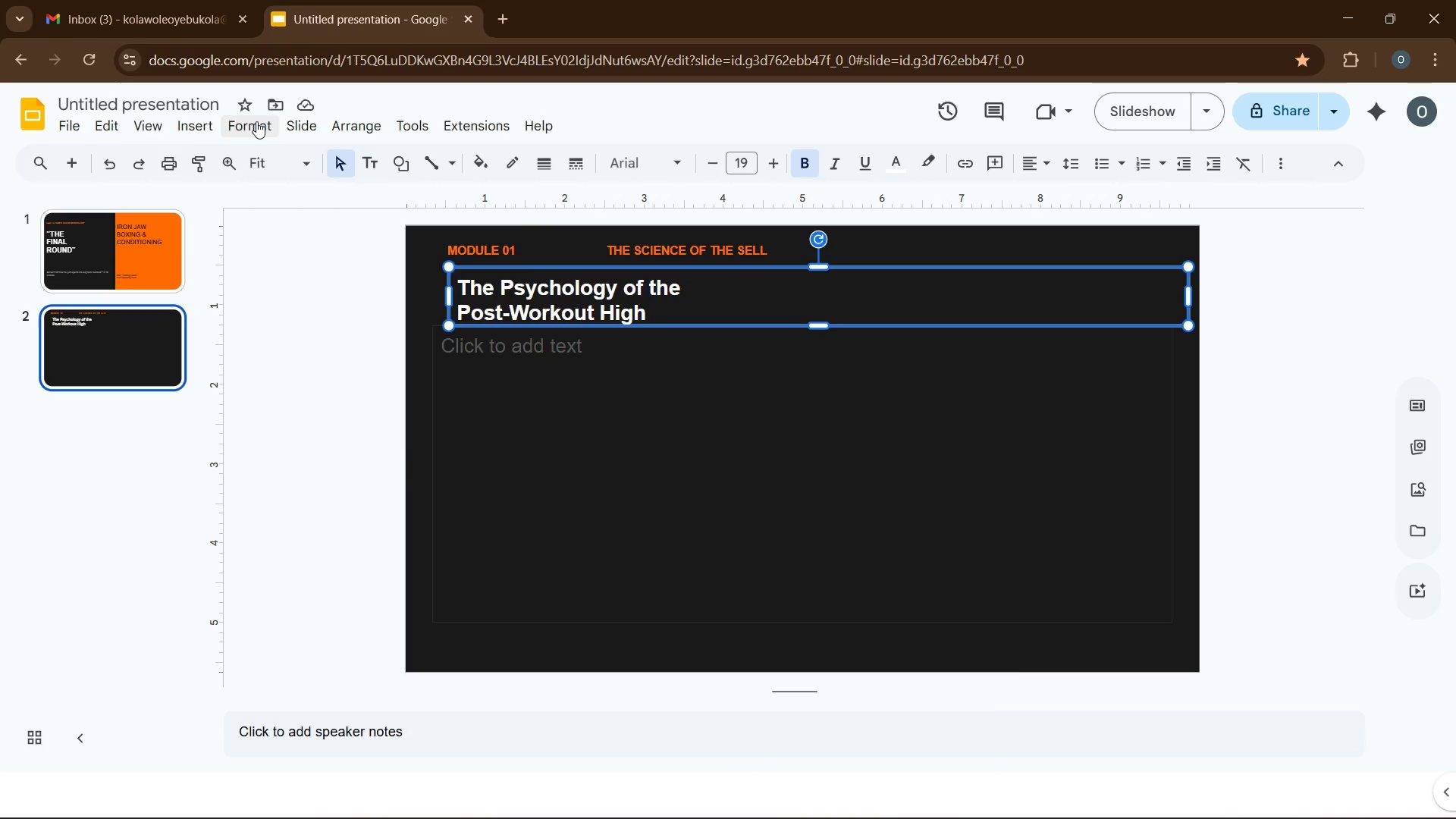 
left_click([256, 121])
 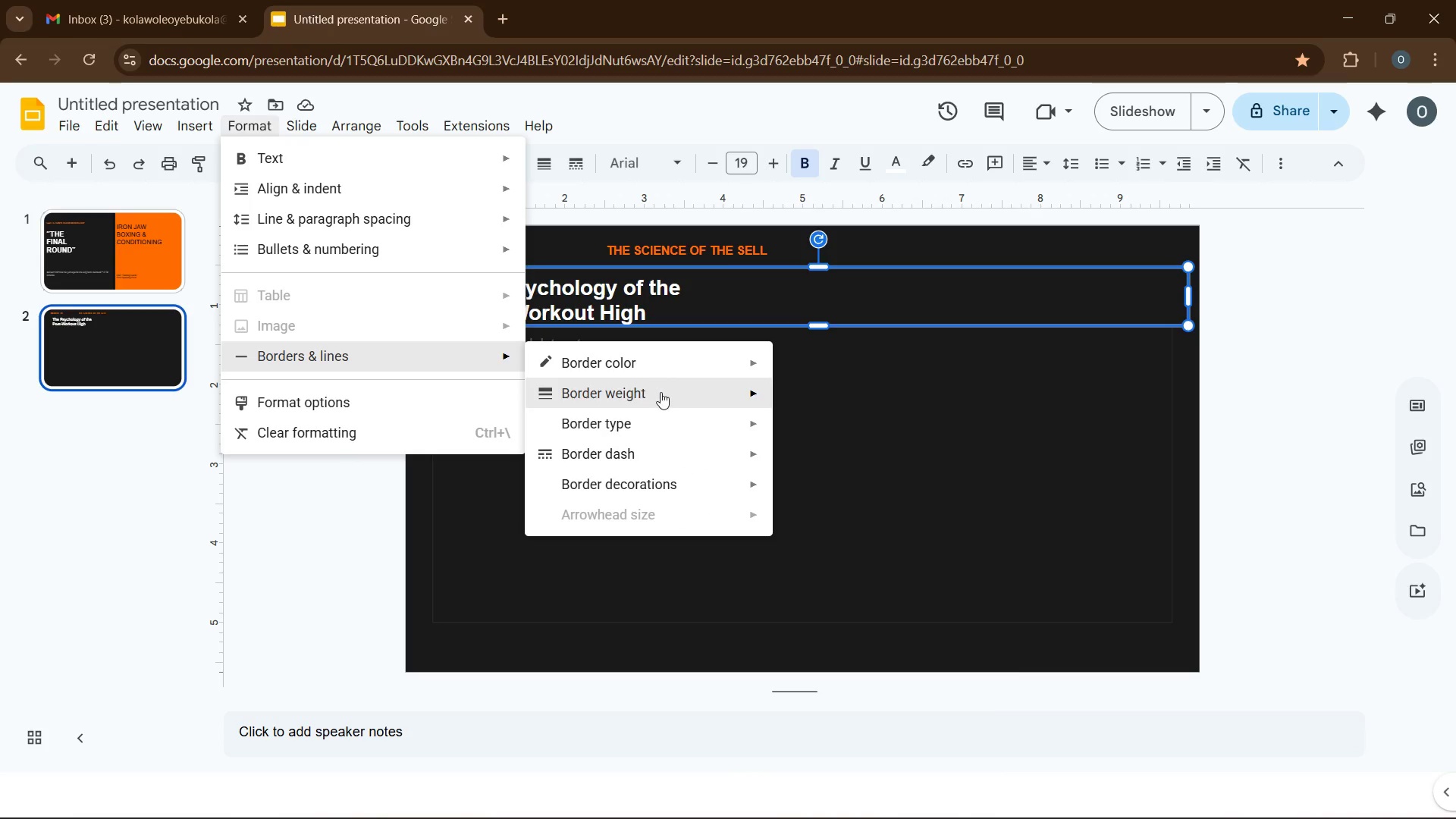 
mouse_move([681, 369])
 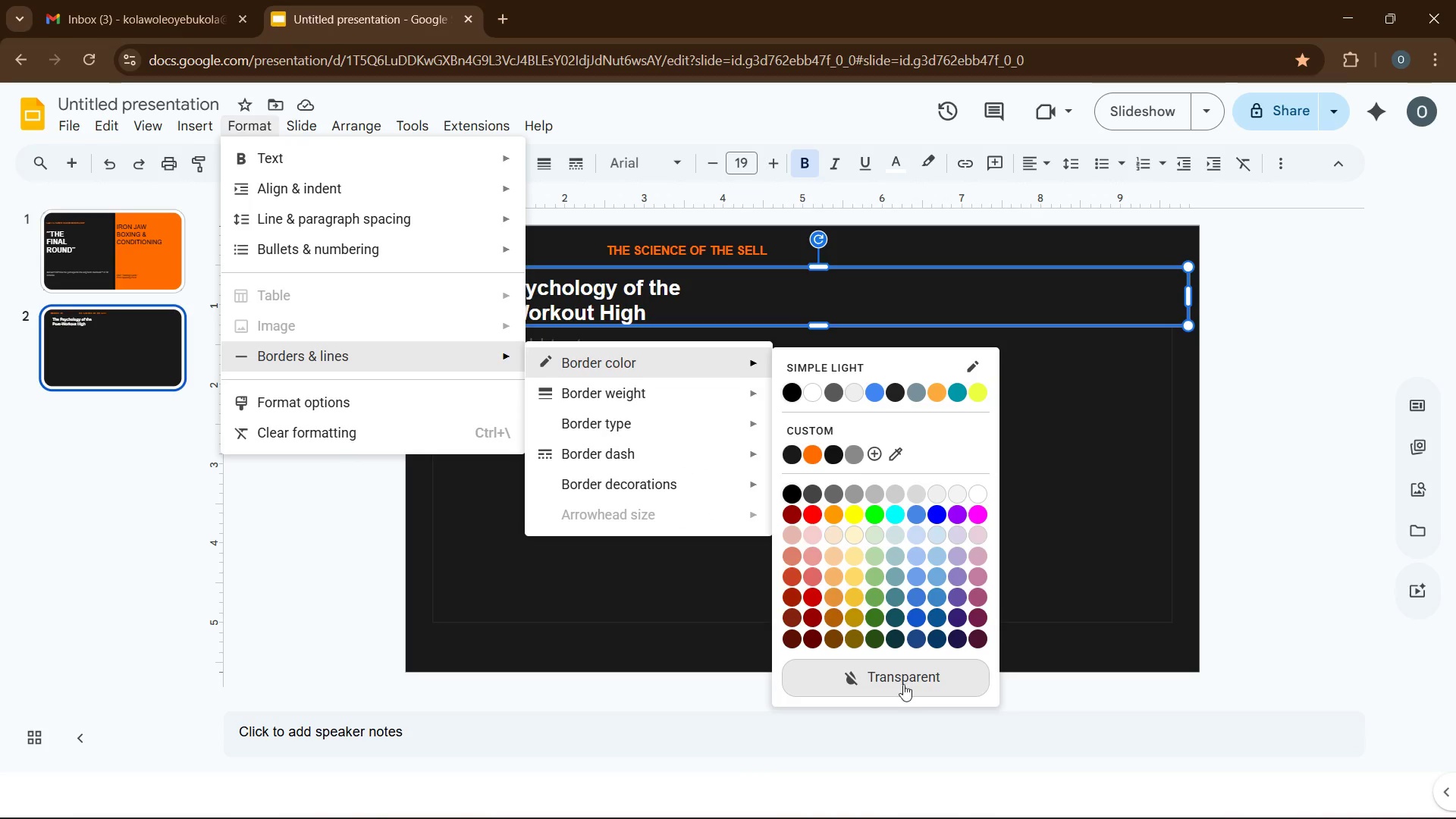 
left_click([902, 680])
 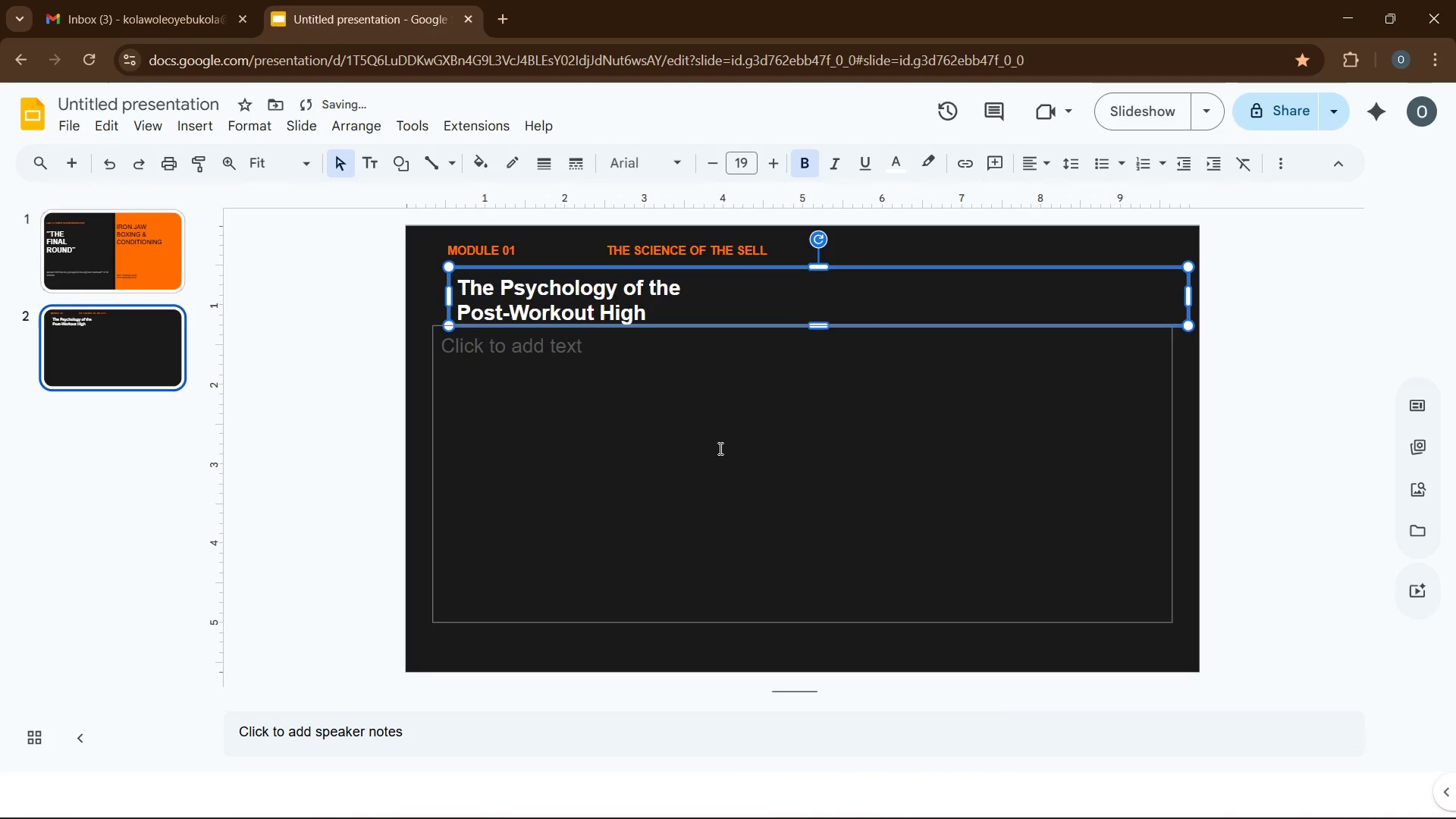 
left_click([718, 447])
 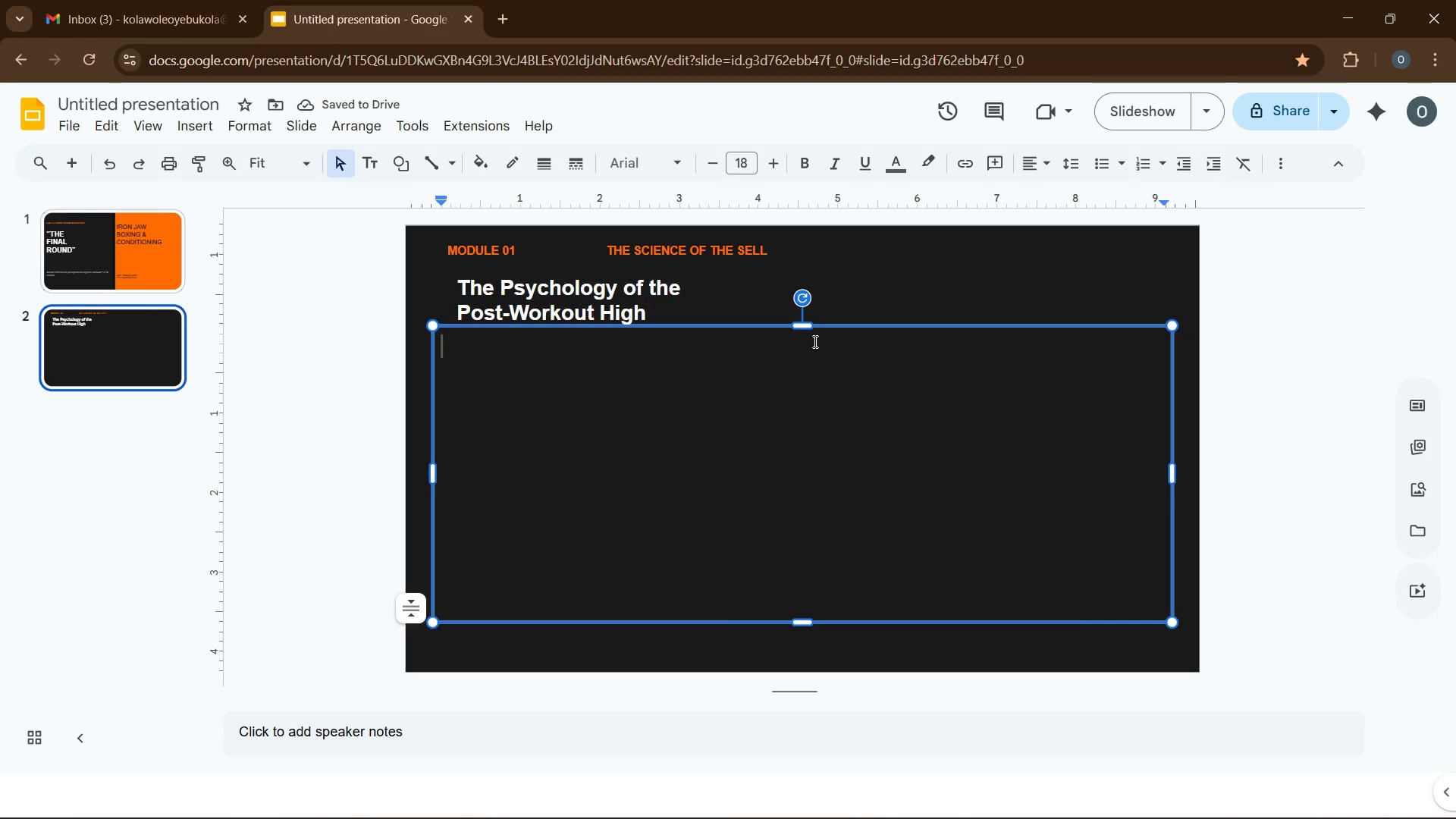 
left_click_drag(start_coordinate=[806, 326], to_coordinate=[809, 396])
 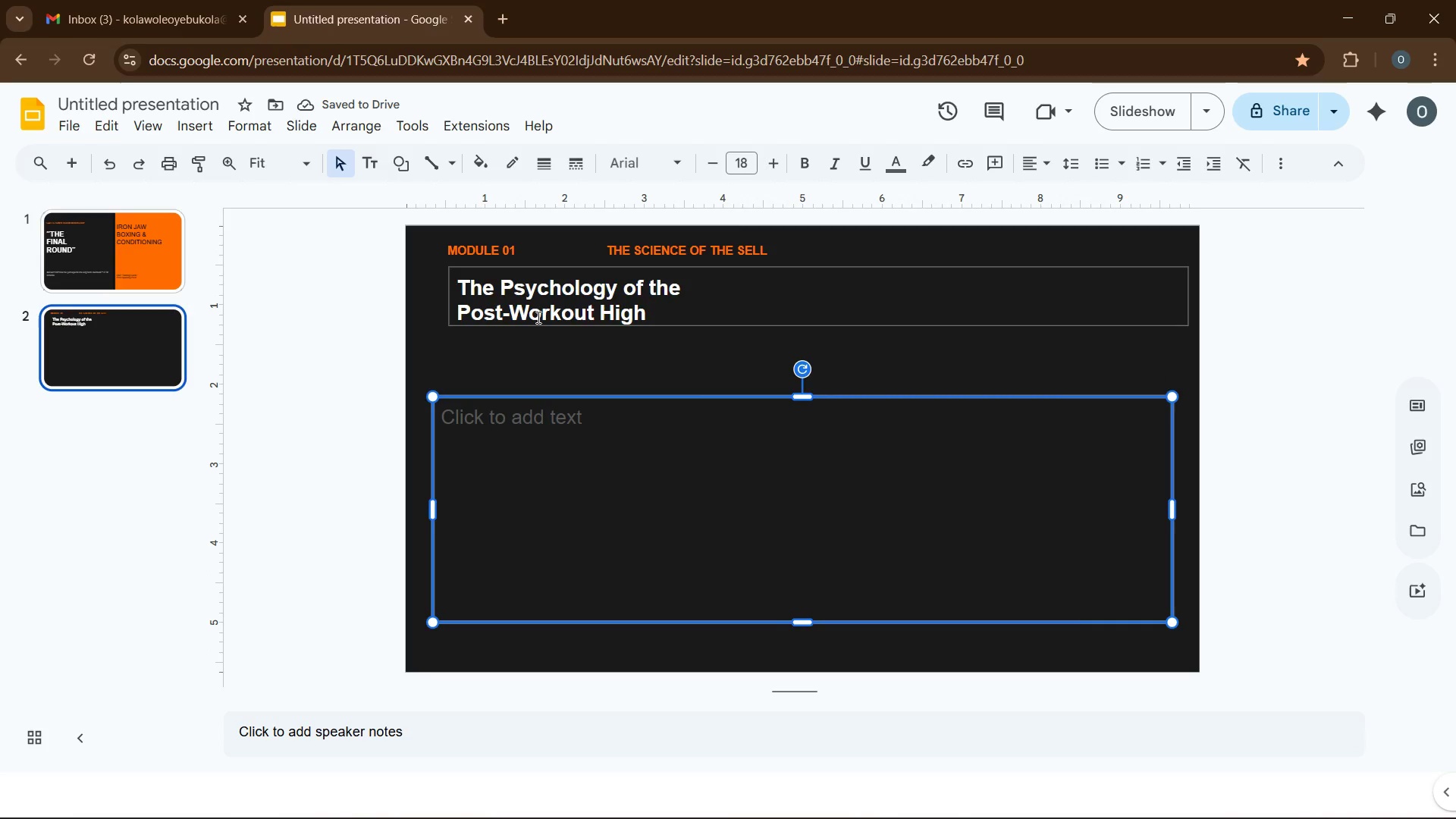 
wait(5.33)
 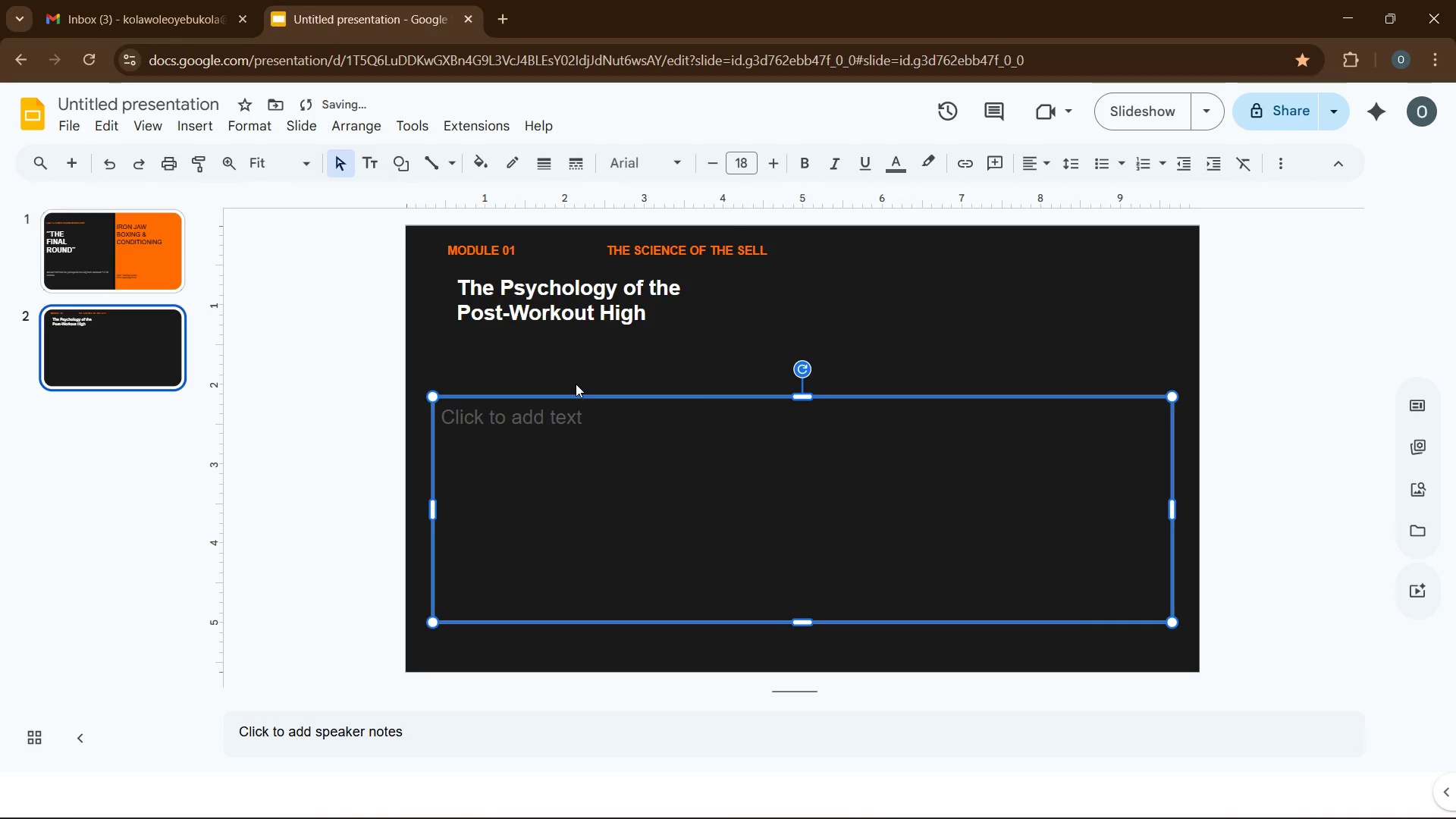 
left_click([449, 251])
 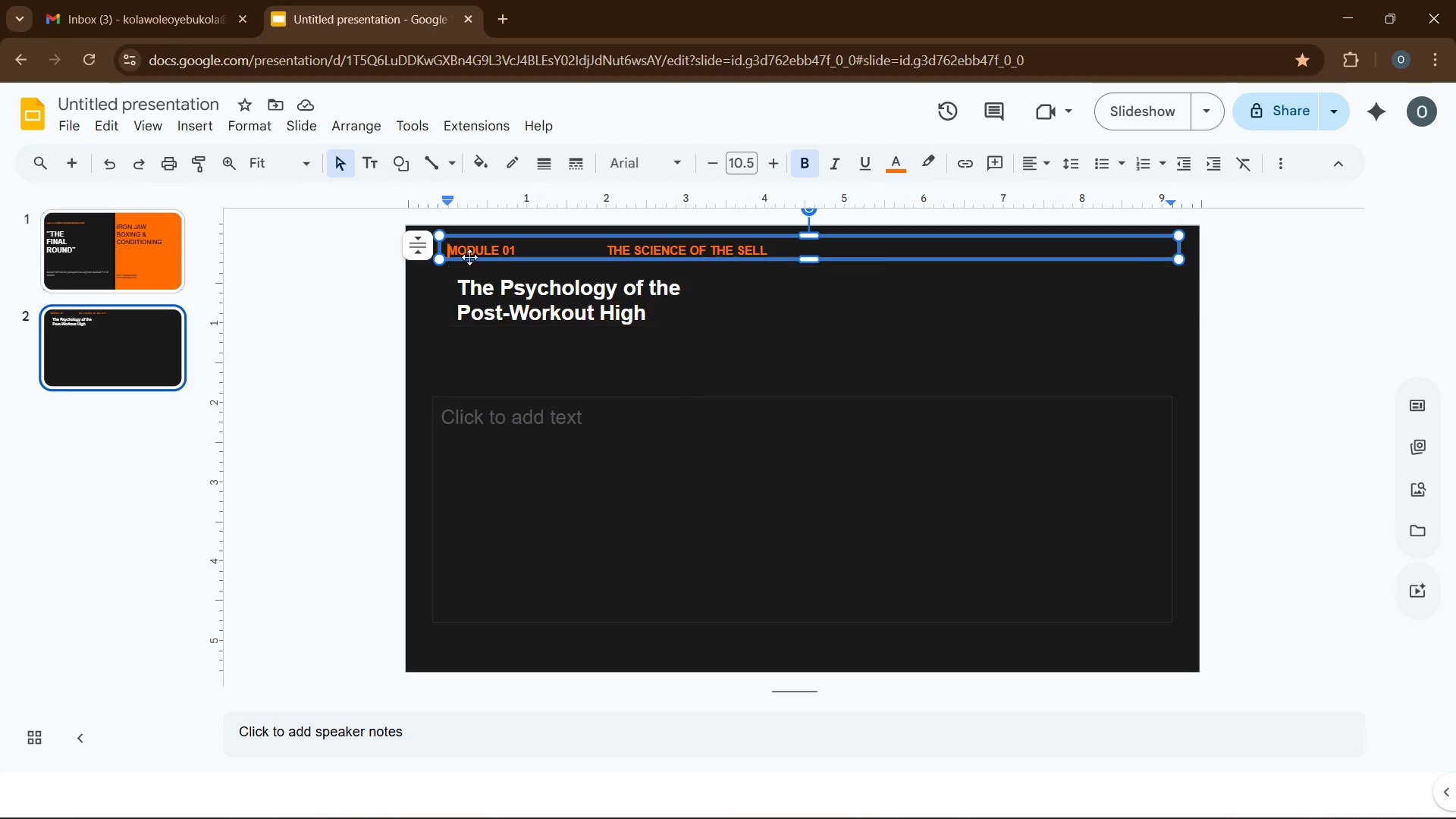 
key(Control+A)
 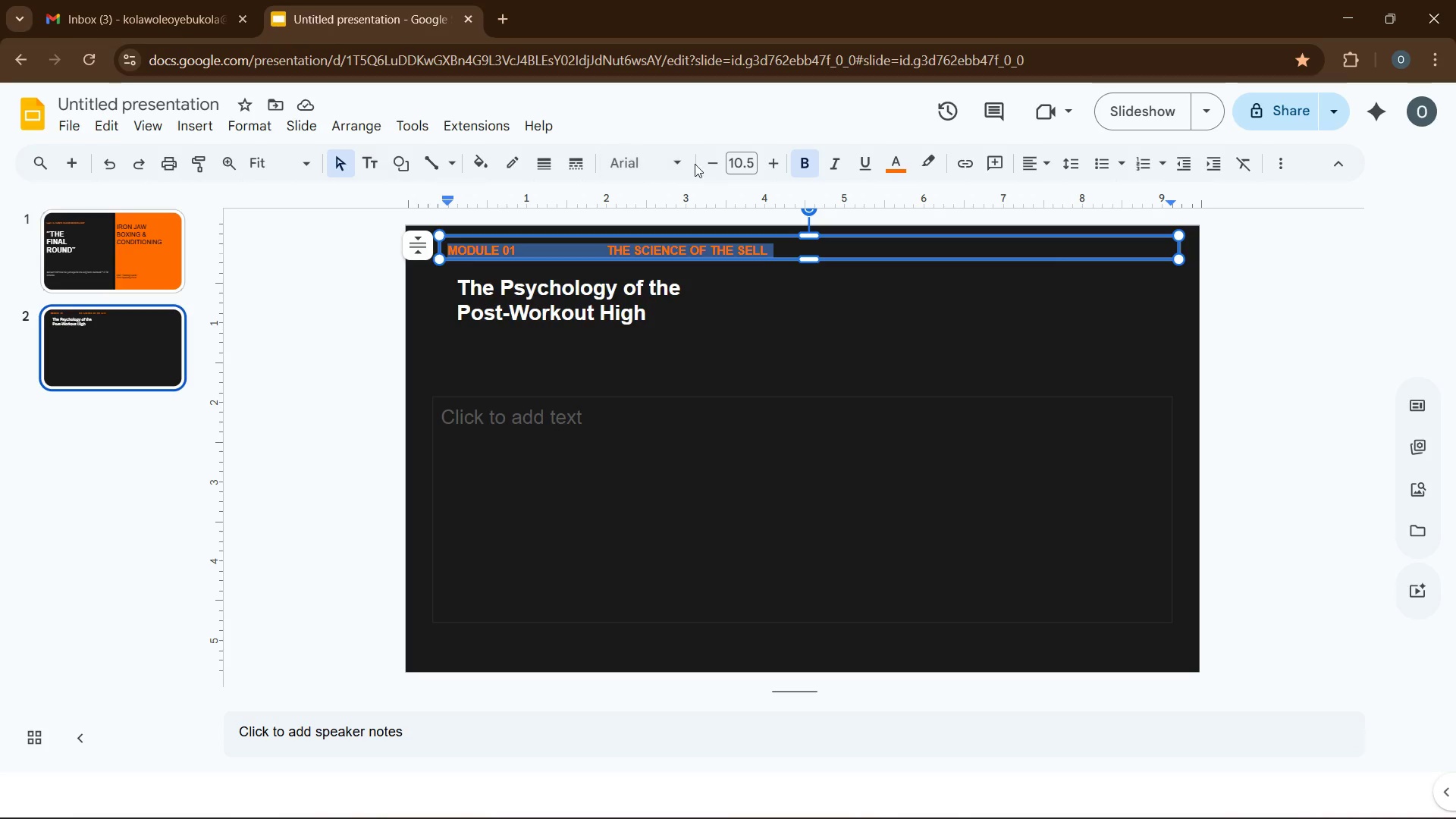 
left_click([714, 165])
 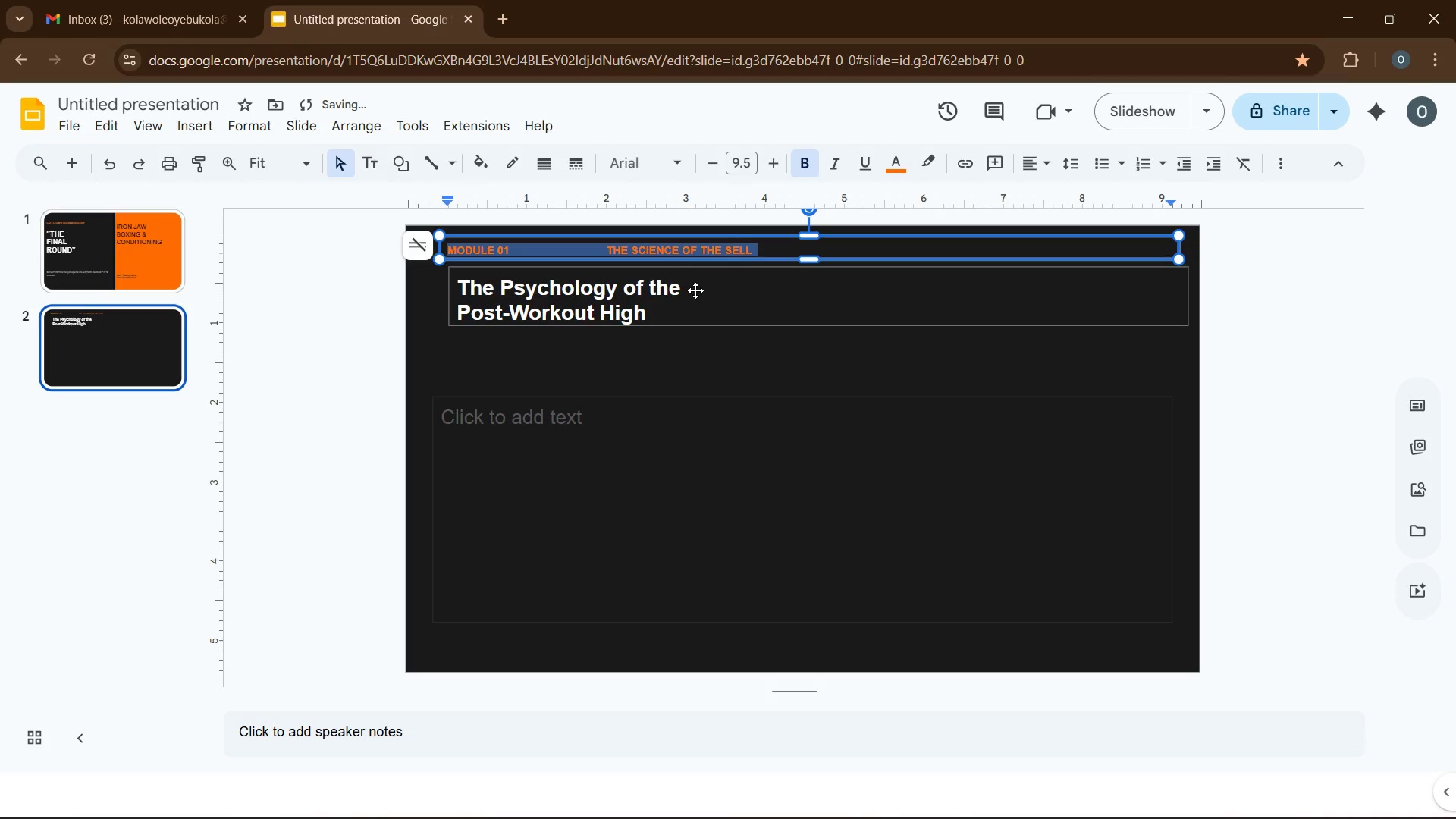 
left_click([695, 290])
 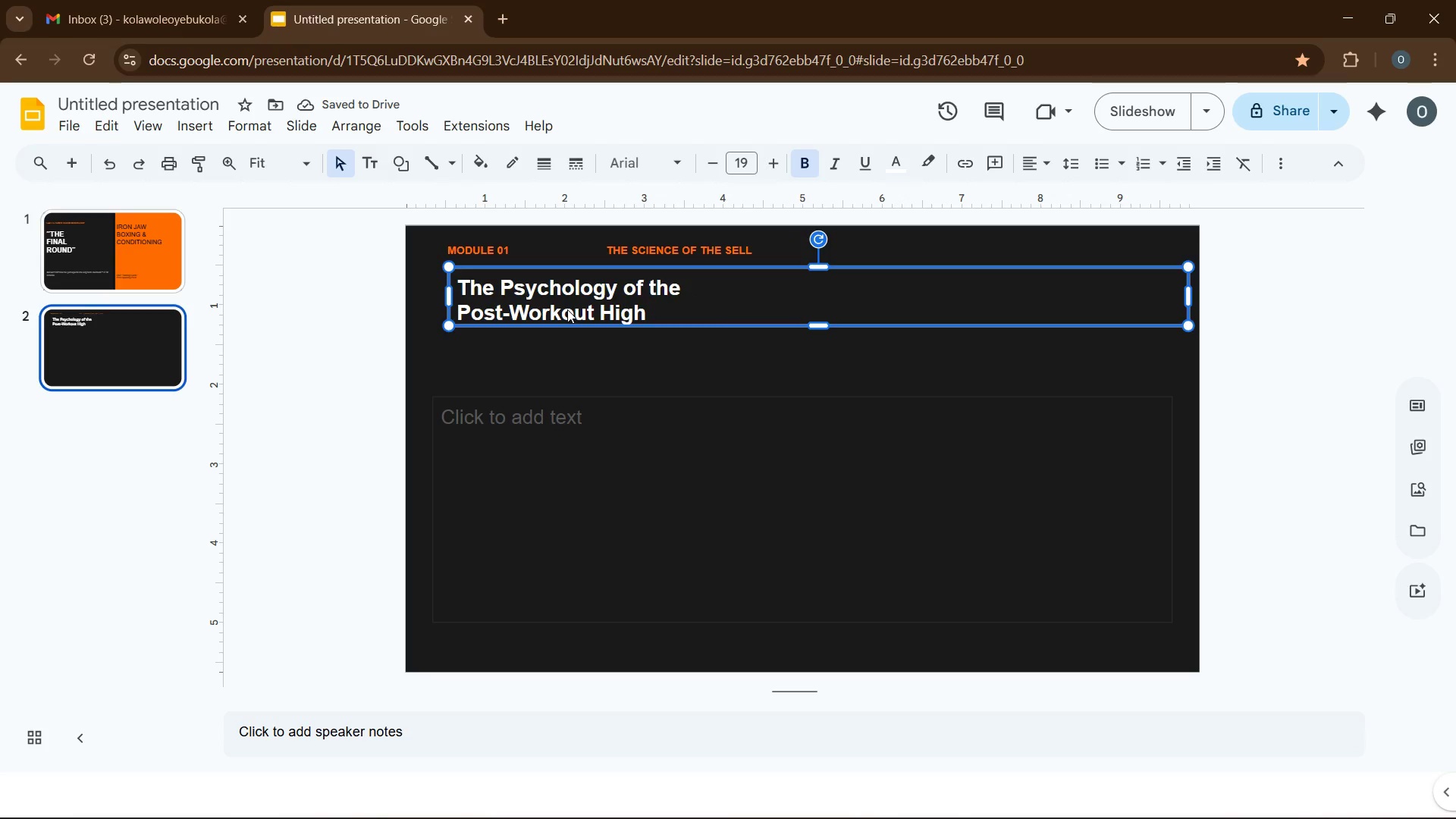 
key(Control+A)
 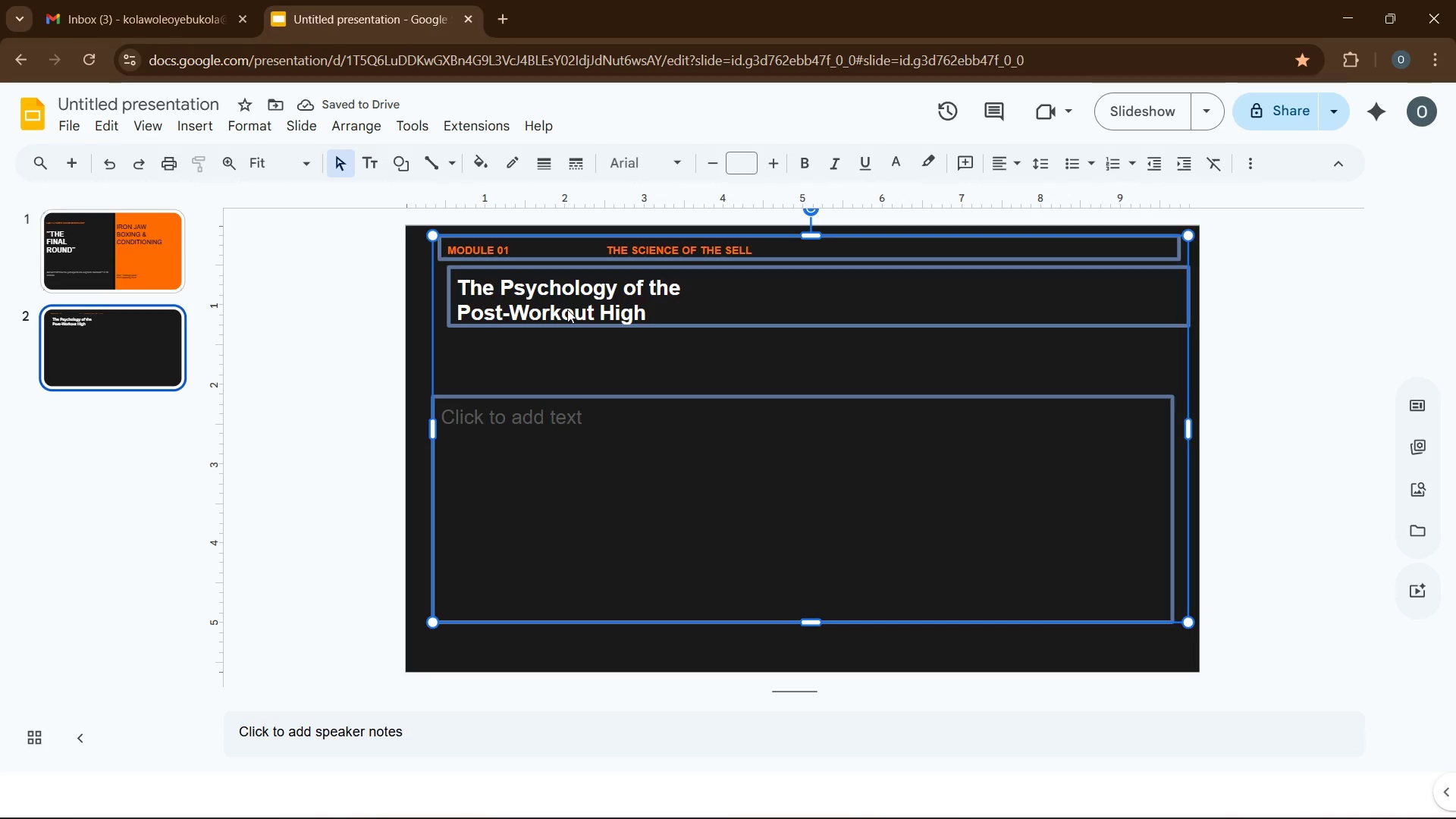 
left_click([567, 309])
 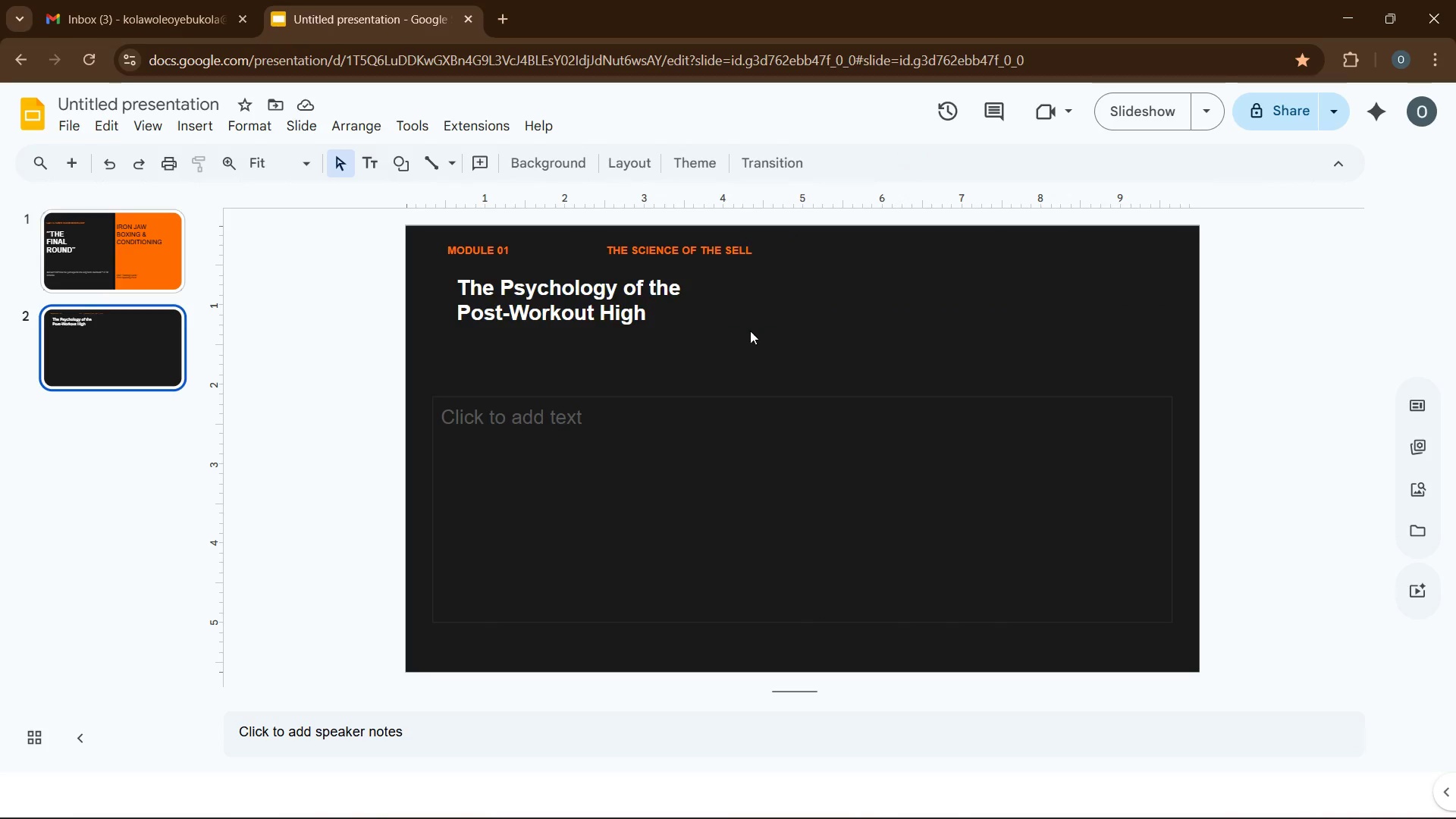 
double_click([716, 299])
 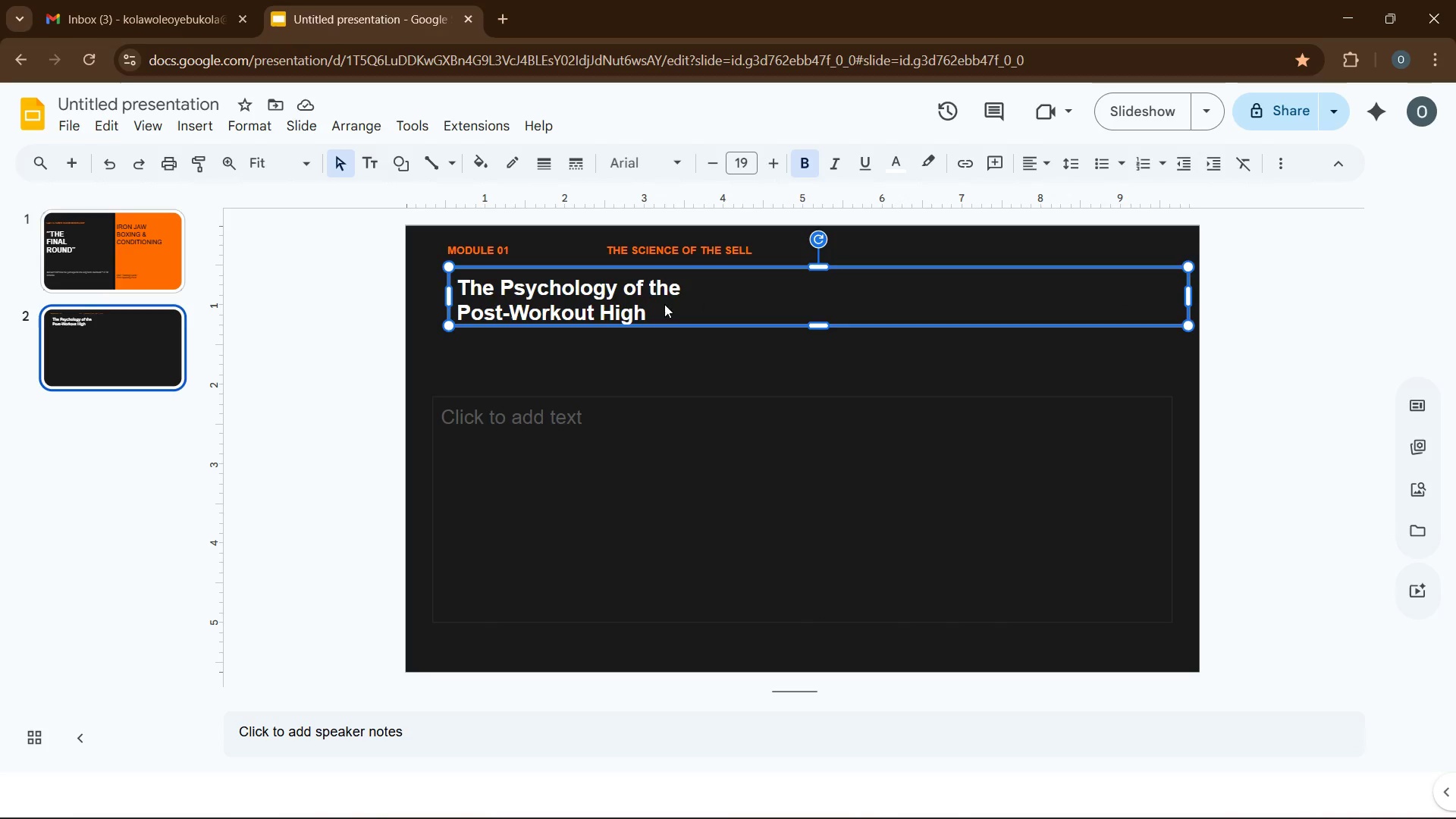 
left_click([635, 304])
 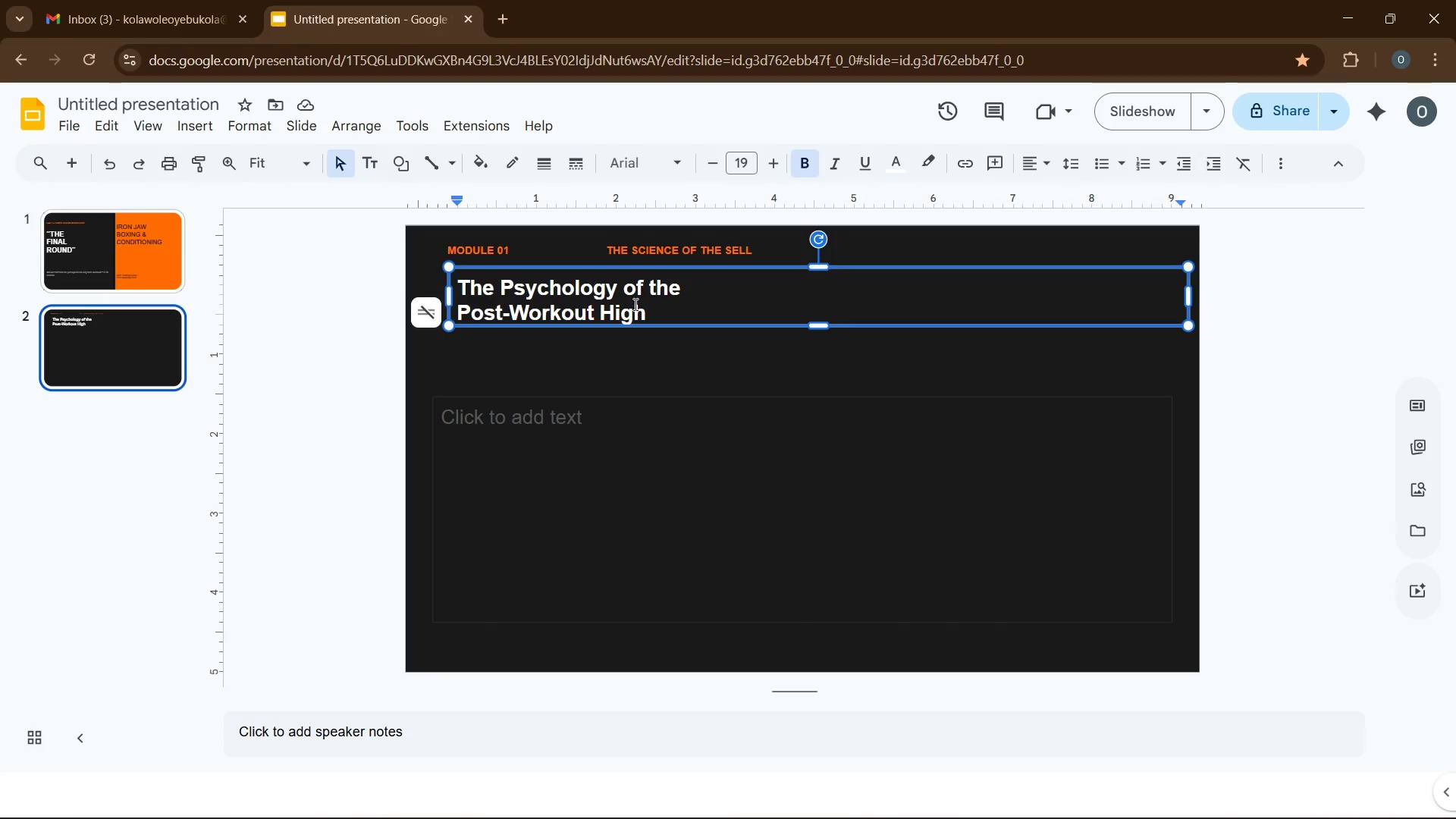 
key(Control+ControlLeft)
 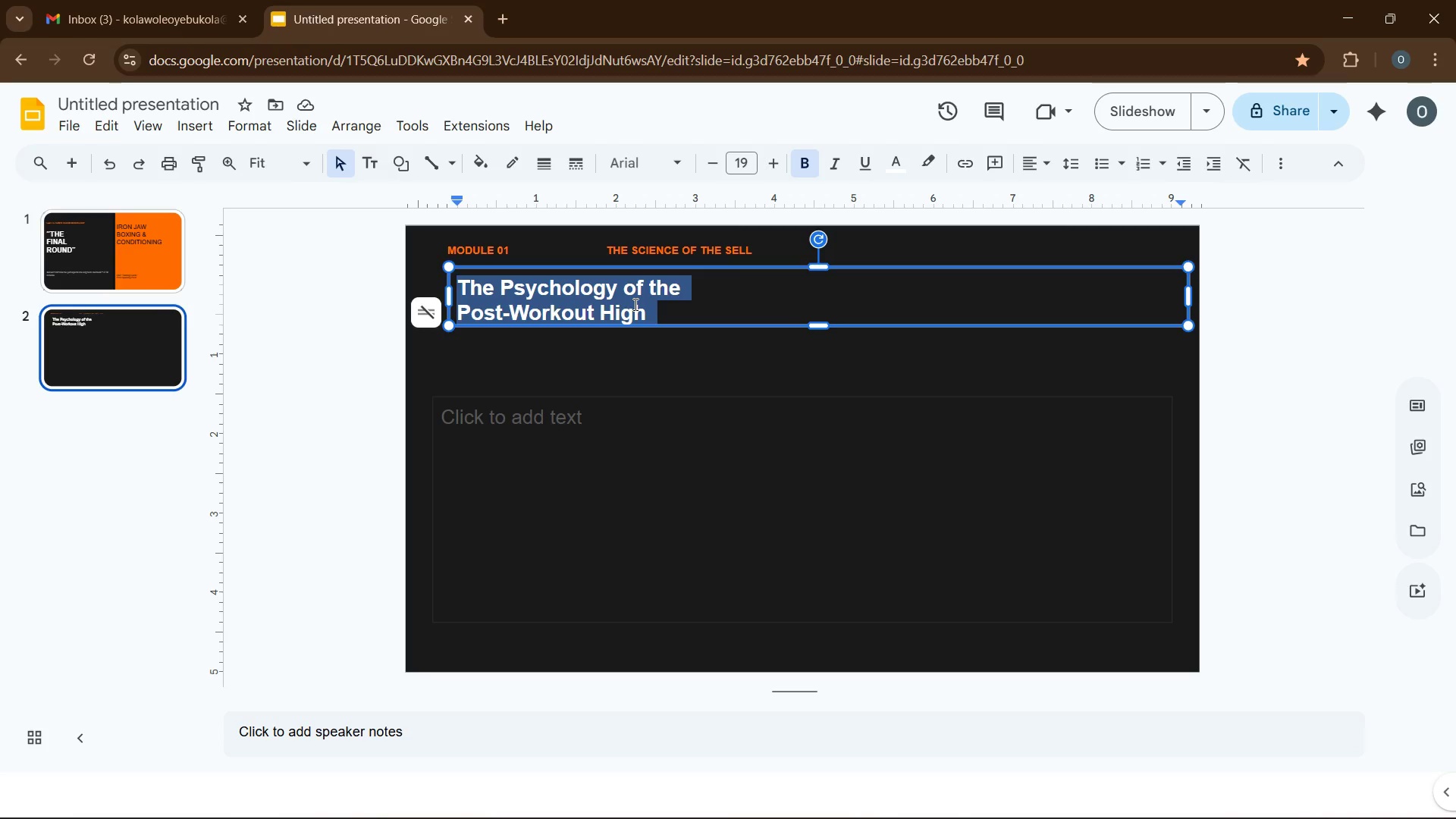 
key(Control+A)
 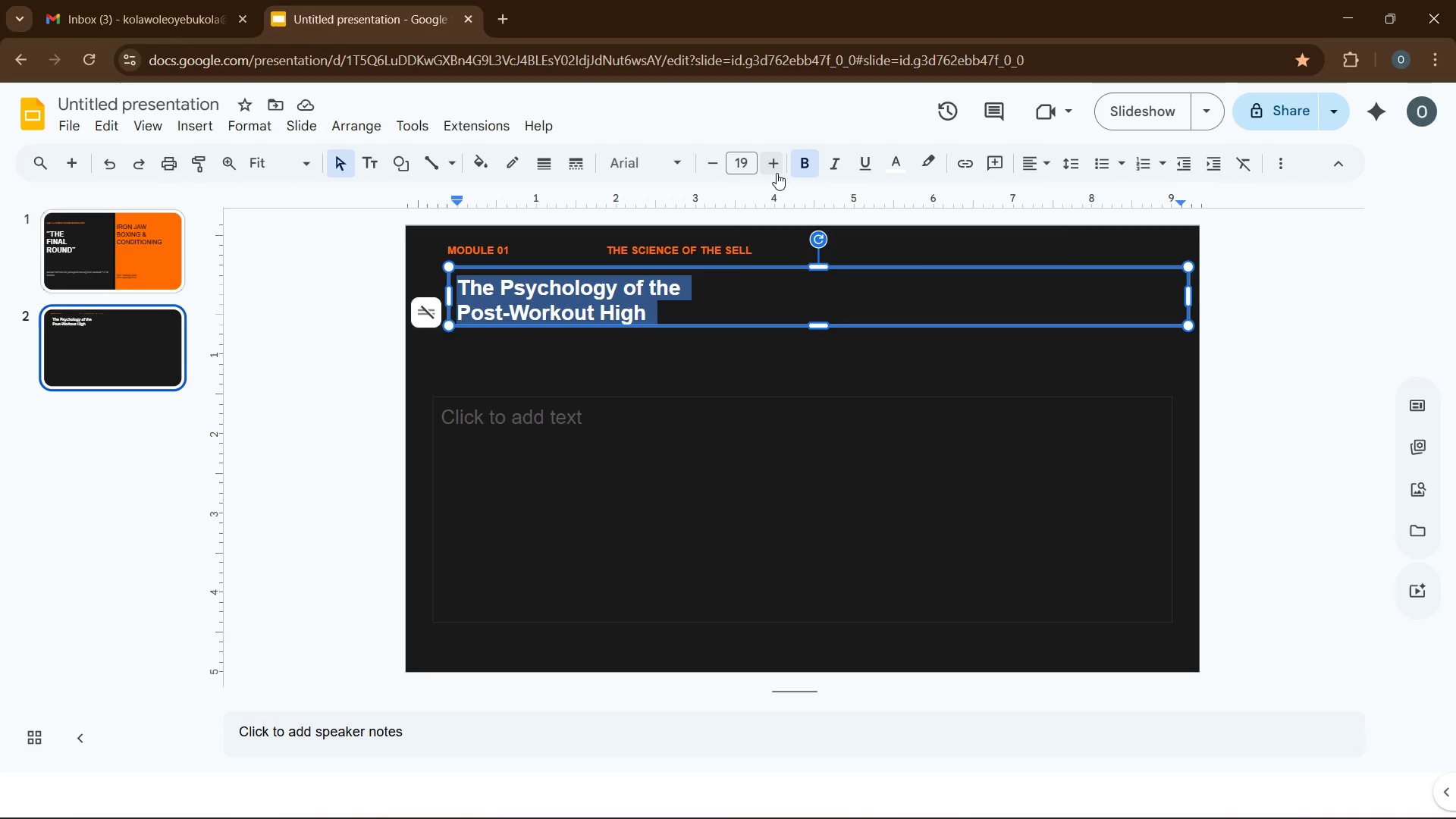 
left_click([776, 167])
 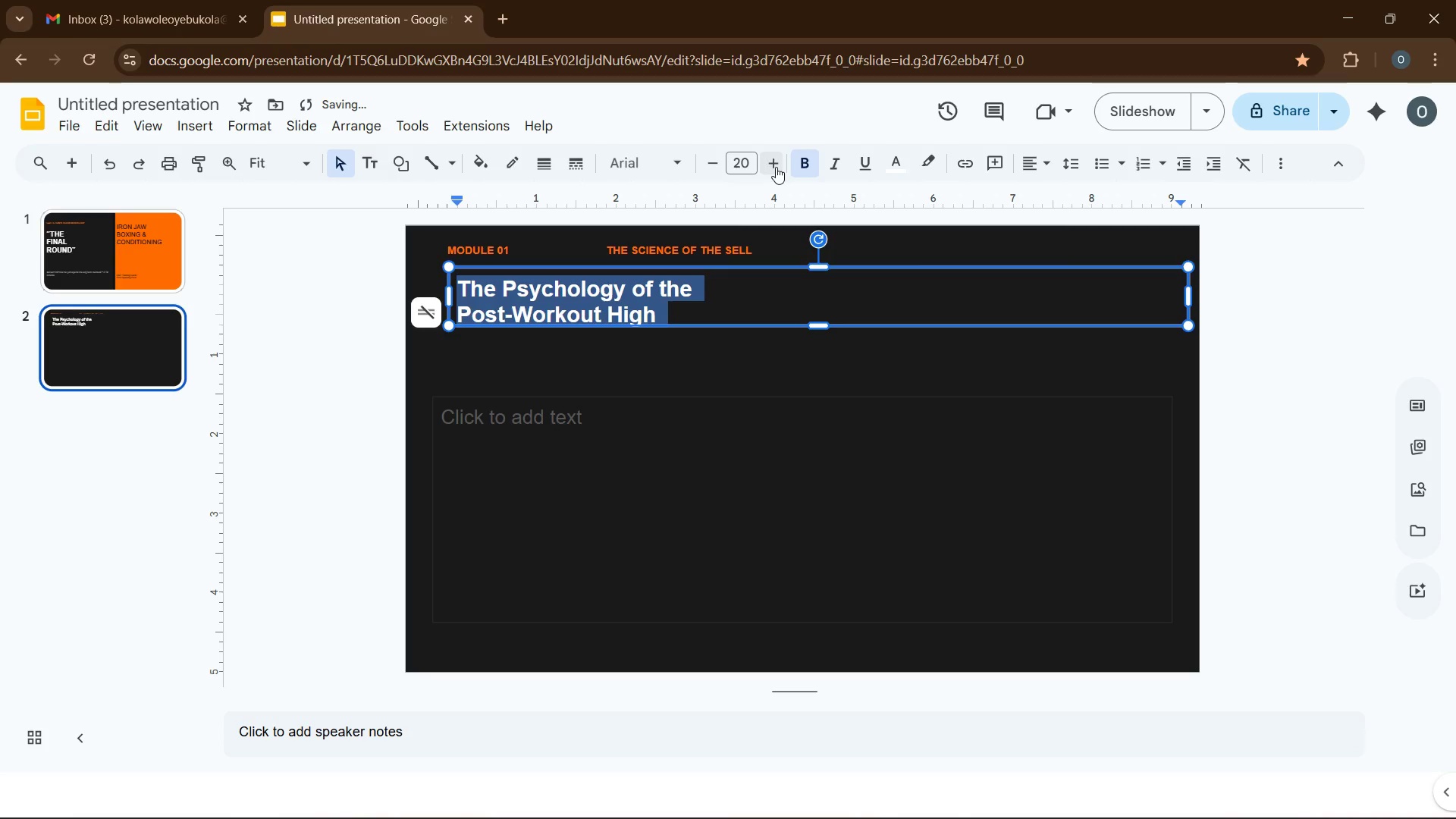 
left_click([776, 167])
 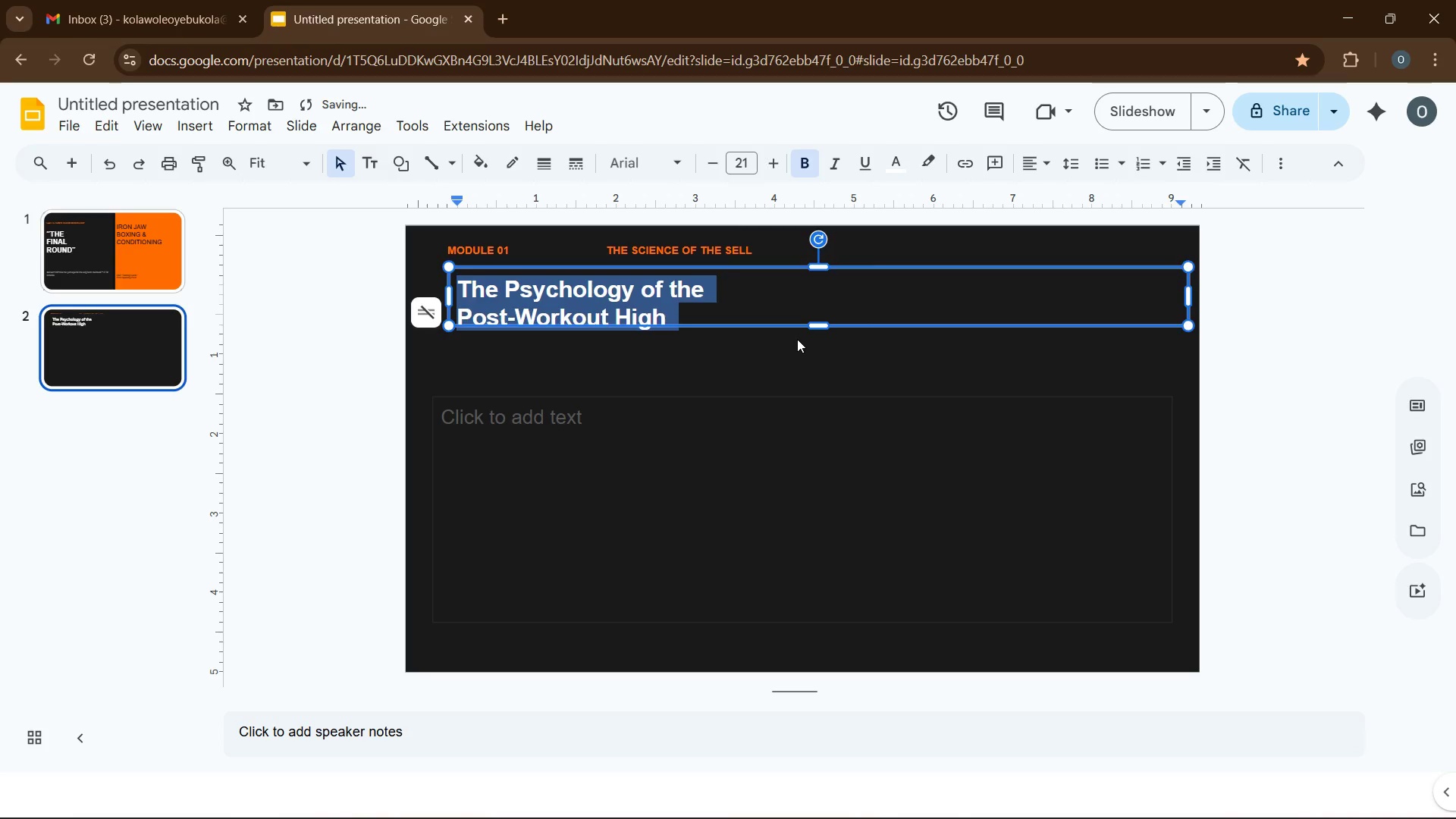 
left_click([797, 339])
 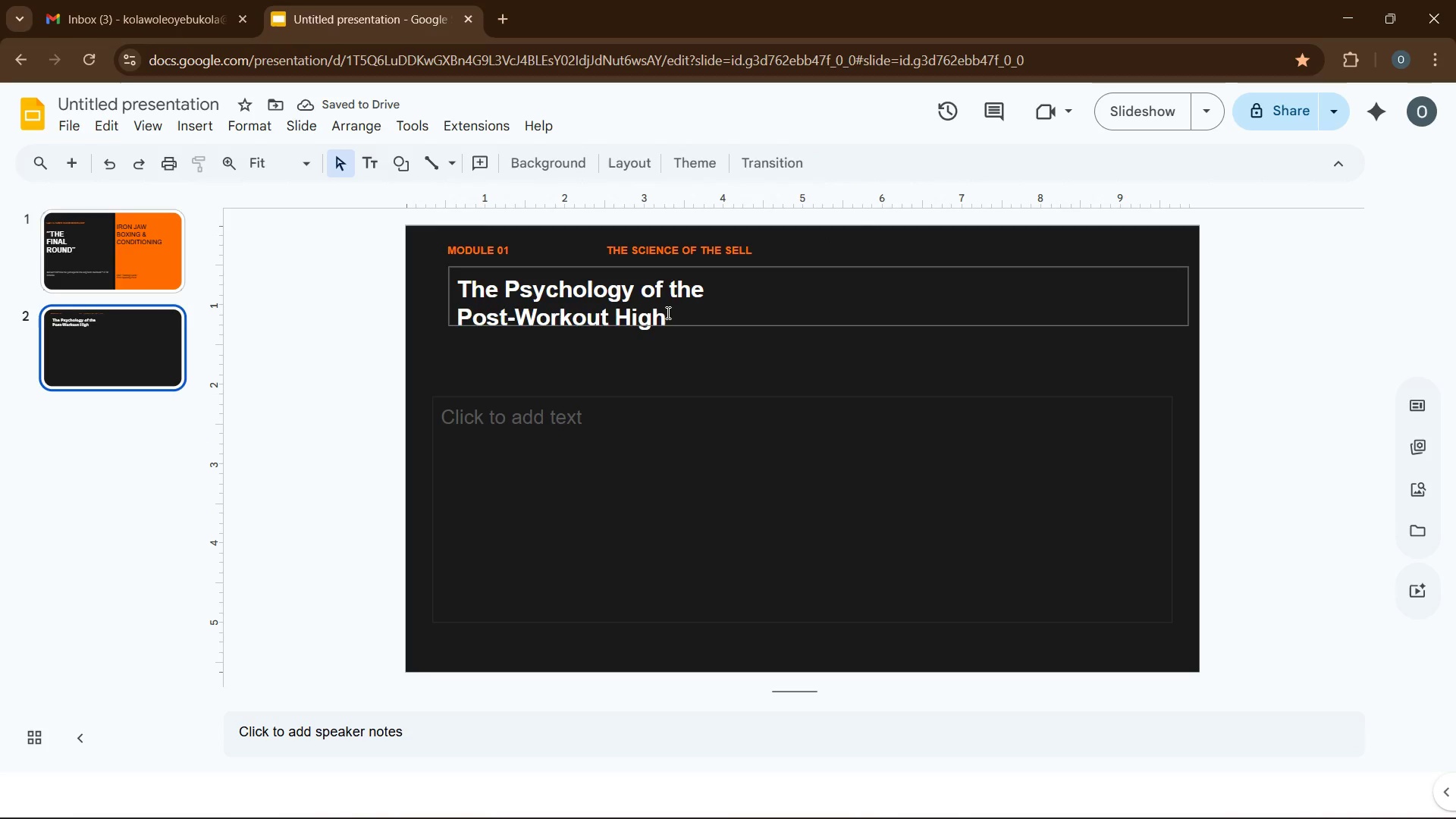 
left_click([798, 319])
 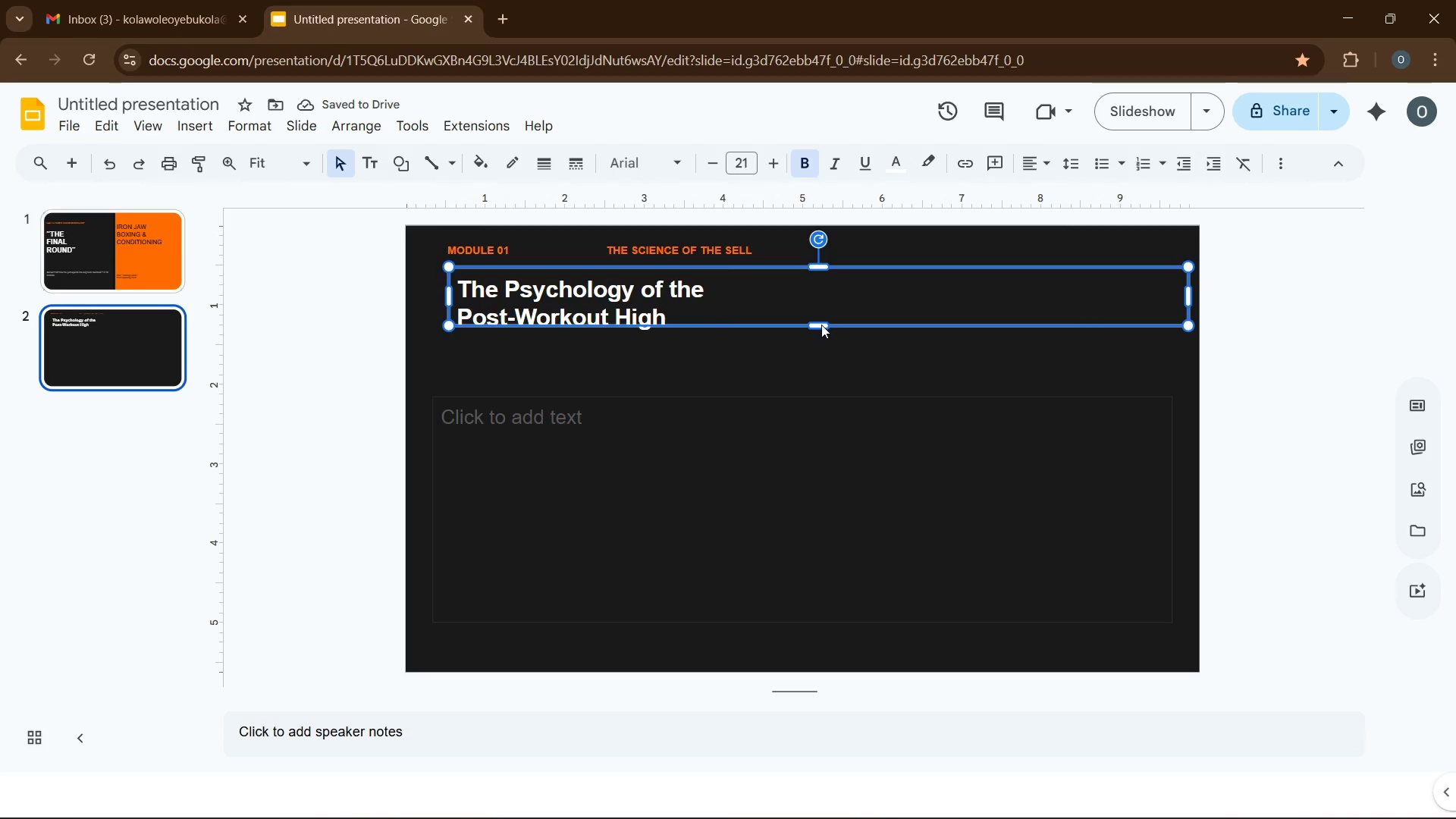 
left_click([821, 325])
 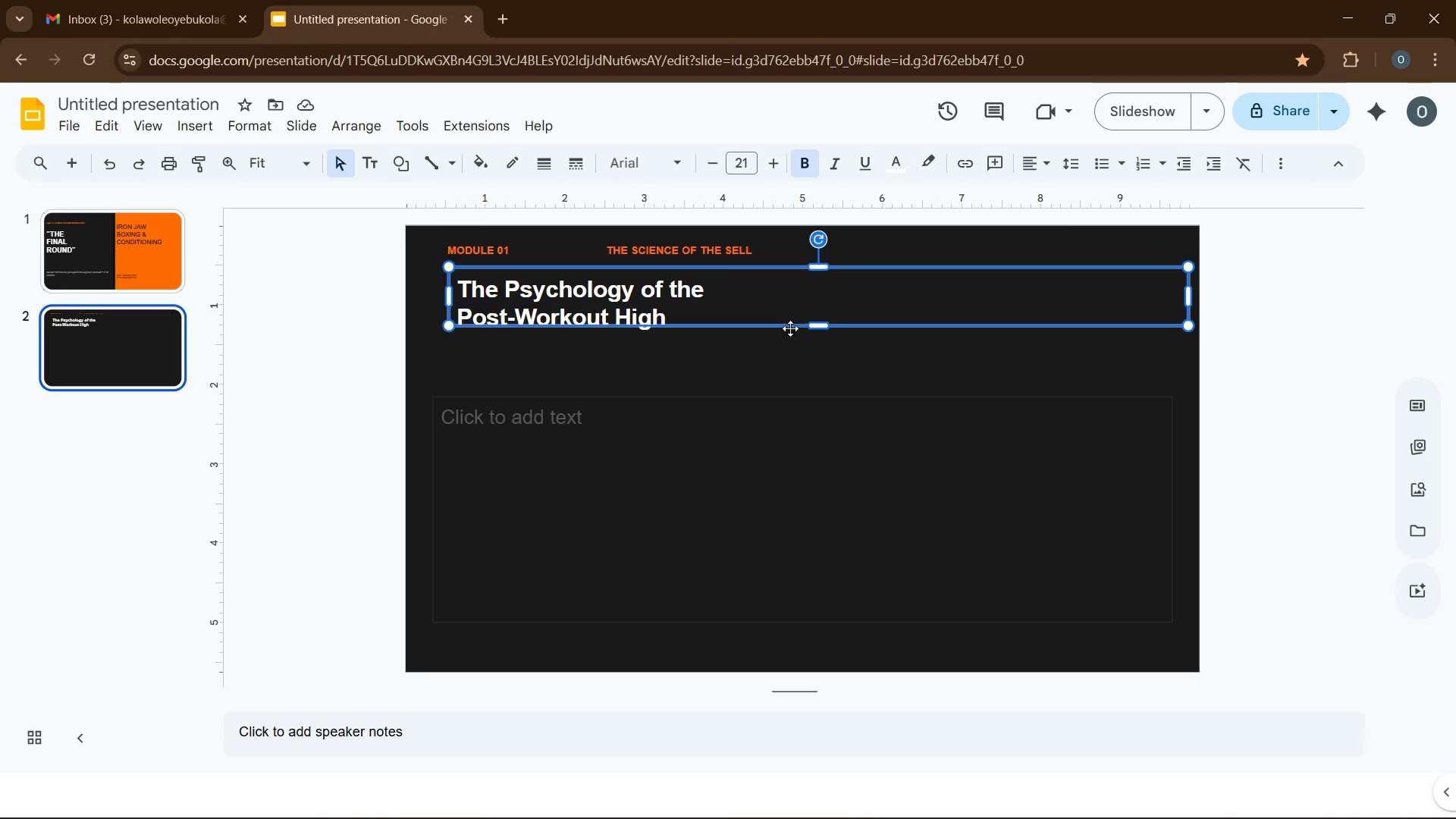 
double_click([780, 337])
 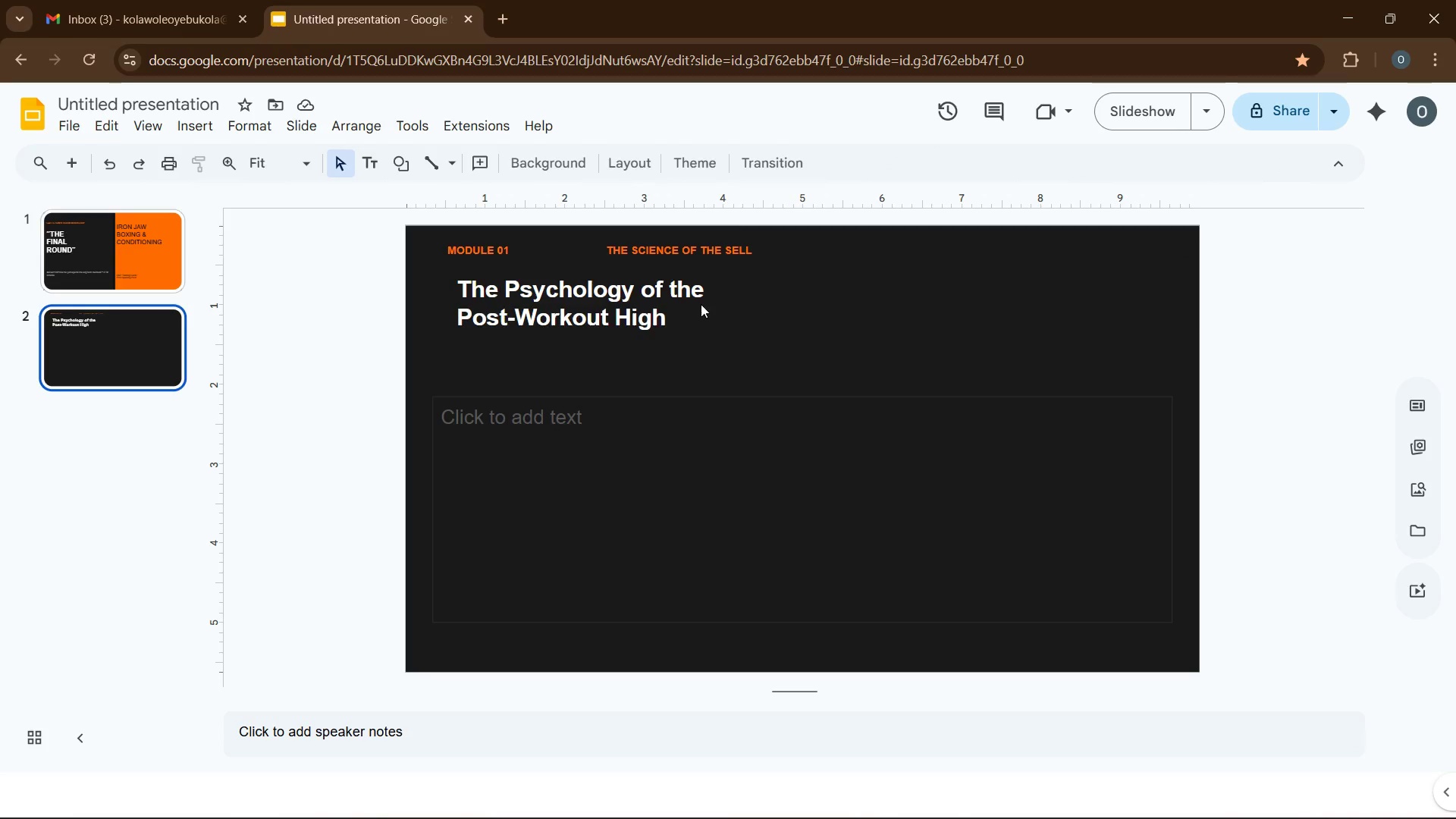 
left_click([698, 304])
 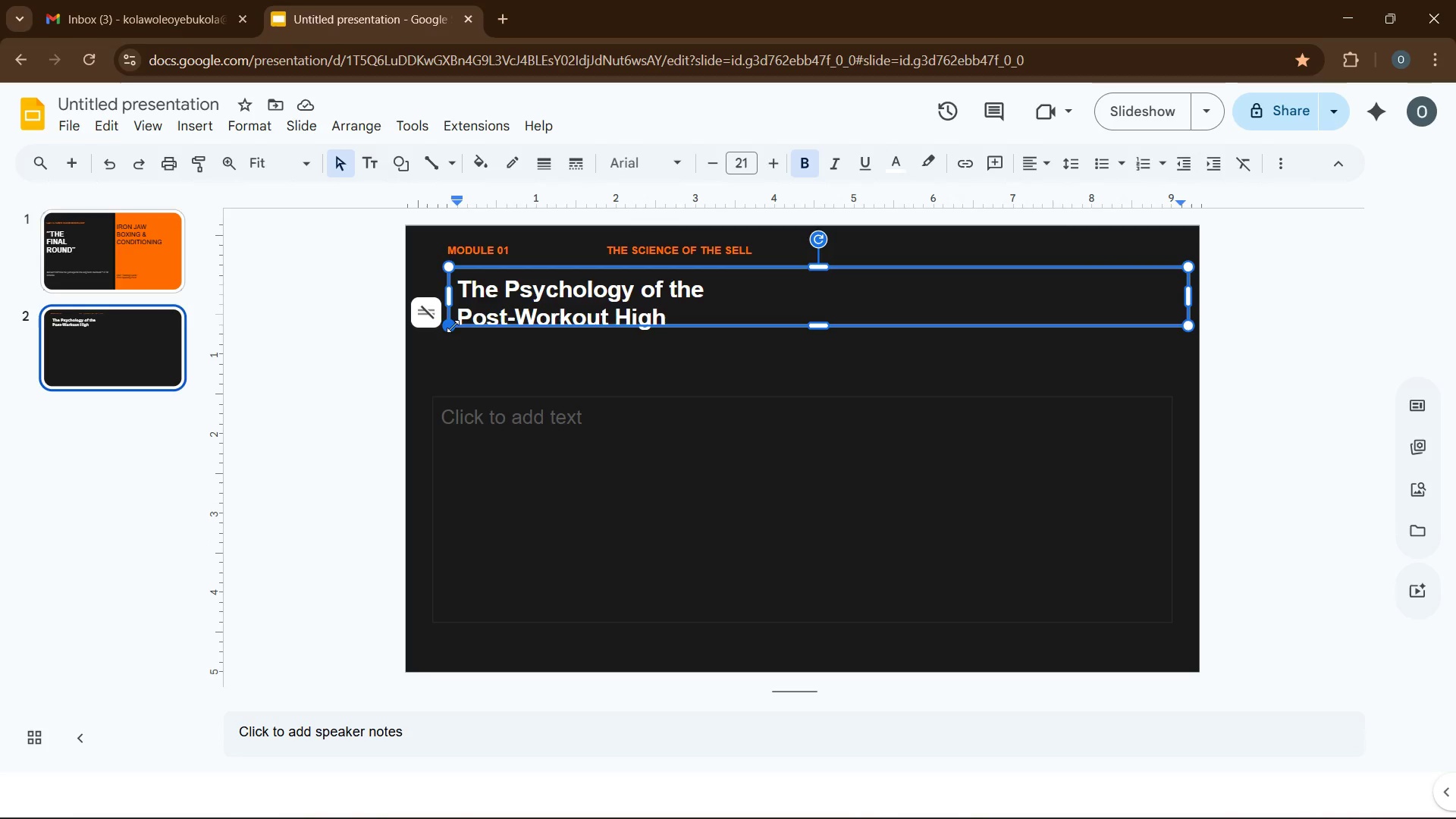 
left_click_drag(start_coordinate=[453, 326], to_coordinate=[447, 334])
 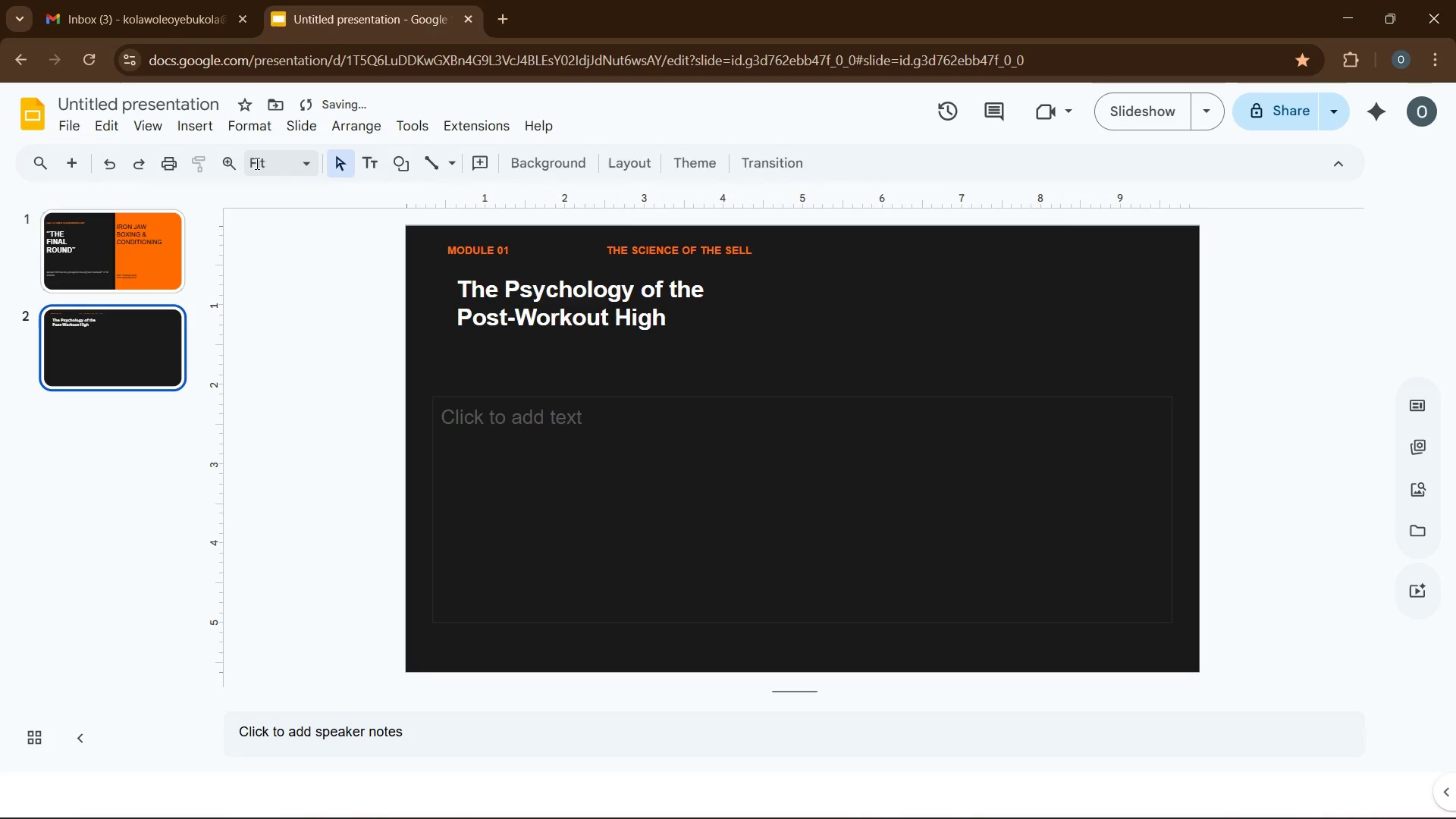 
left_click([270, 127])
 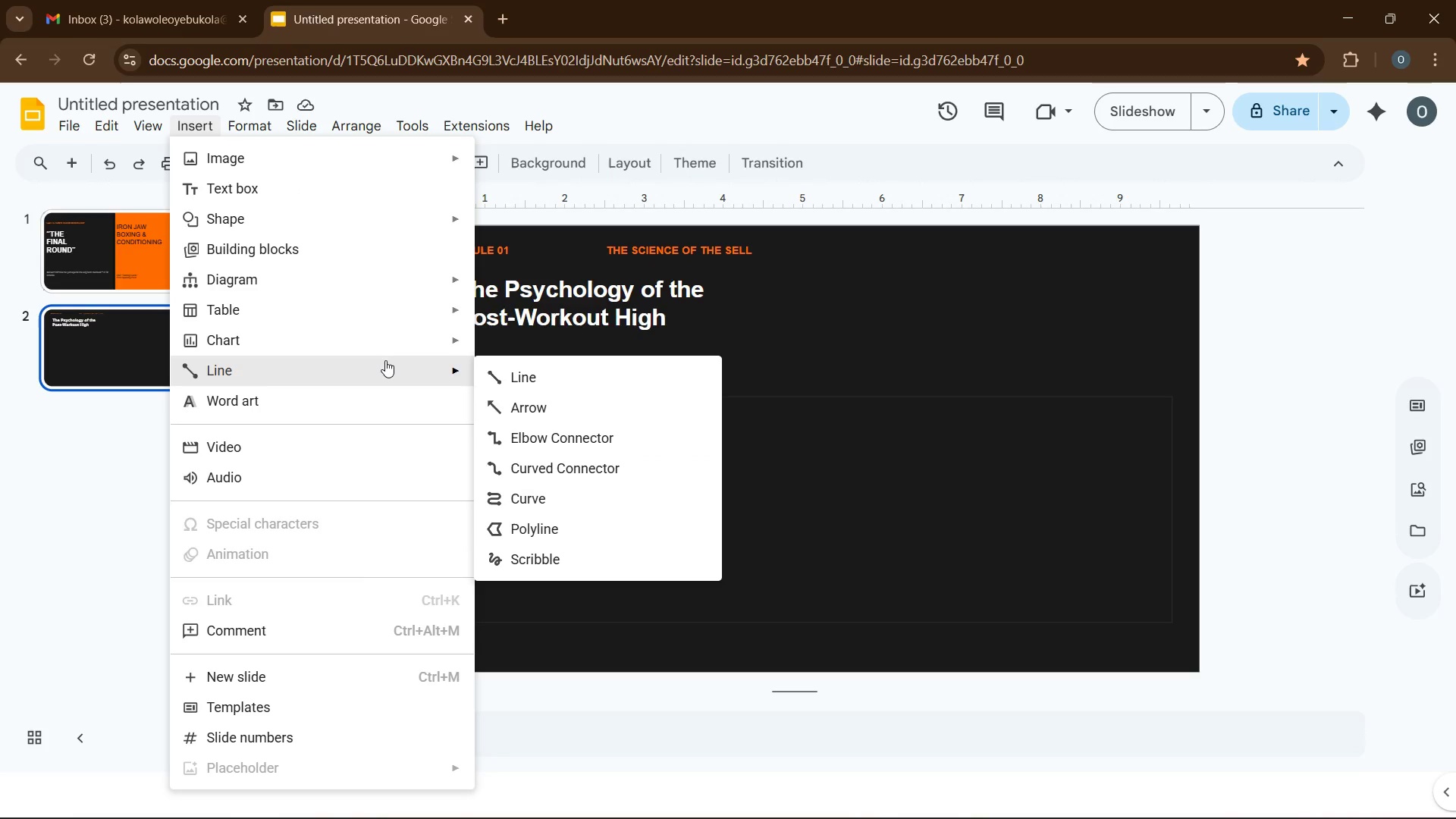 
wait(5.22)
 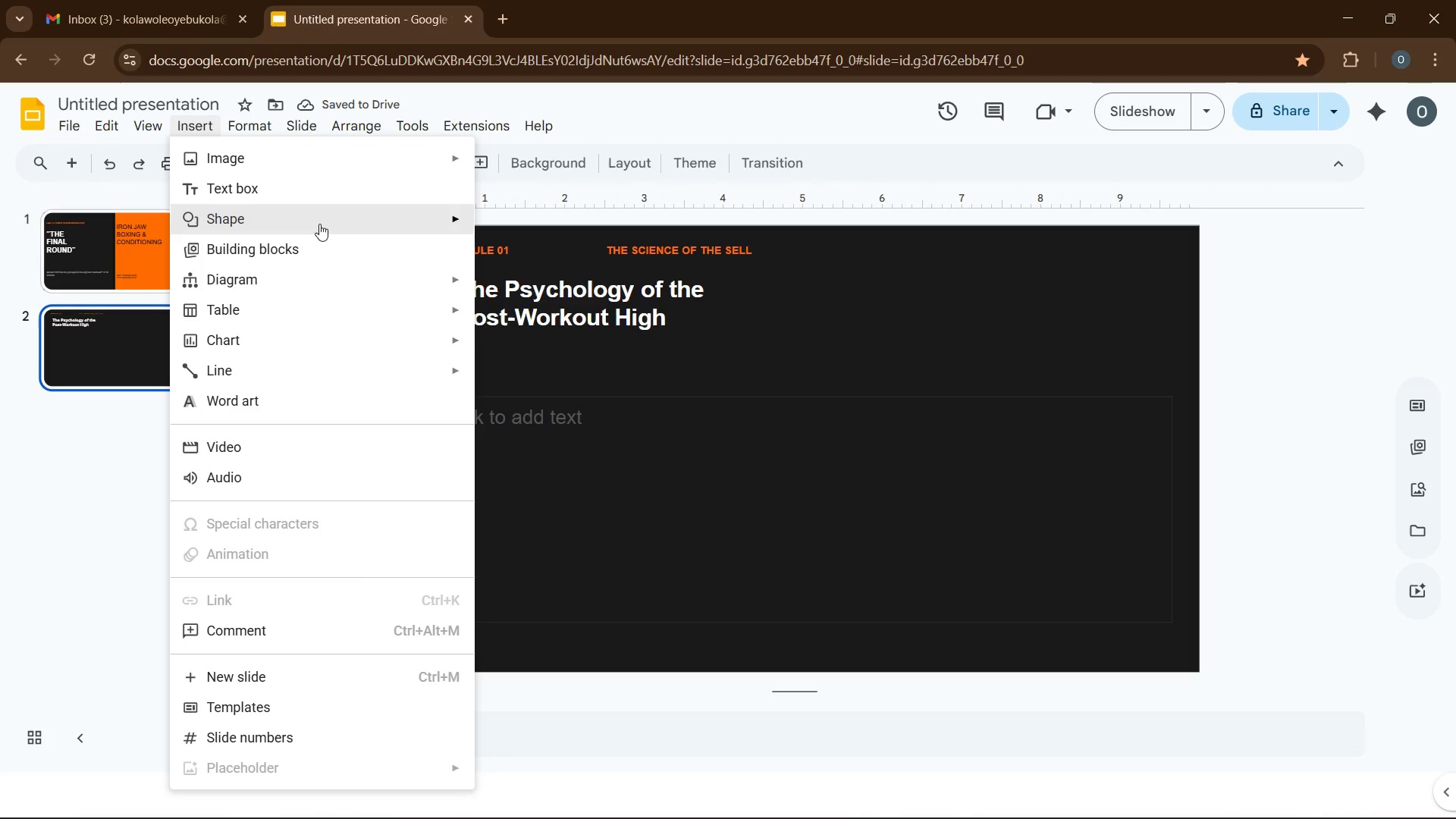 
left_click([385, 360])
 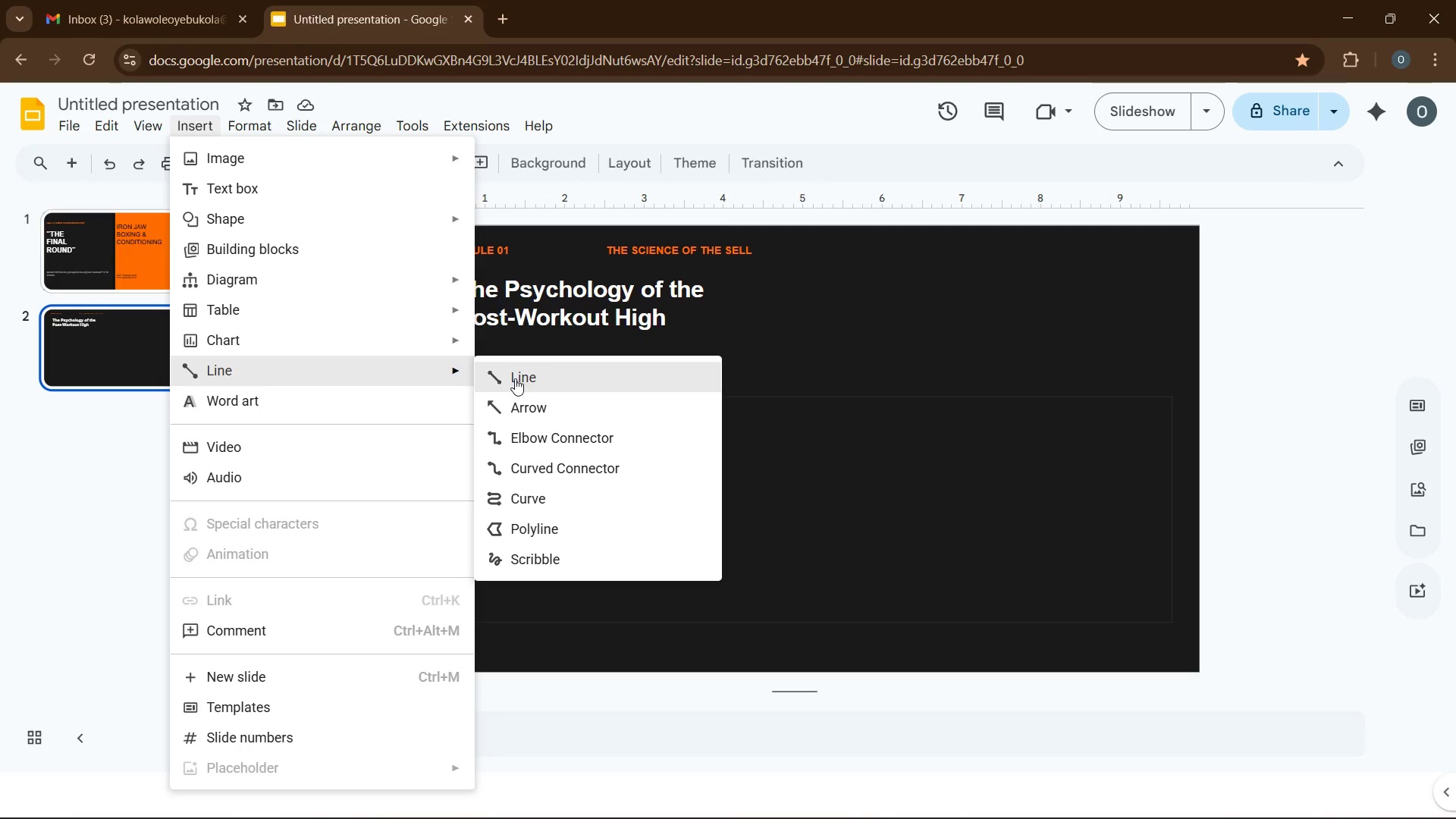 
left_click([515, 378])
 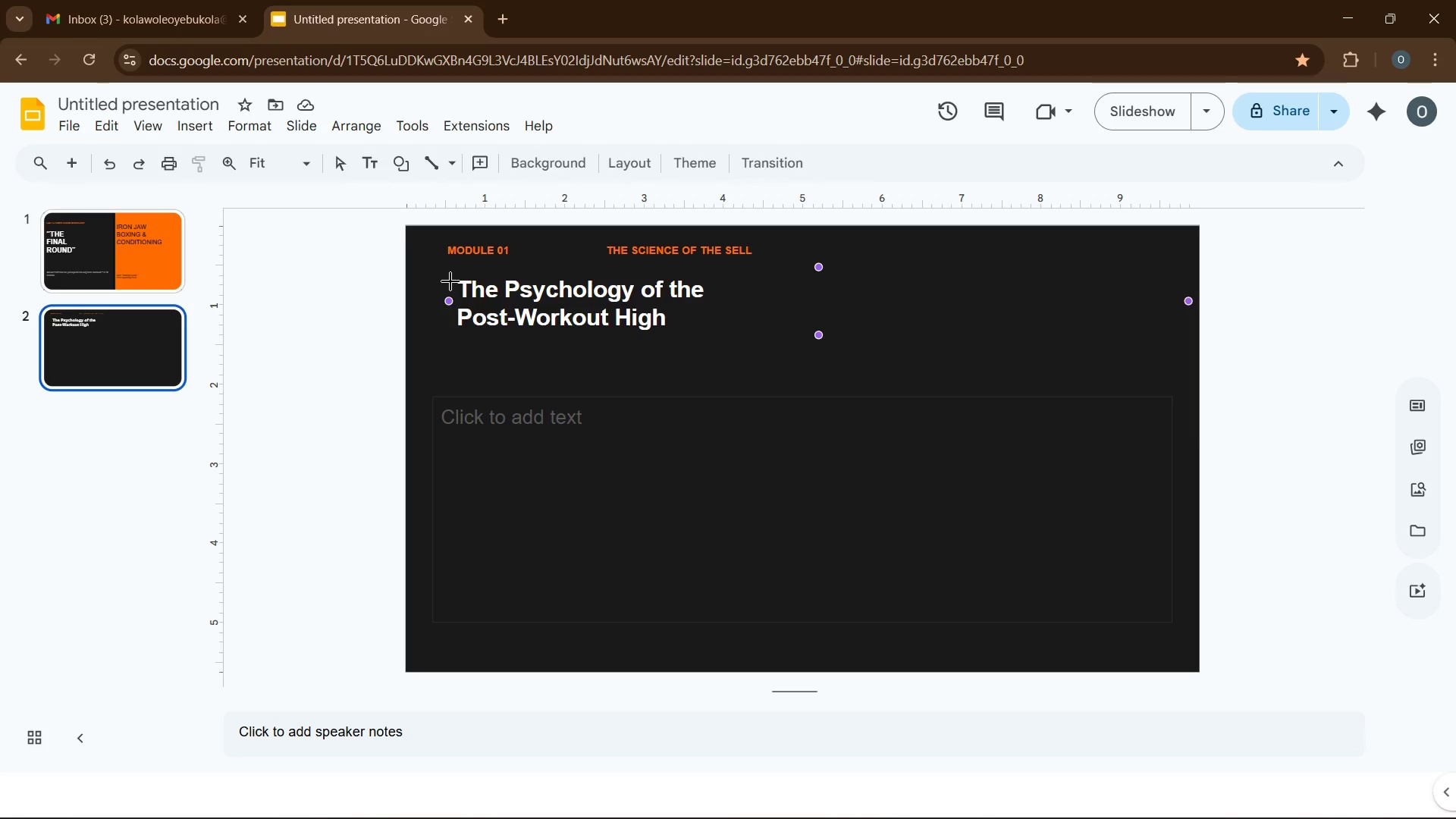 
left_click_drag(start_coordinate=[450, 281], to_coordinate=[450, 331])
 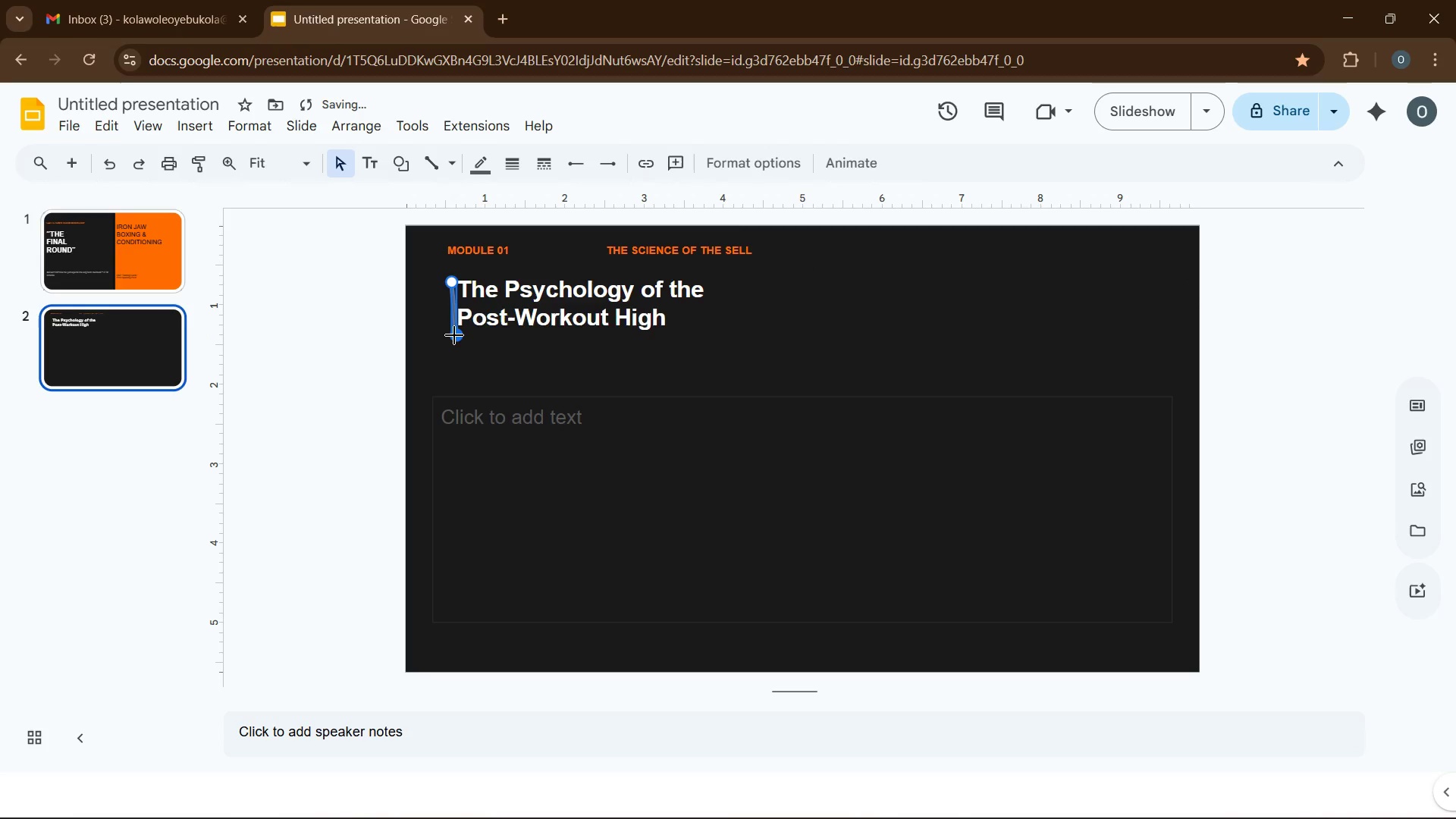 
wait(6.39)
 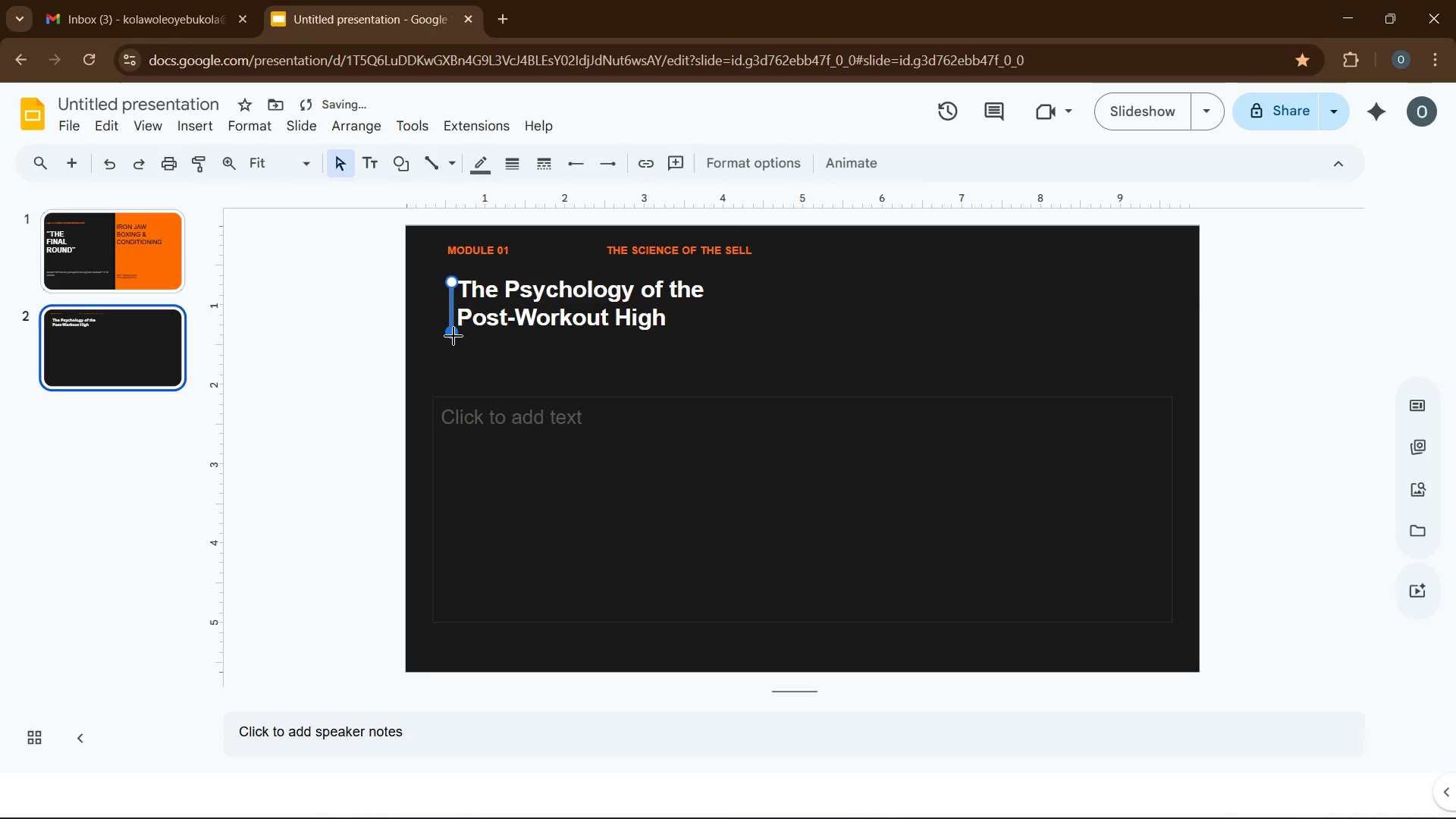 
left_click([510, 352])
 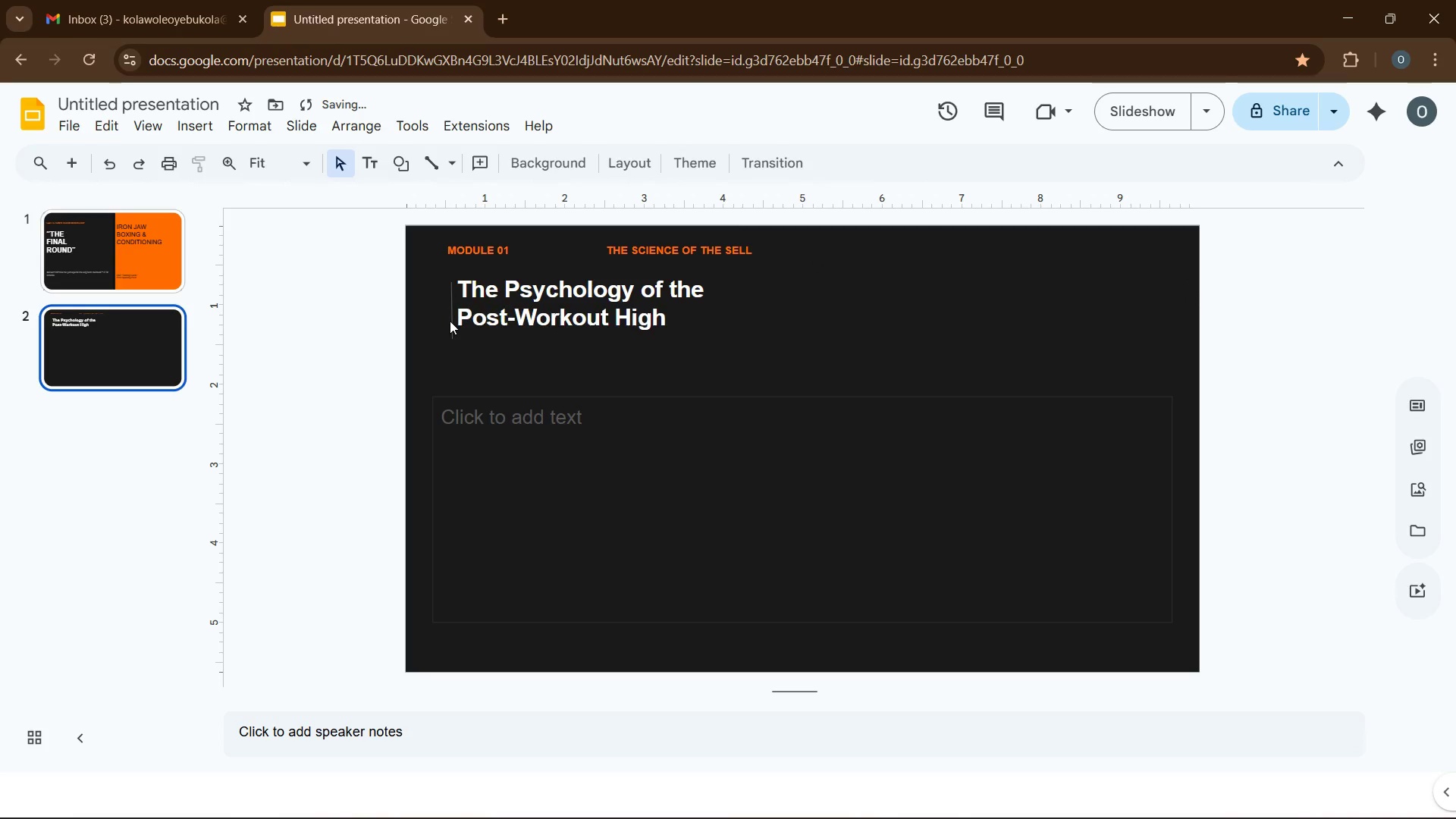 
left_click([450, 321])
 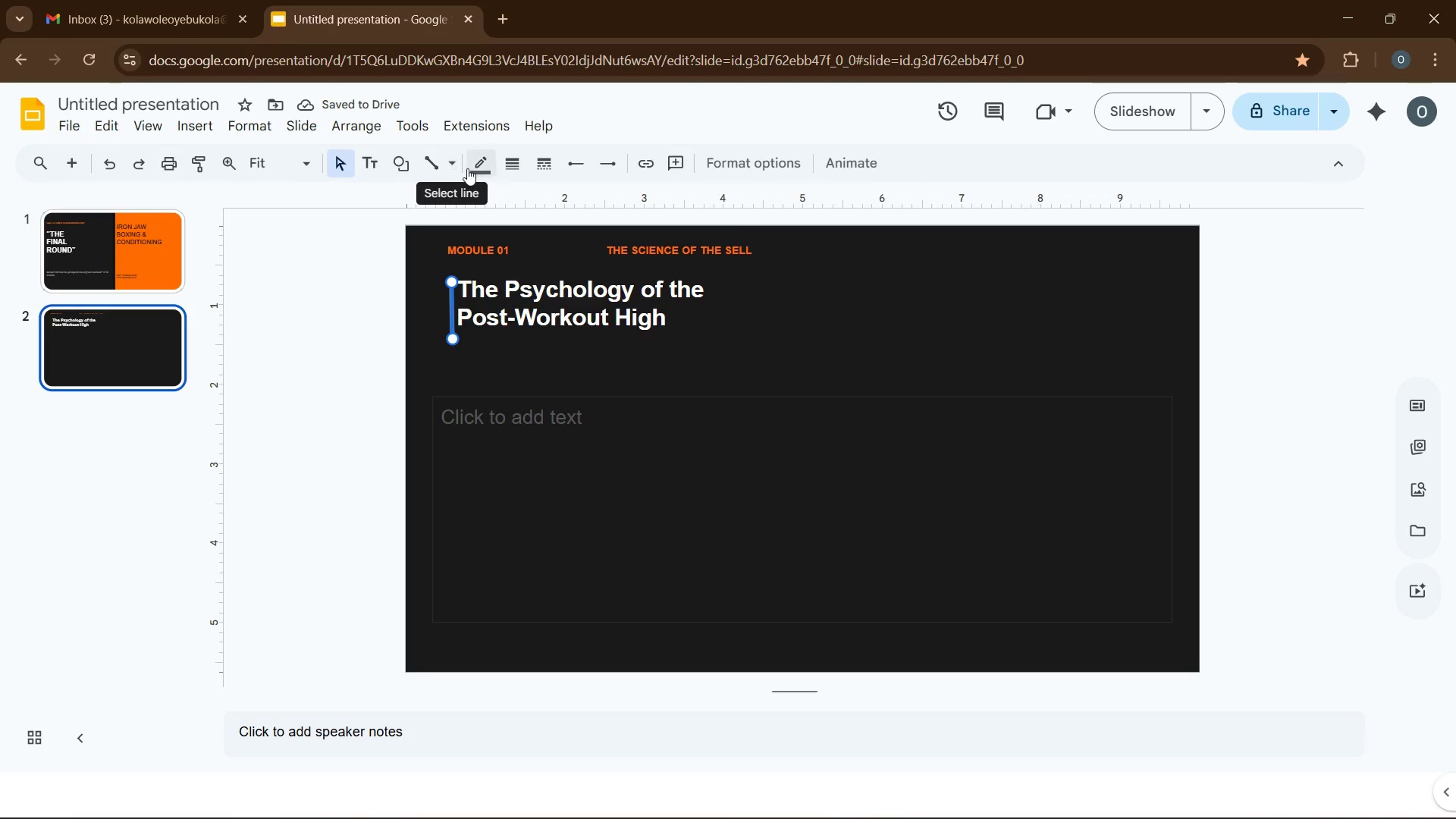 
left_click([473, 168])
 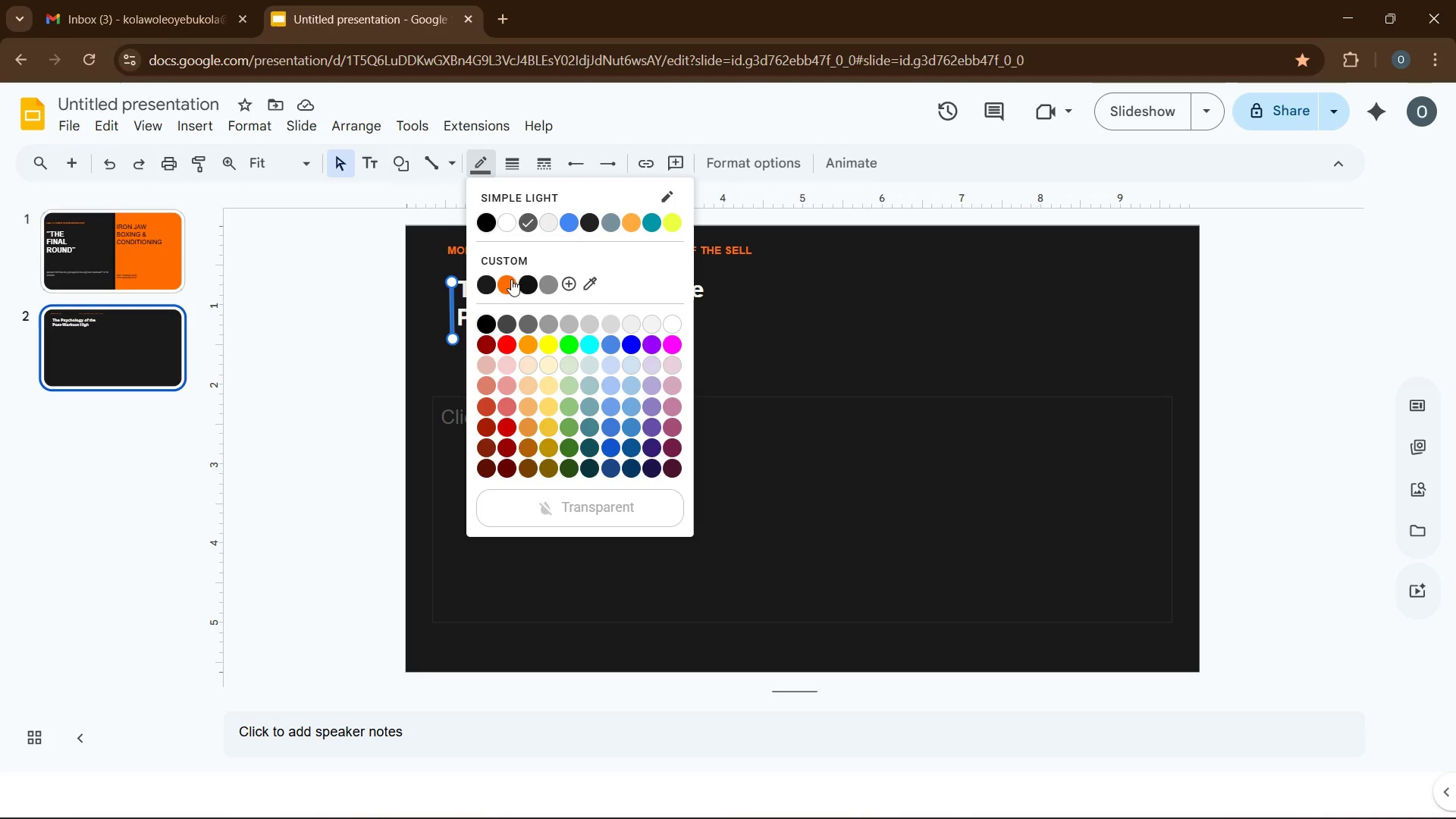 
left_click([507, 281])
 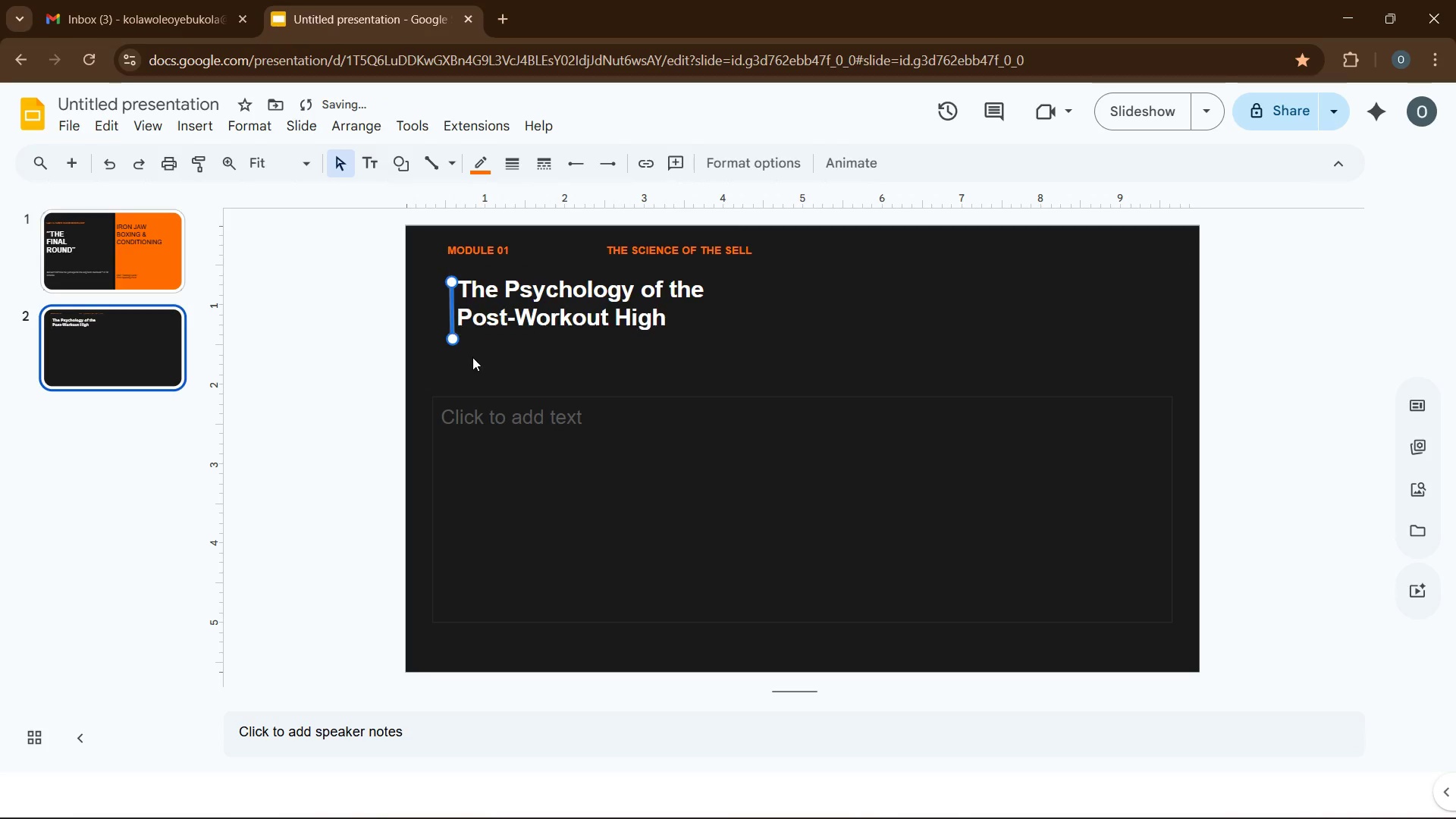 
left_click([472, 357])
 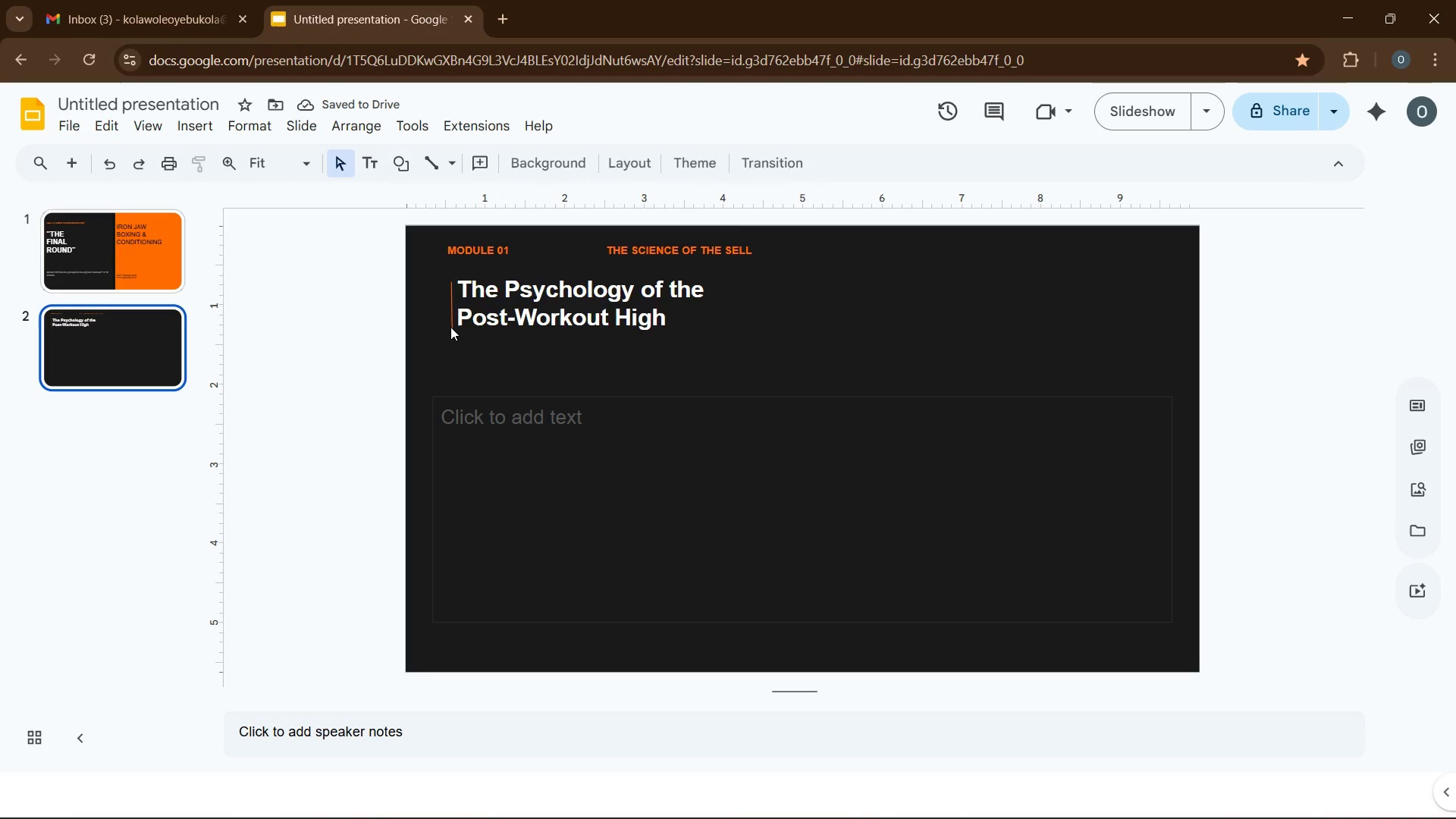 
left_click([450, 327])
 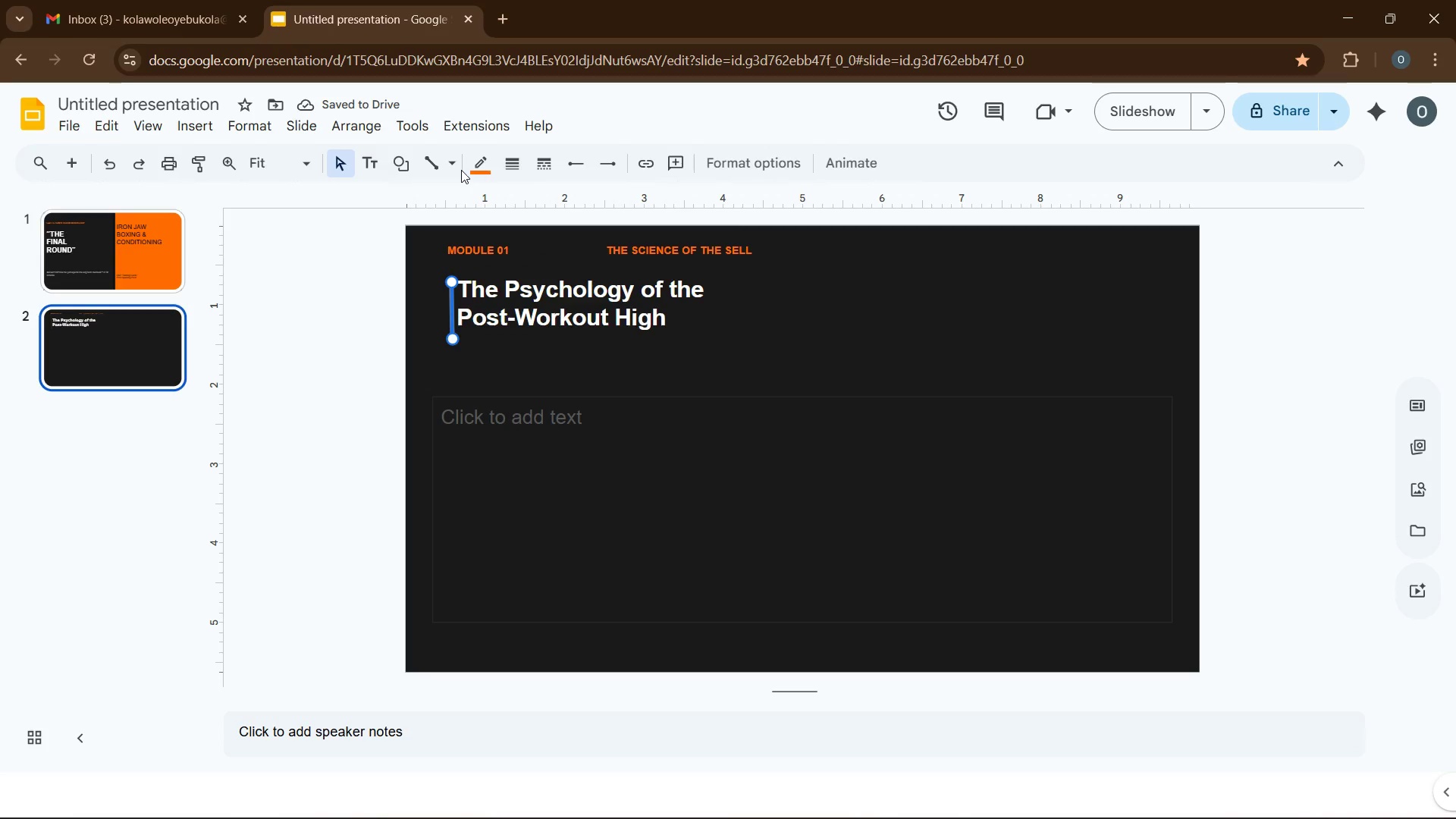 
left_click([458, 162])
 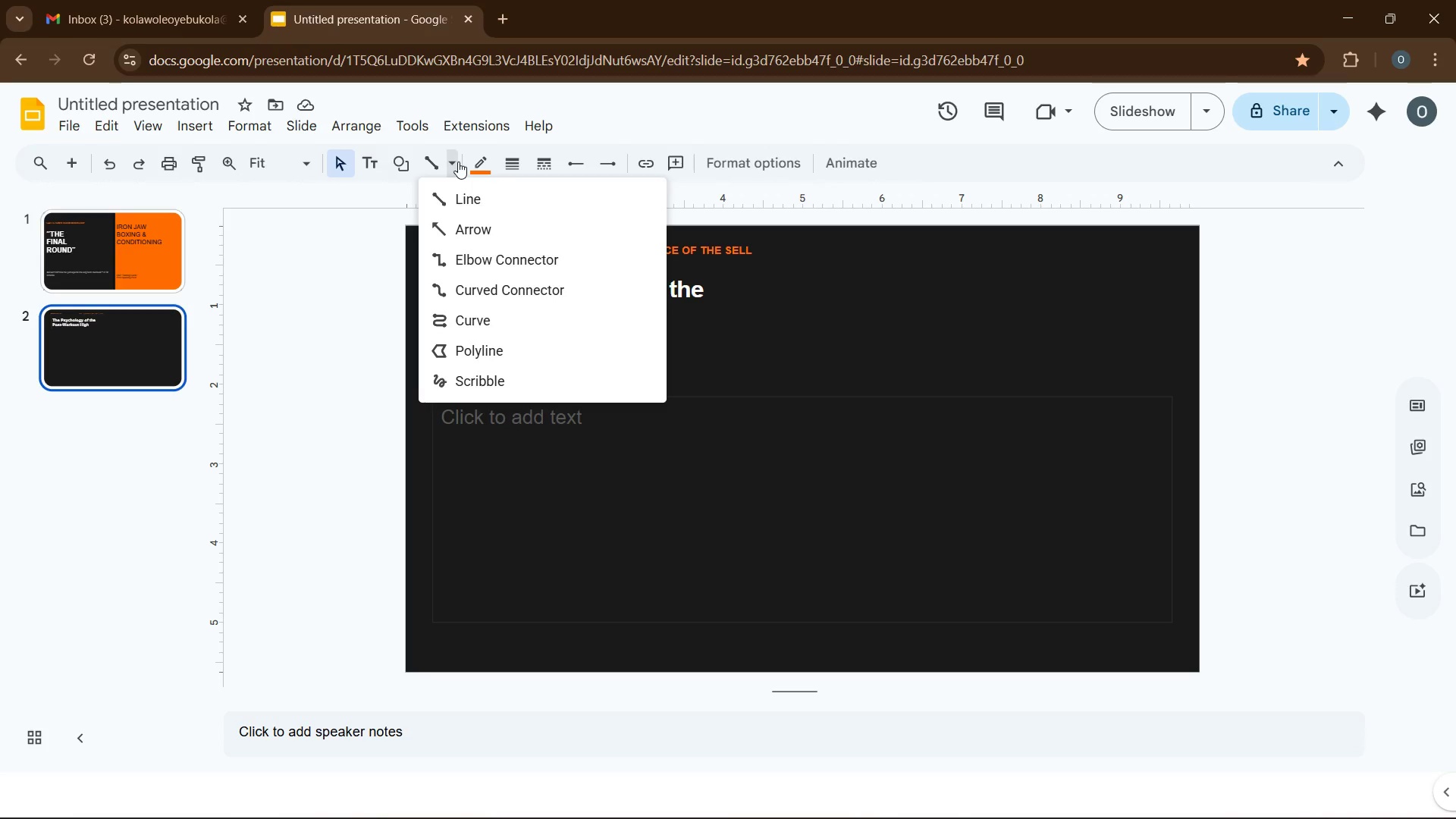 
left_click([458, 162])
 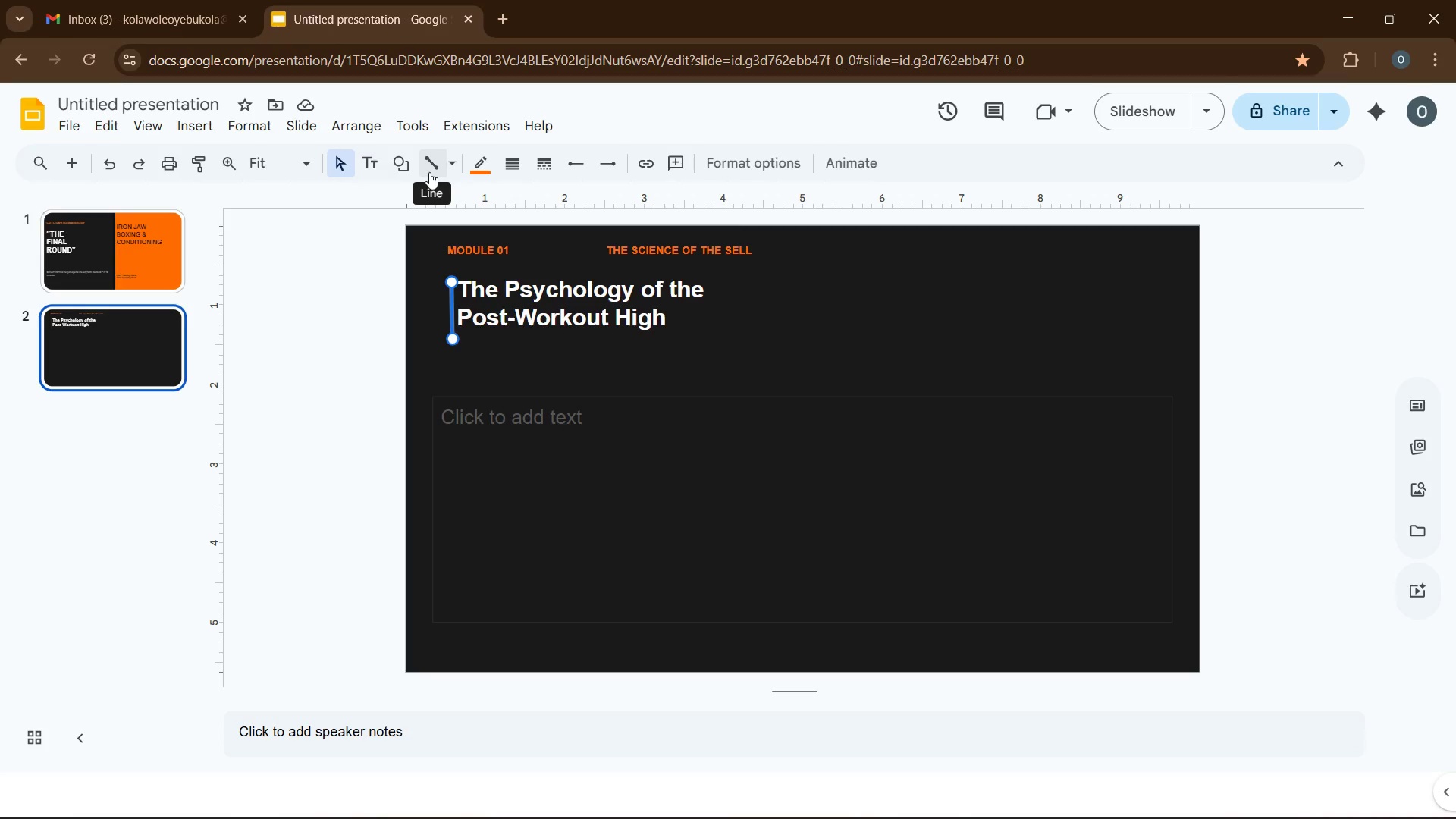 
wait(8.59)
 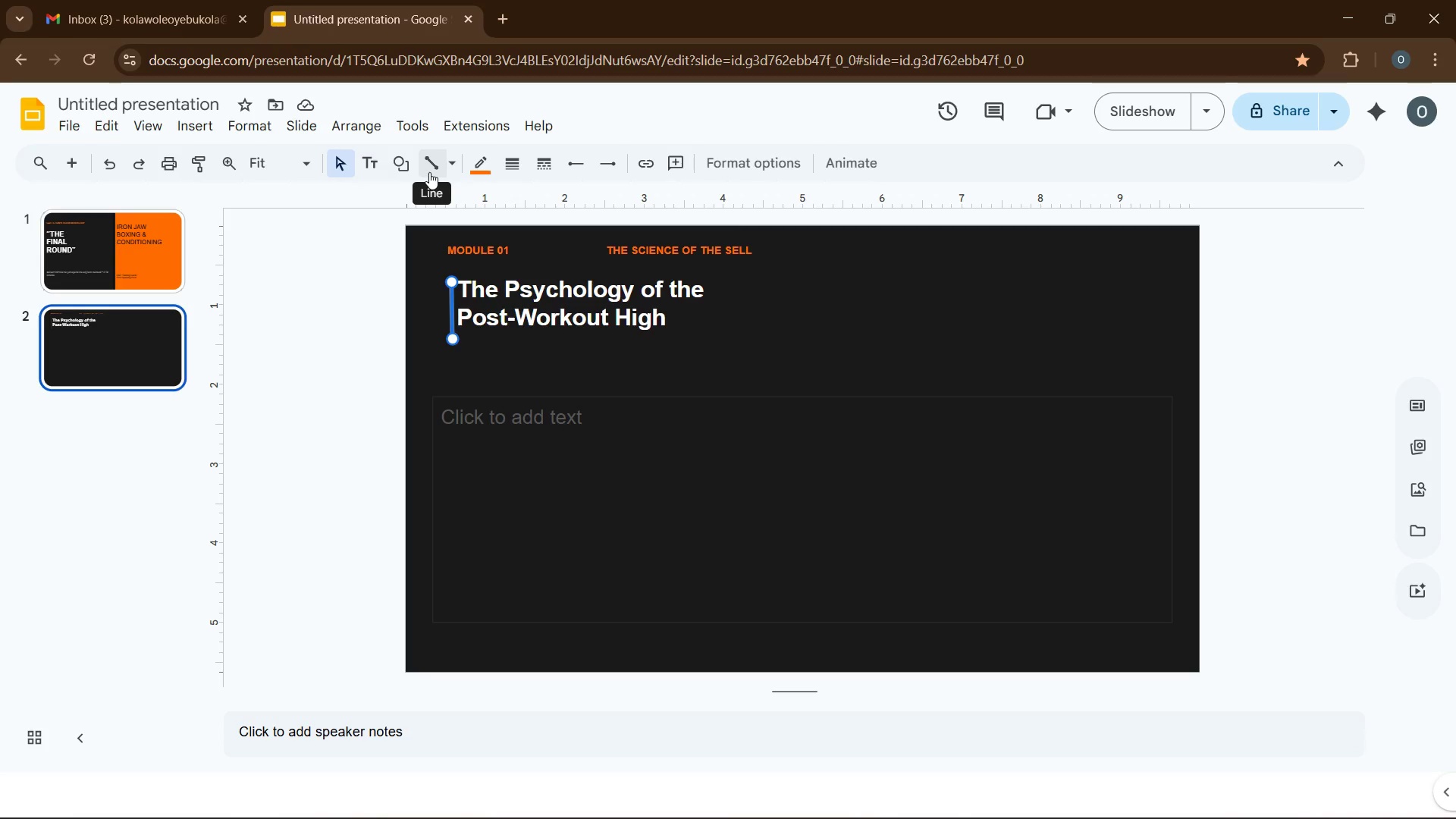 
left_click([517, 164])
 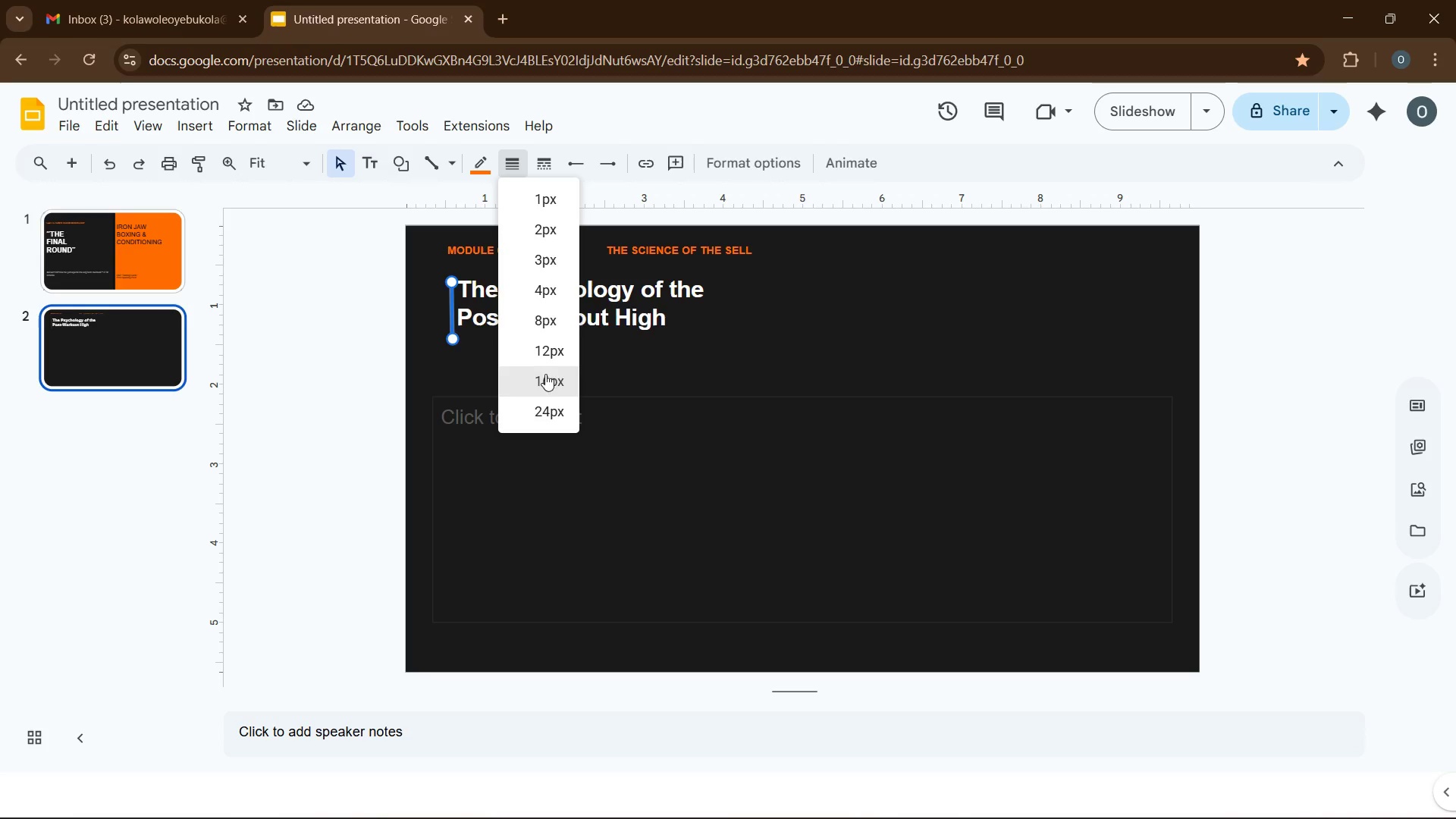 
left_click([547, 404])
 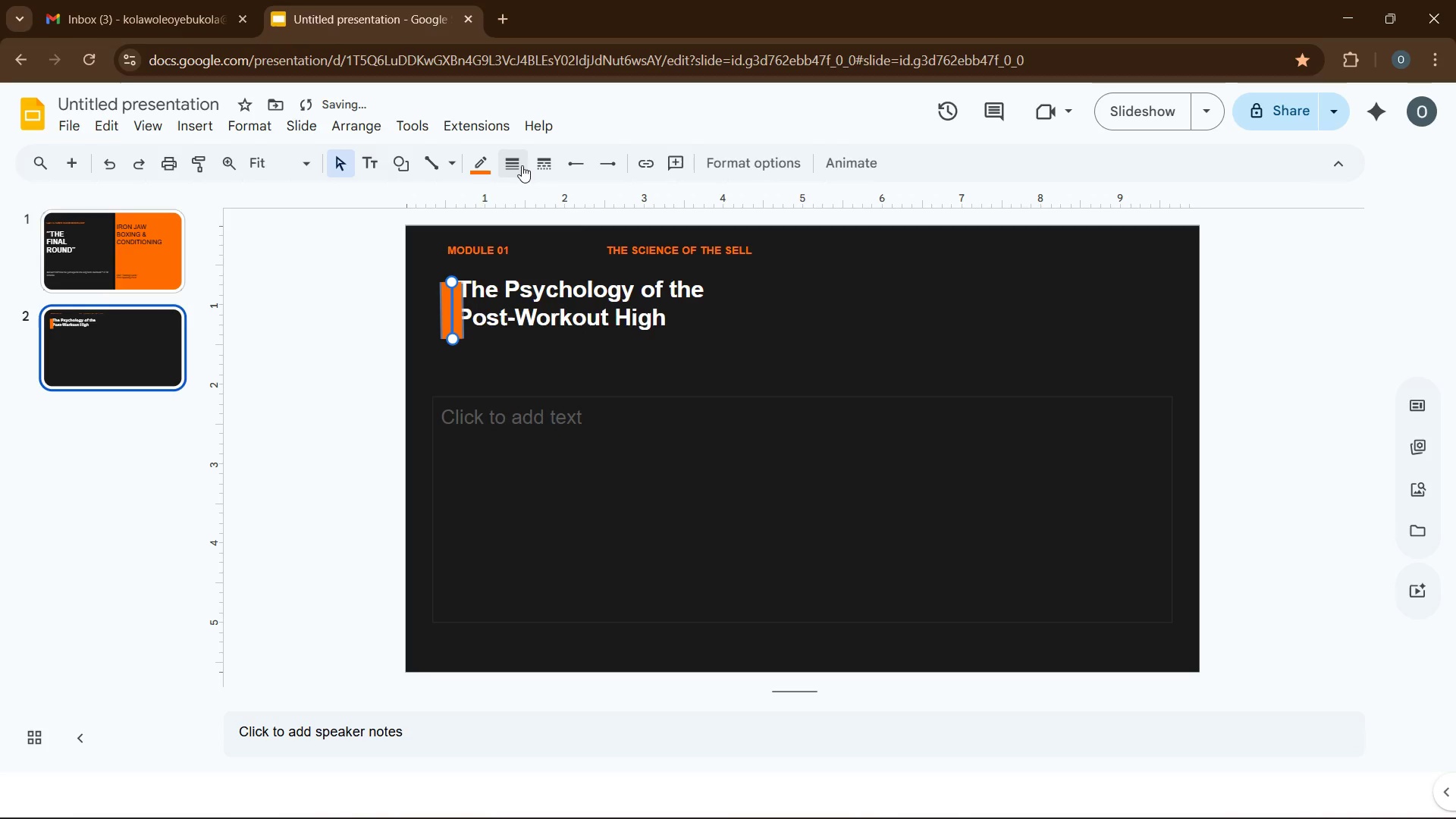 
left_click([510, 164])
 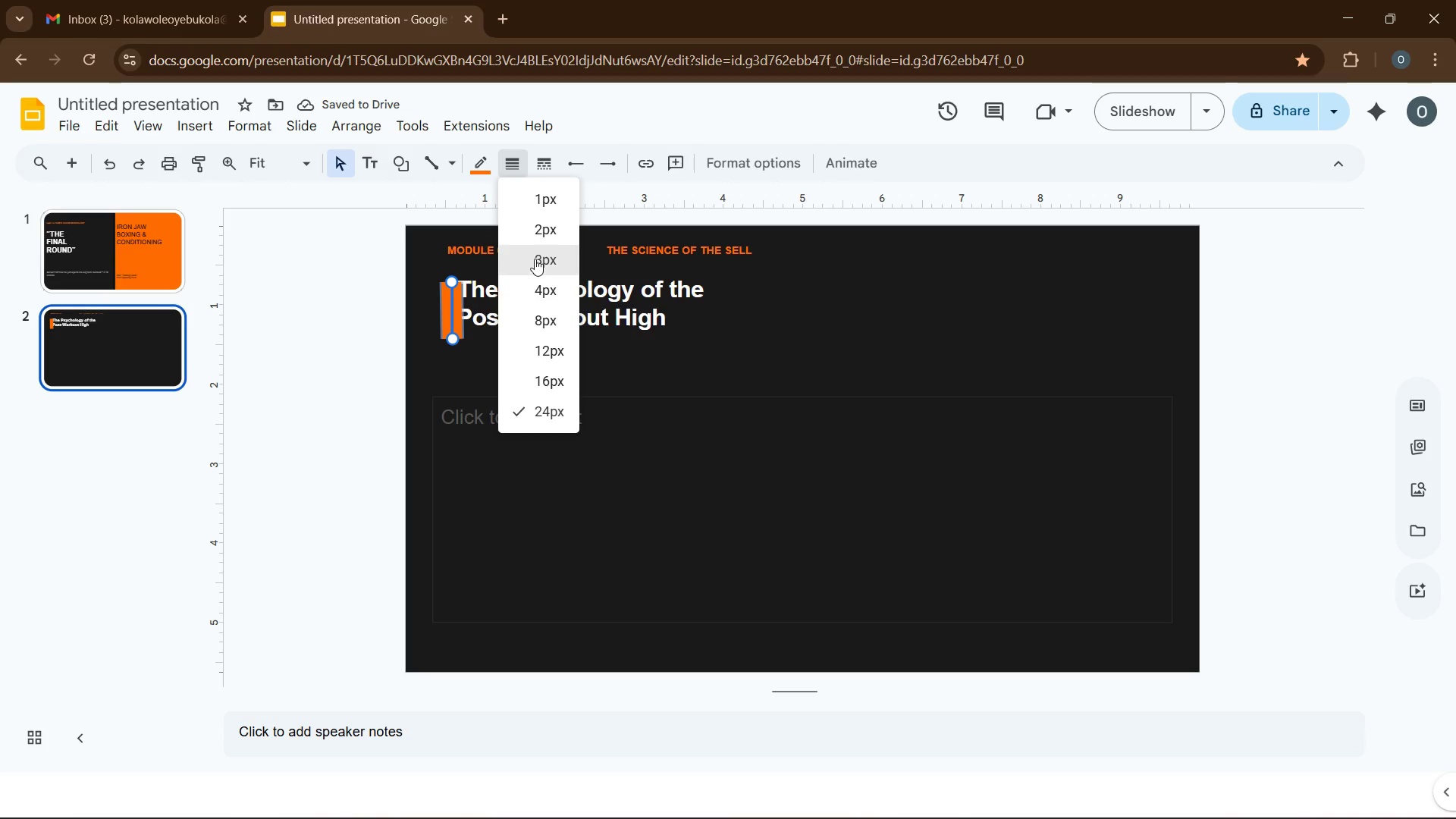 
left_click([535, 259])
 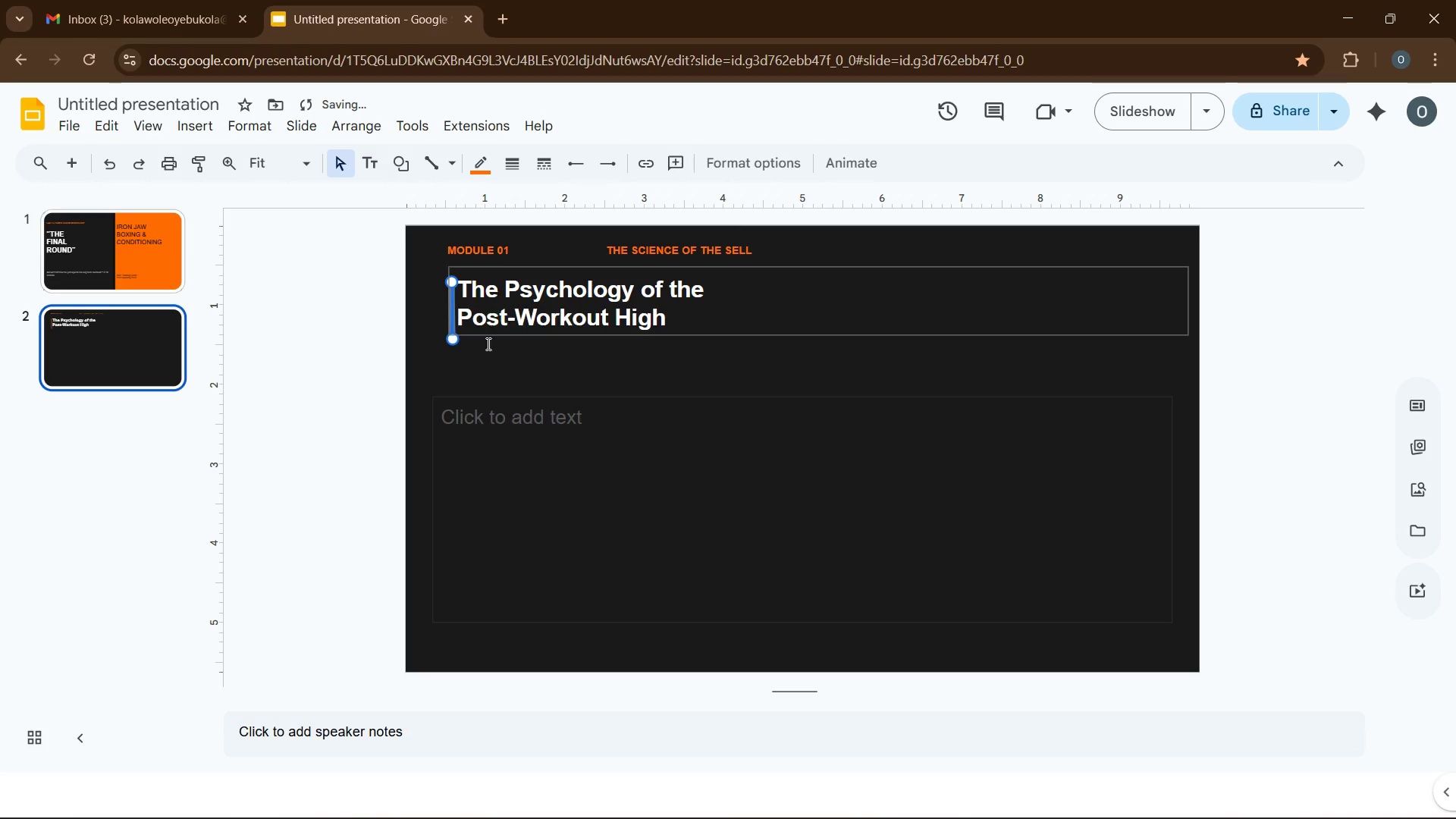 
left_click([485, 354])
 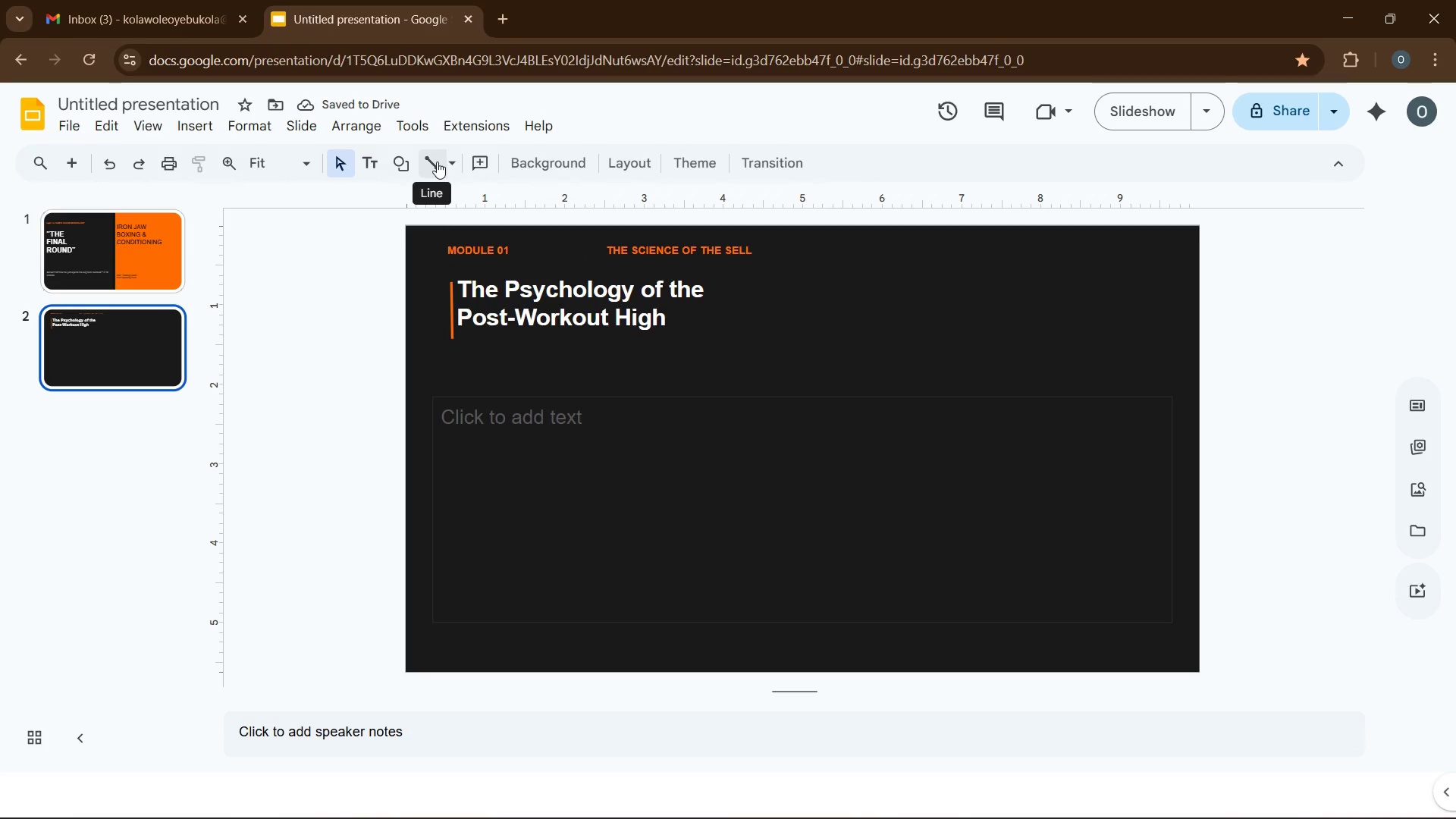 
wait(5.11)
 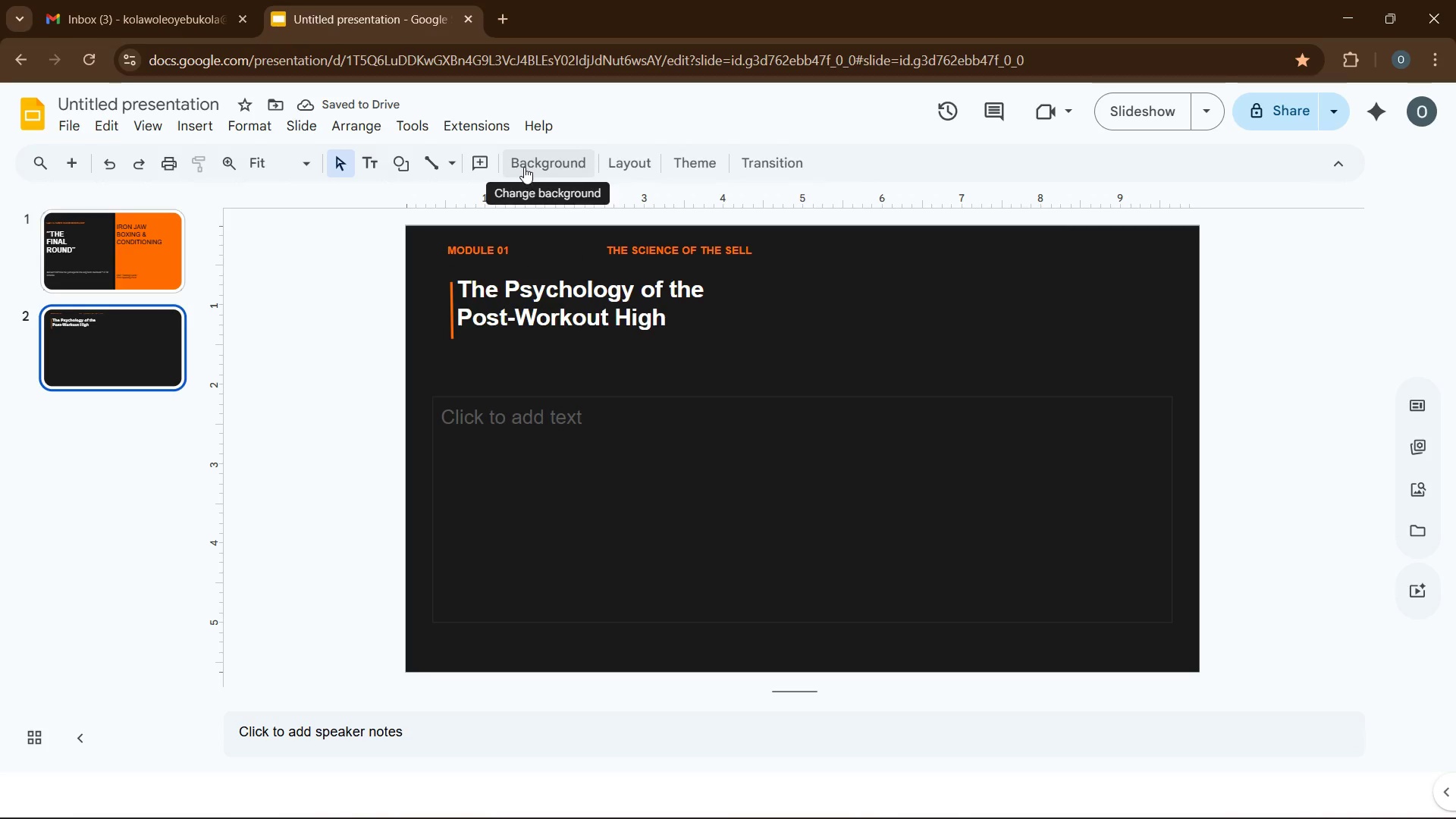 
left_click([447, 310])
 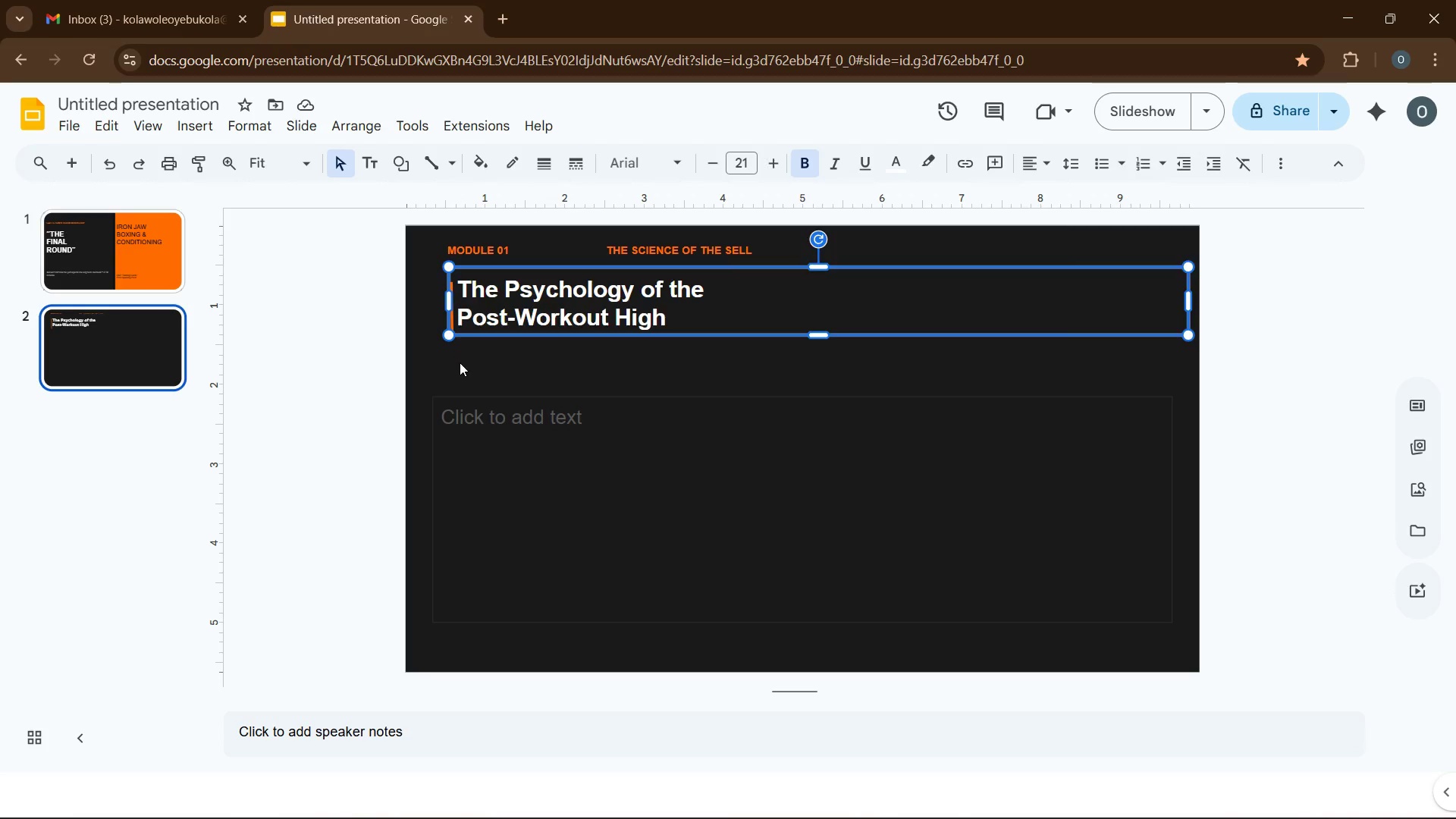 
left_click([460, 362])
 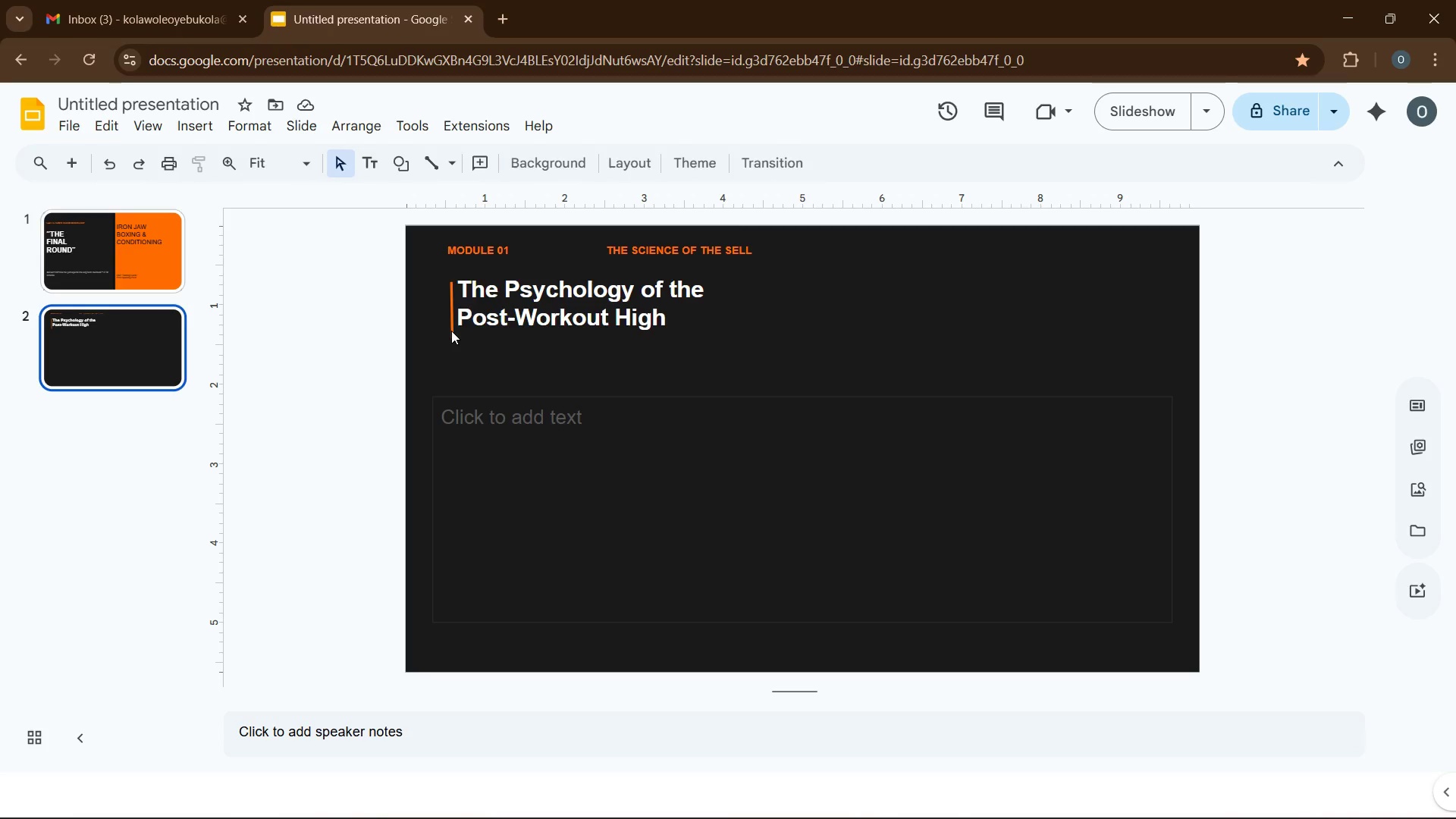 
left_click([451, 331])
 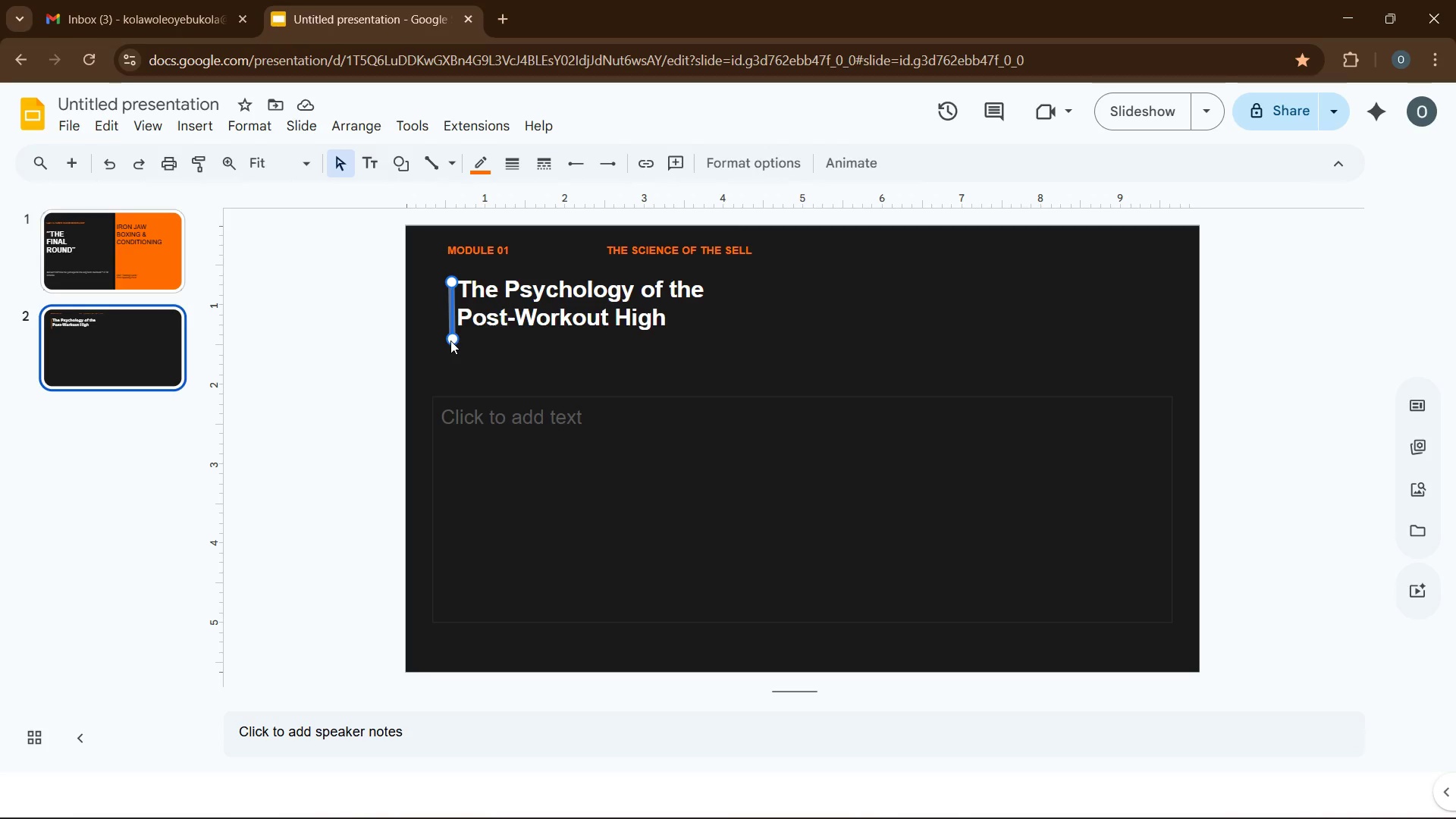 
left_click([450, 340])
 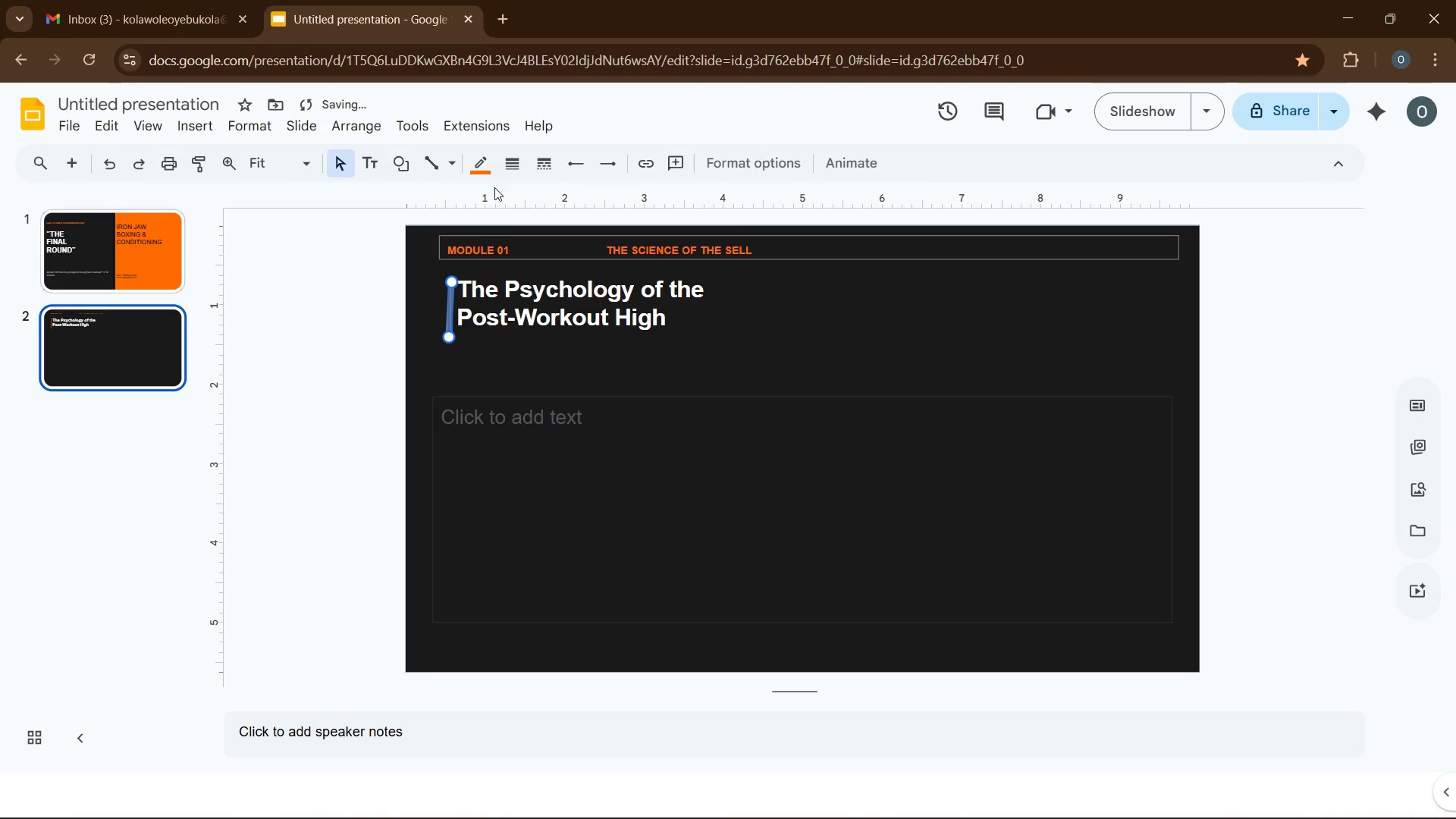 
left_click([506, 165])
 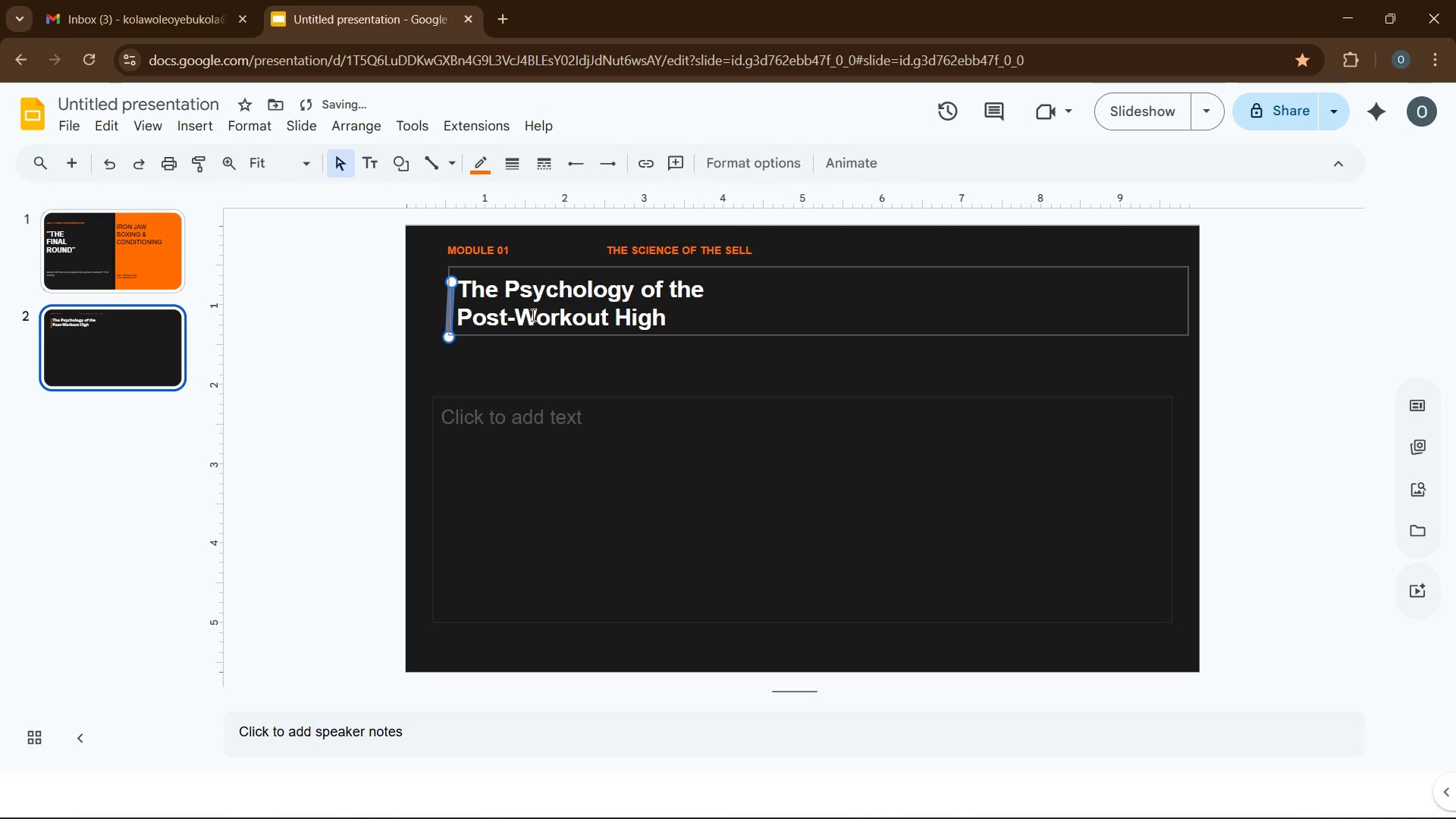 
left_click([490, 381])
 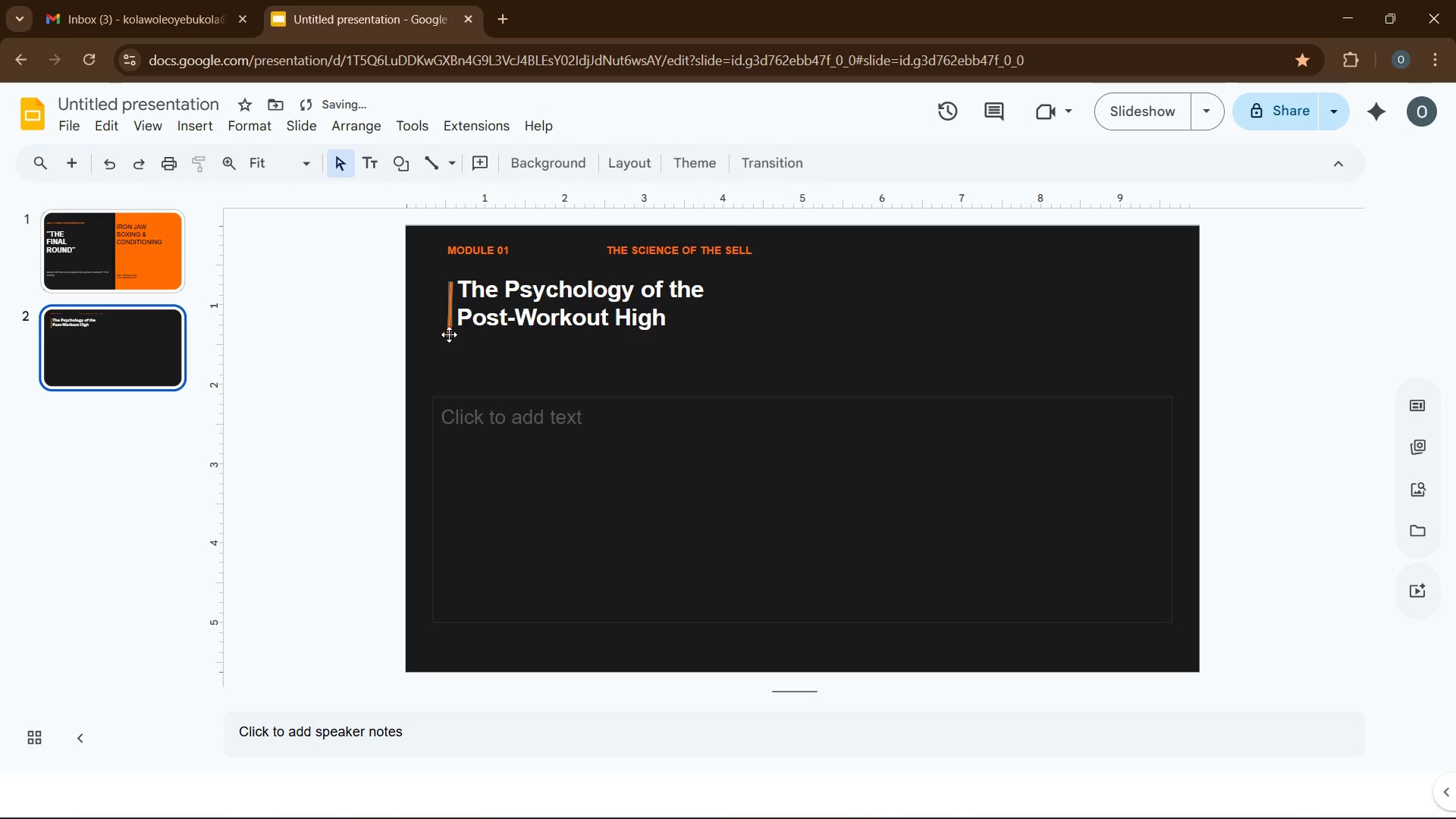 
left_click([449, 334])
 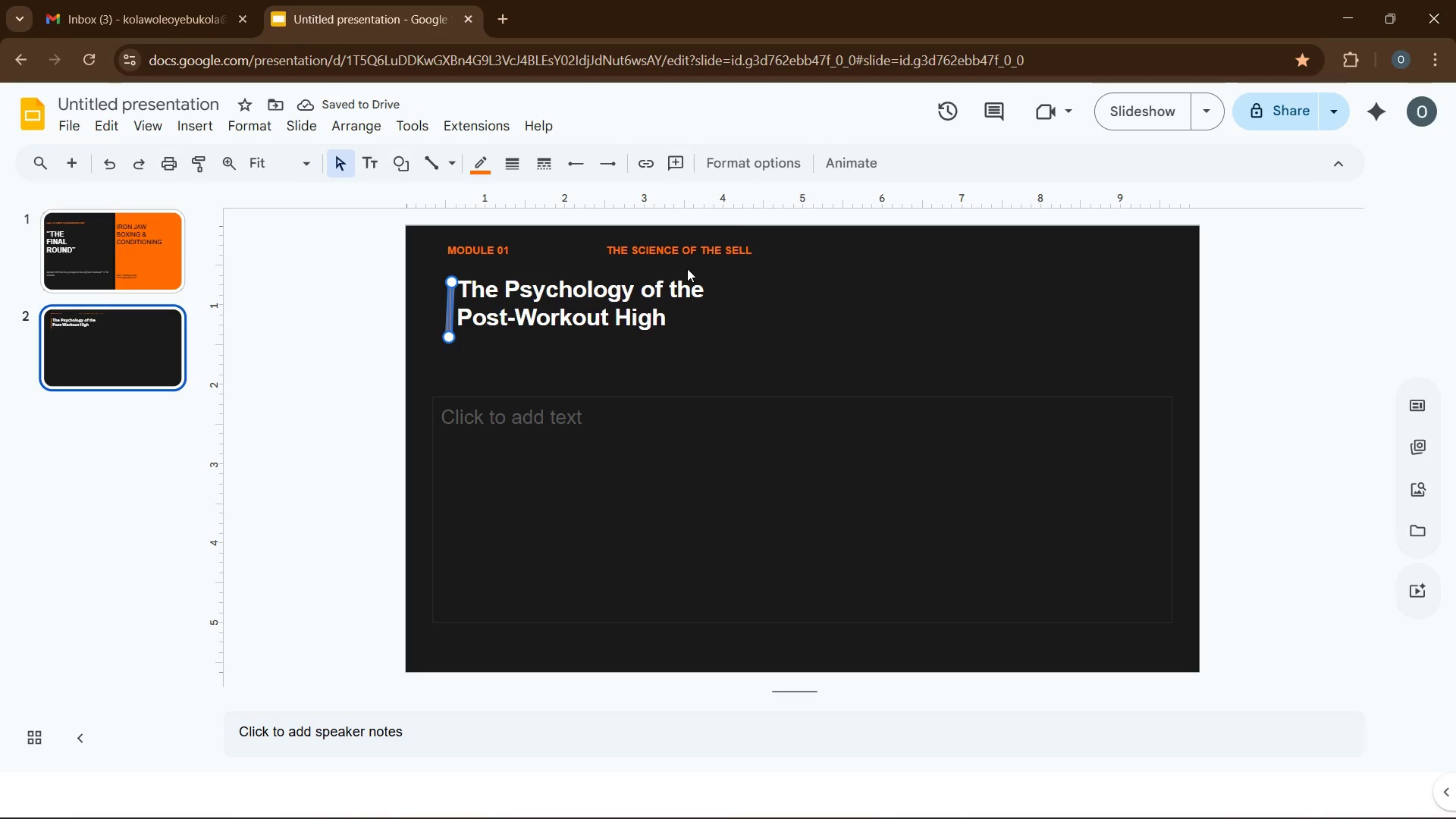 
key(ArrowRight)
 